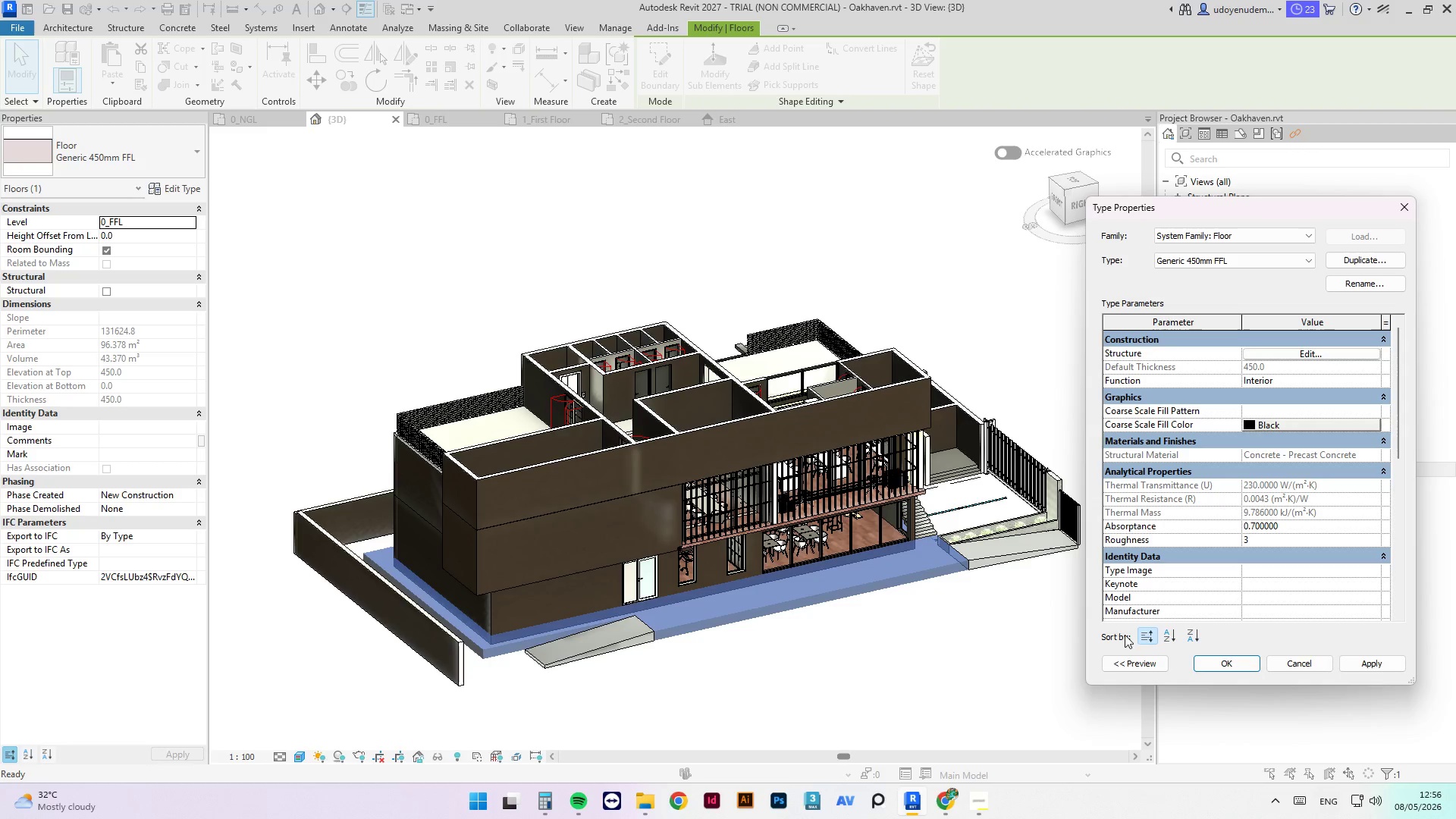 
left_click([1228, 660])
 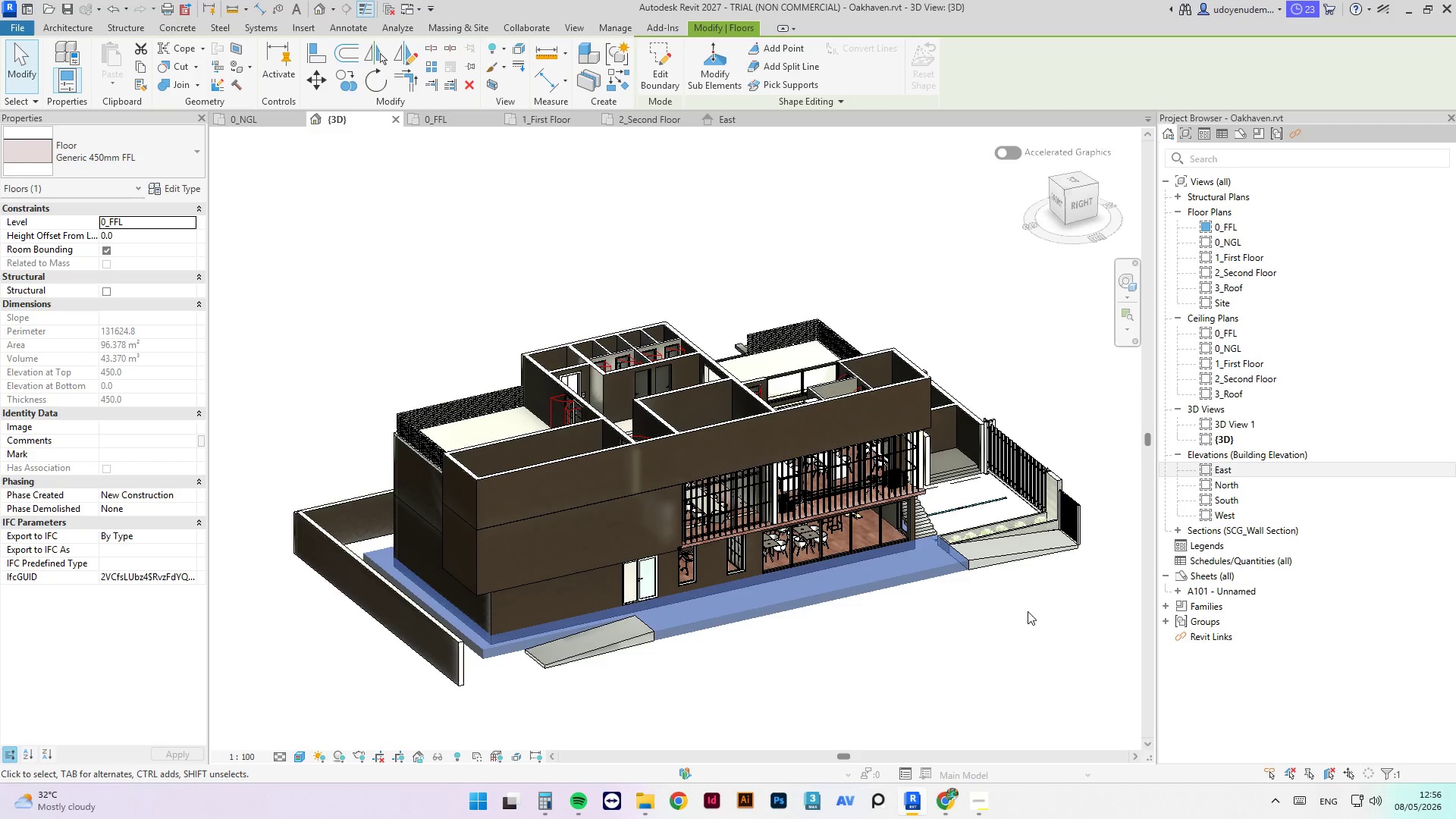 
left_click([1028, 610])
 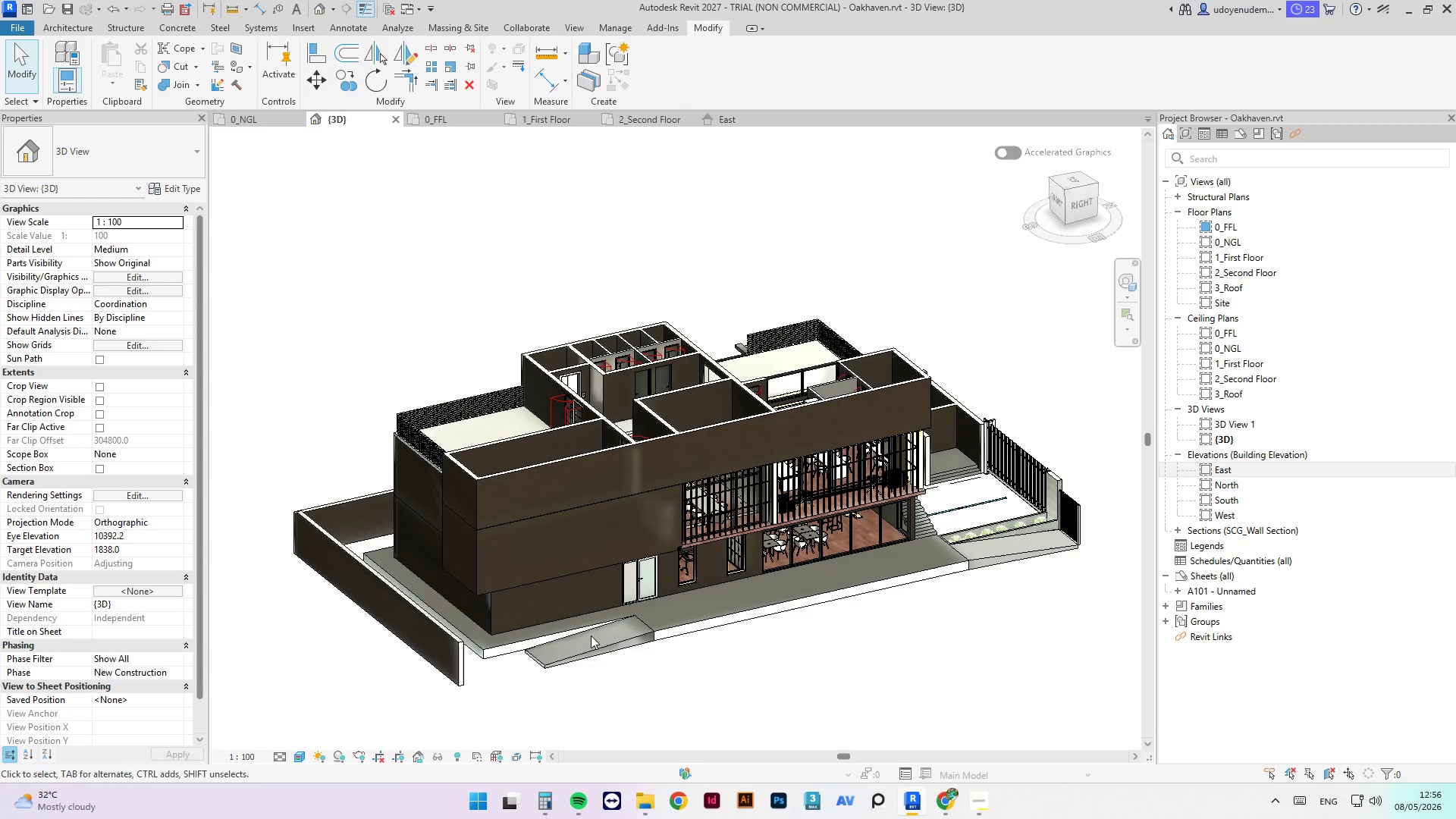 
scroll: coordinate [755, 676], scroll_direction: down, amount: 5.0
 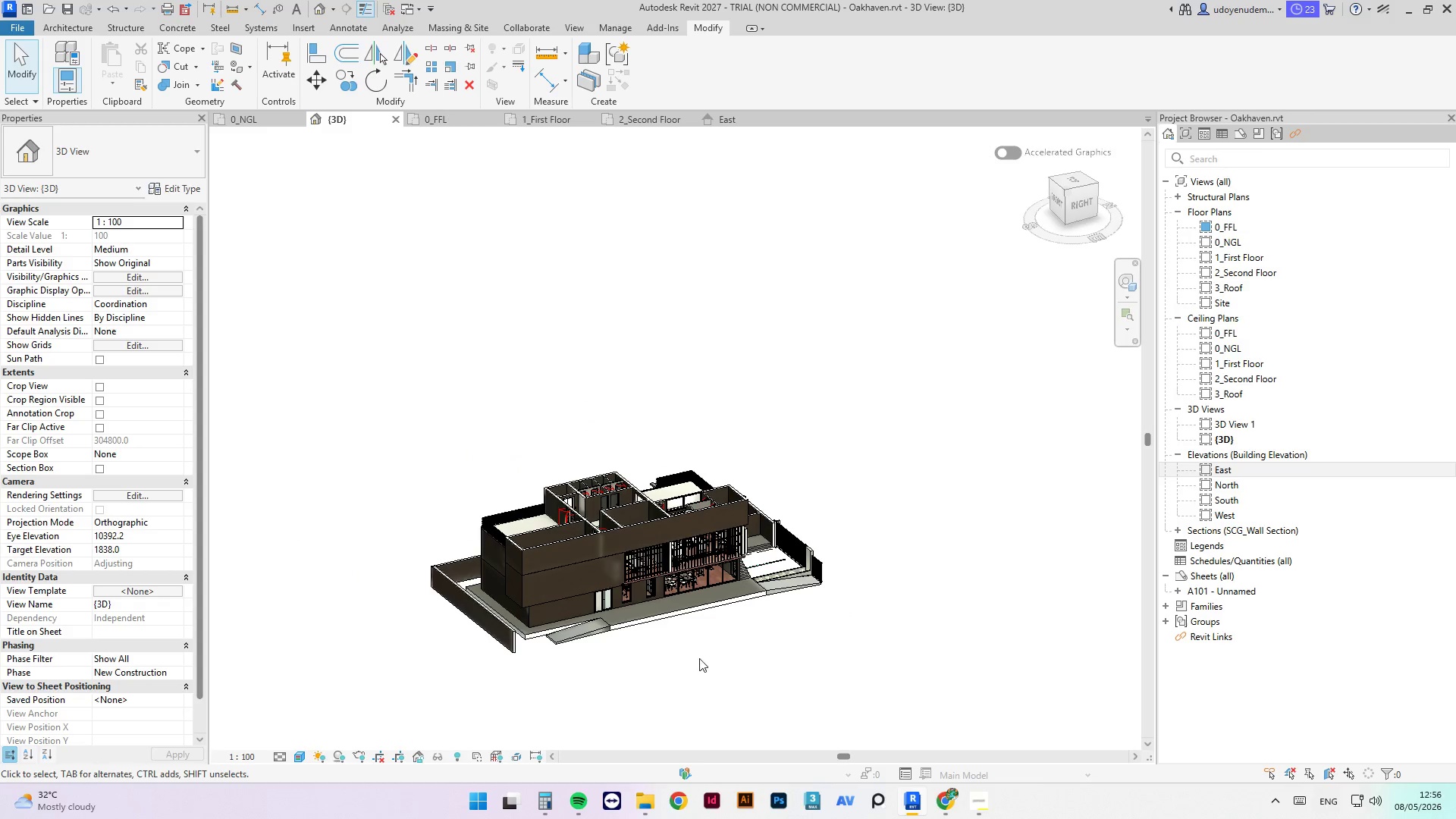 
hold_key(key=ShiftLeft, duration=0.58)
 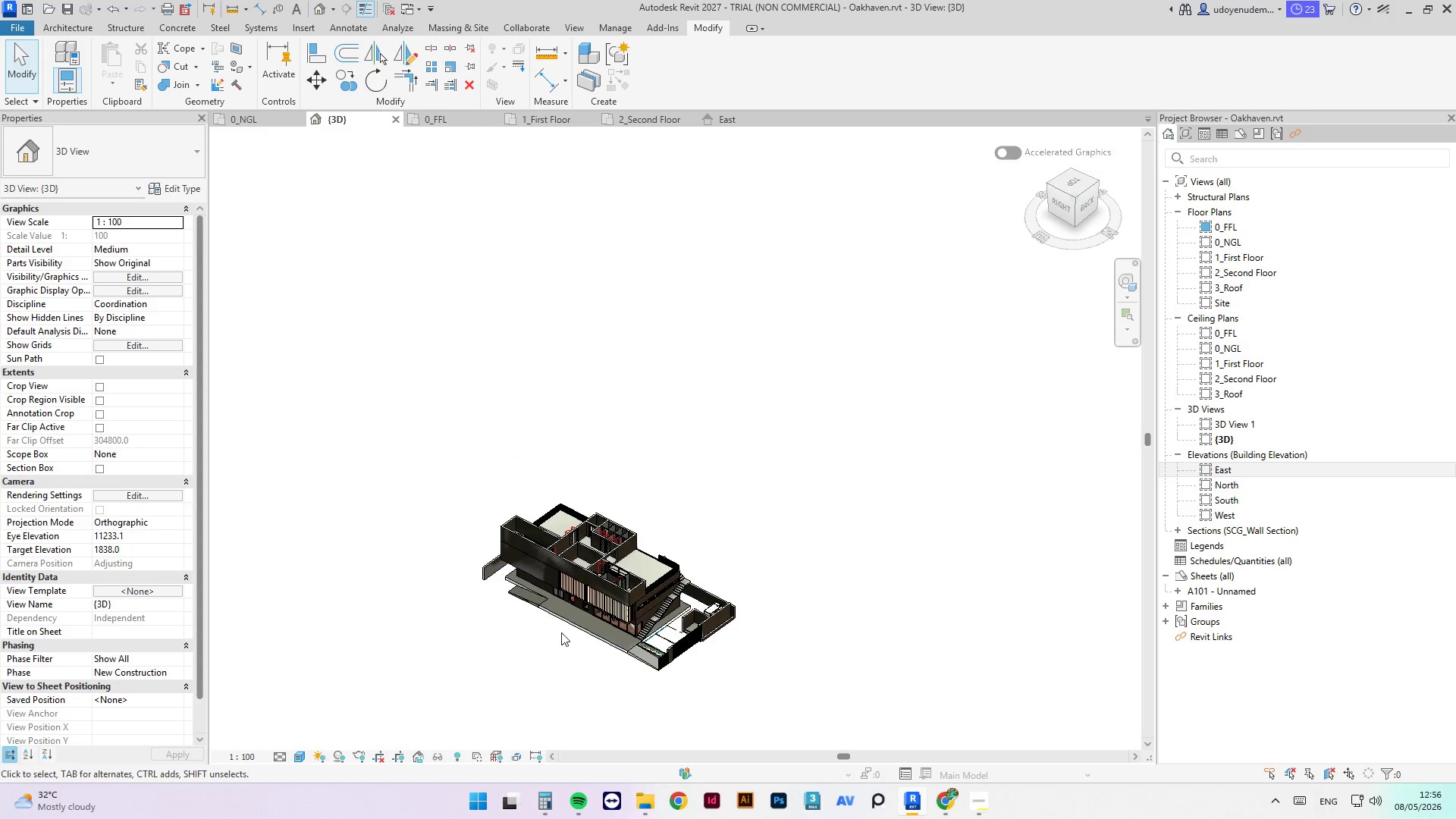 
scroll: coordinate [668, 674], scroll_direction: down, amount: 3.0
 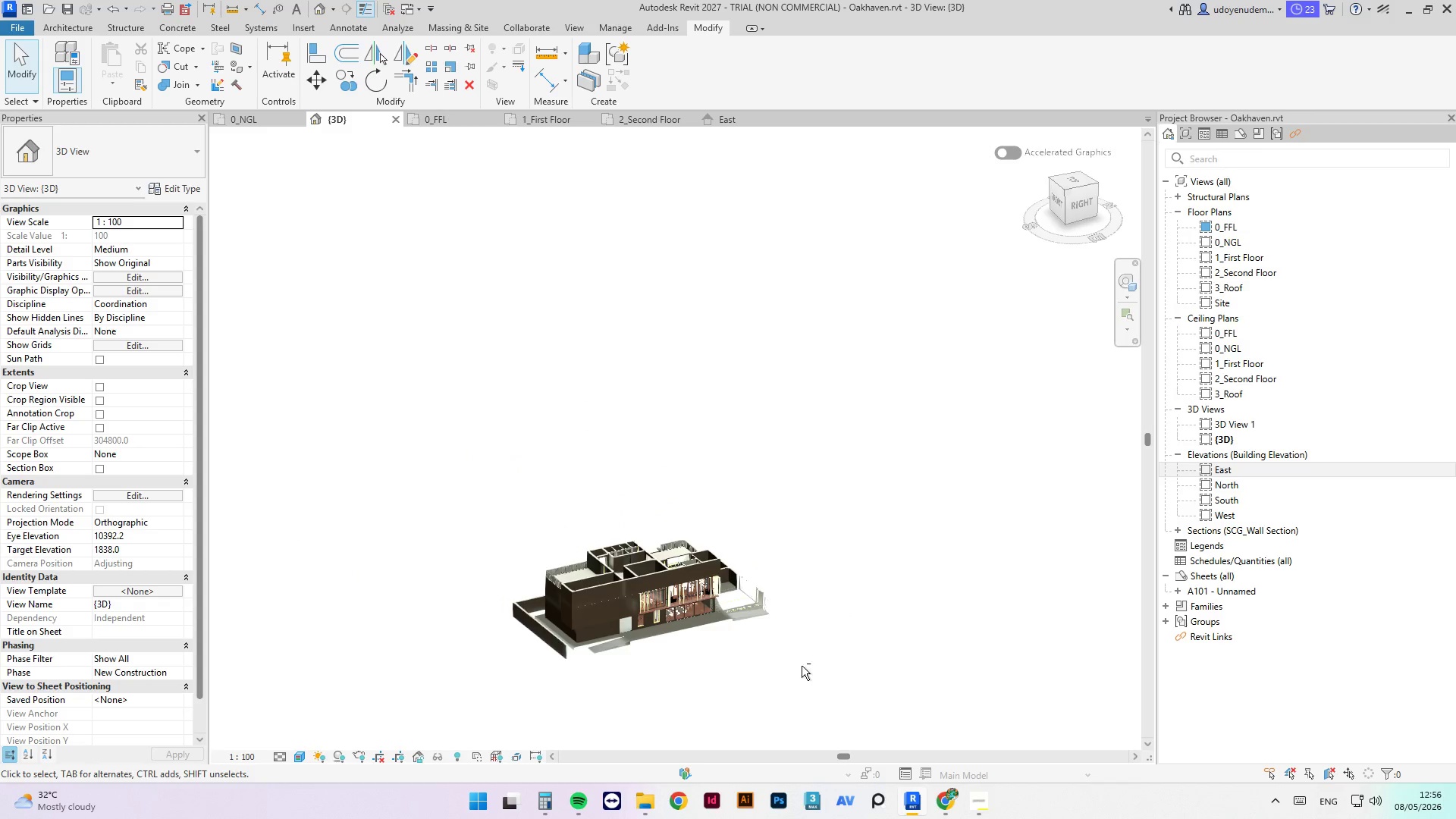 
scroll: coordinate [670, 676], scroll_direction: up, amount: 9.0
 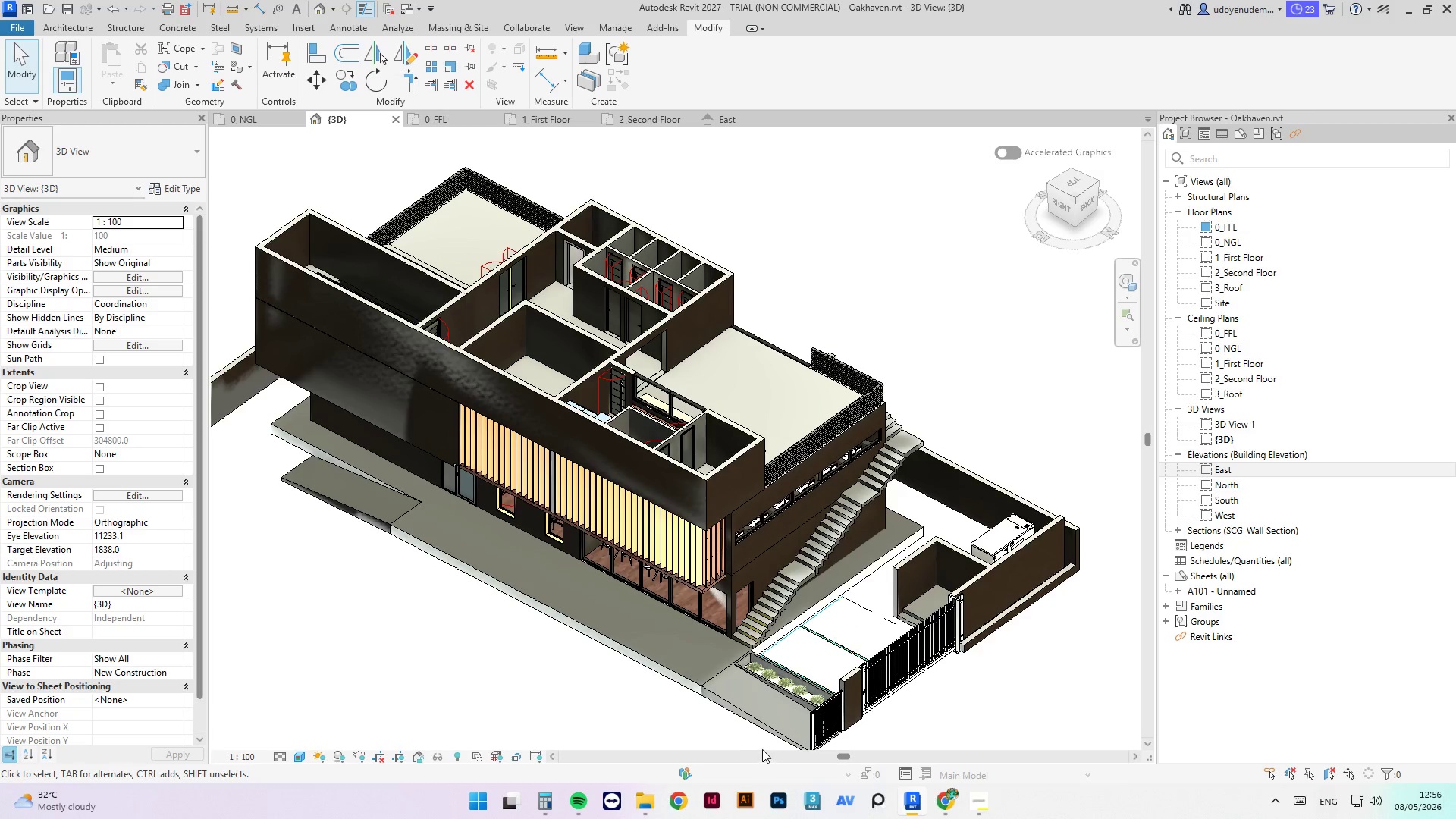 
left_click([740, 699])
 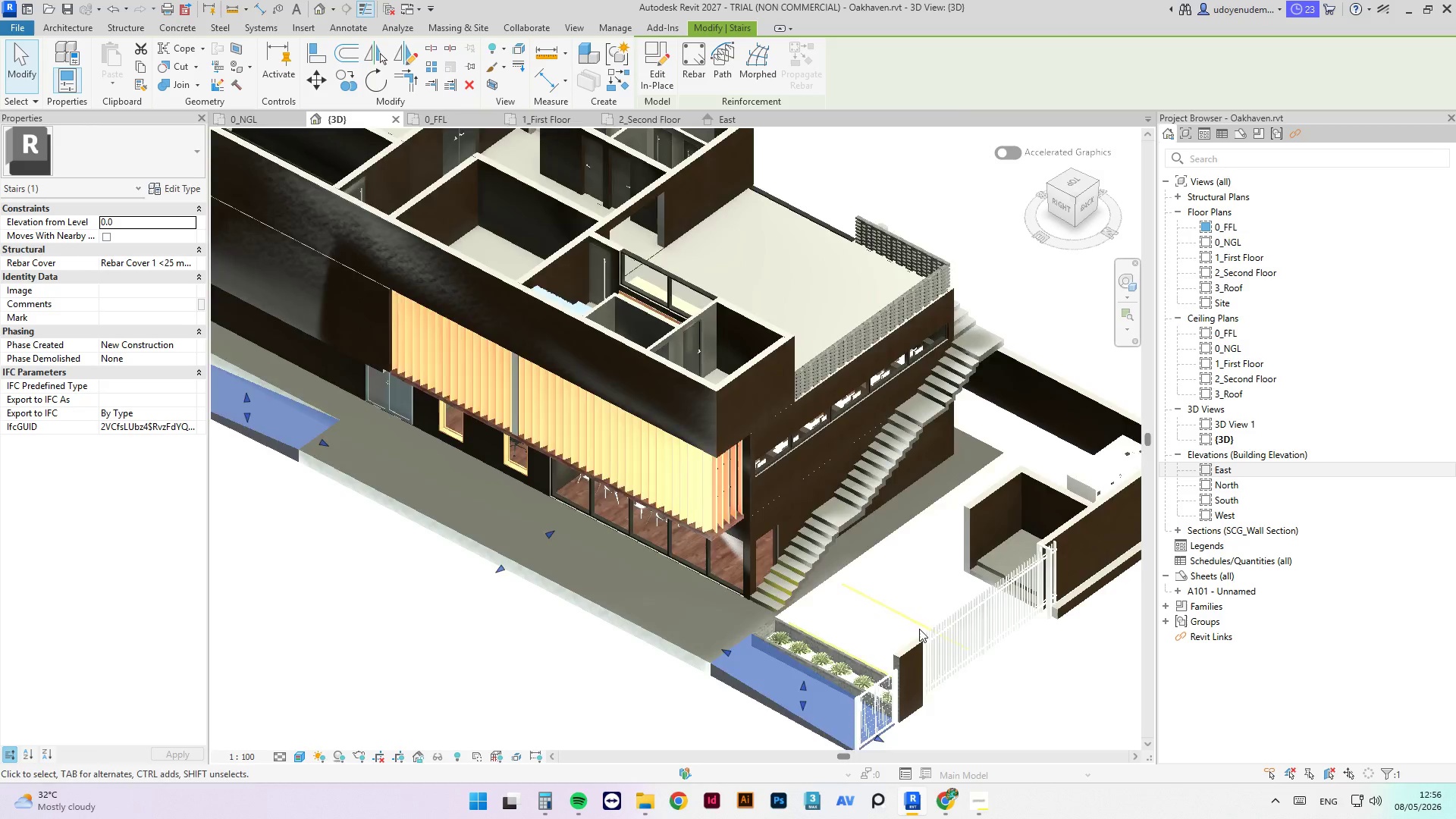 
scroll: coordinate [739, 717], scroll_direction: up, amount: 3.0
 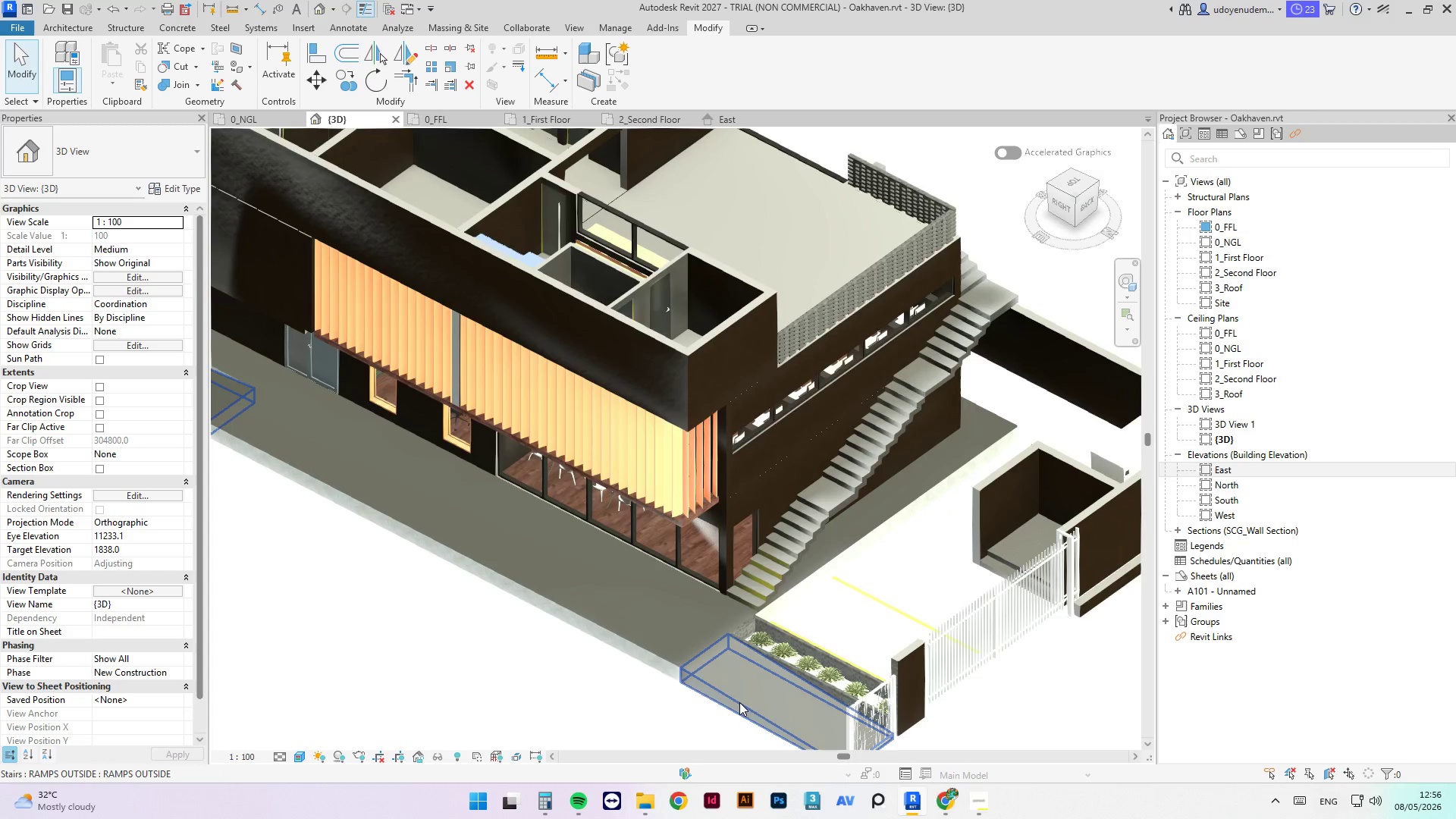 
scroll: coordinate [922, 628], scroll_direction: down, amount: 3.0
 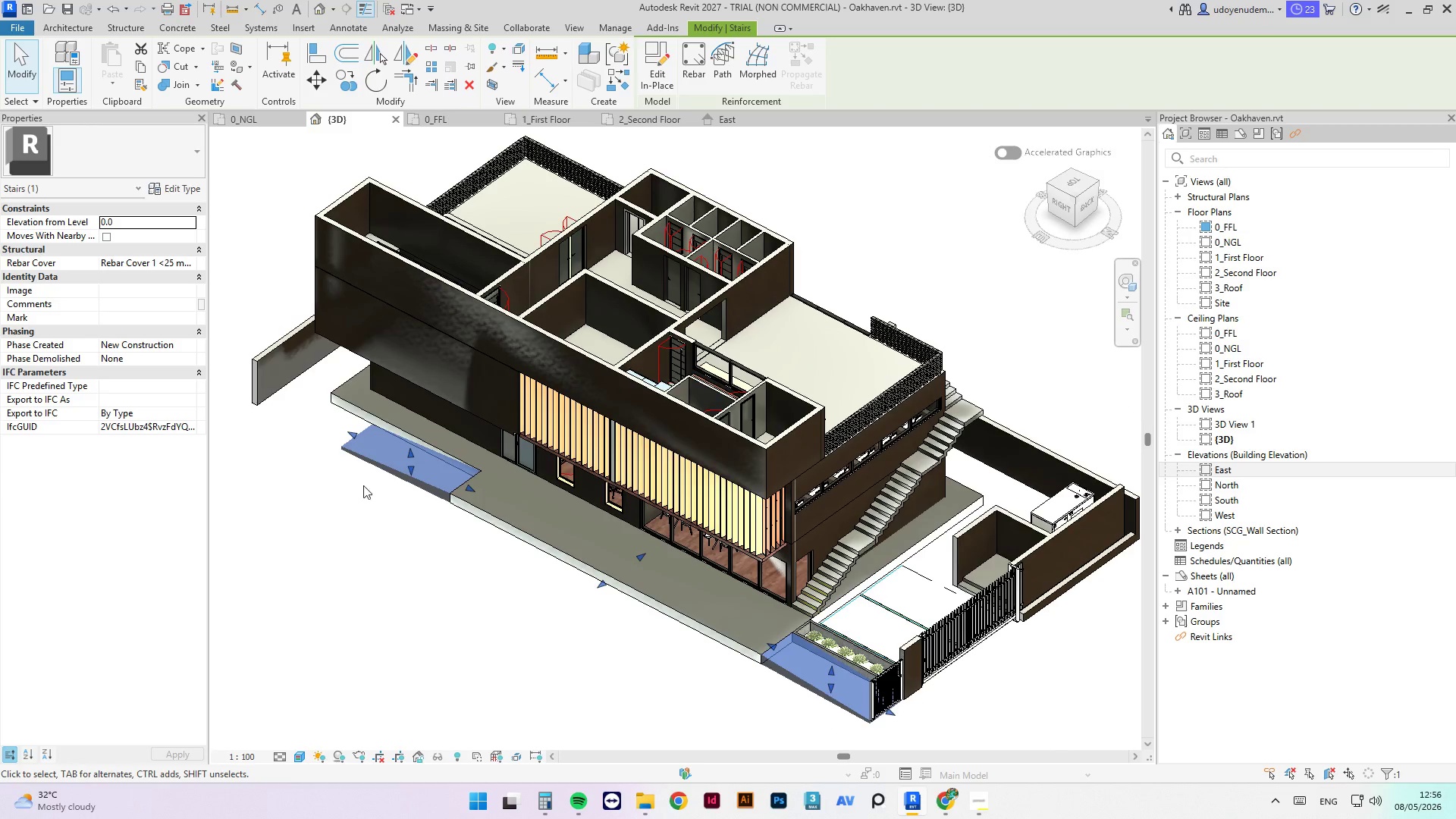 
scroll: coordinate [419, 529], scroll_direction: up, amount: 3.0
 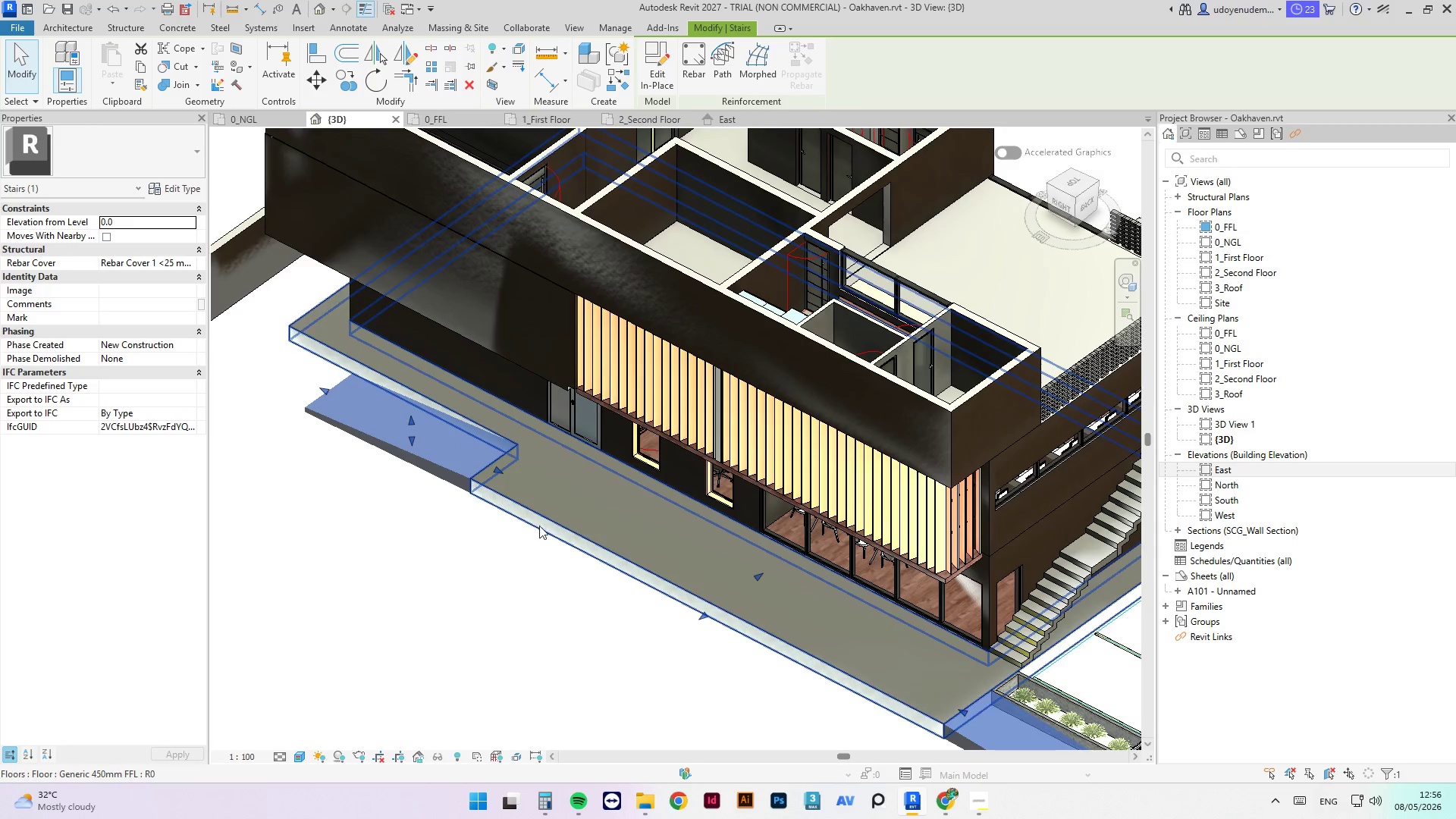 
scroll: coordinate [379, 428], scroll_direction: down, amount: 3.0
 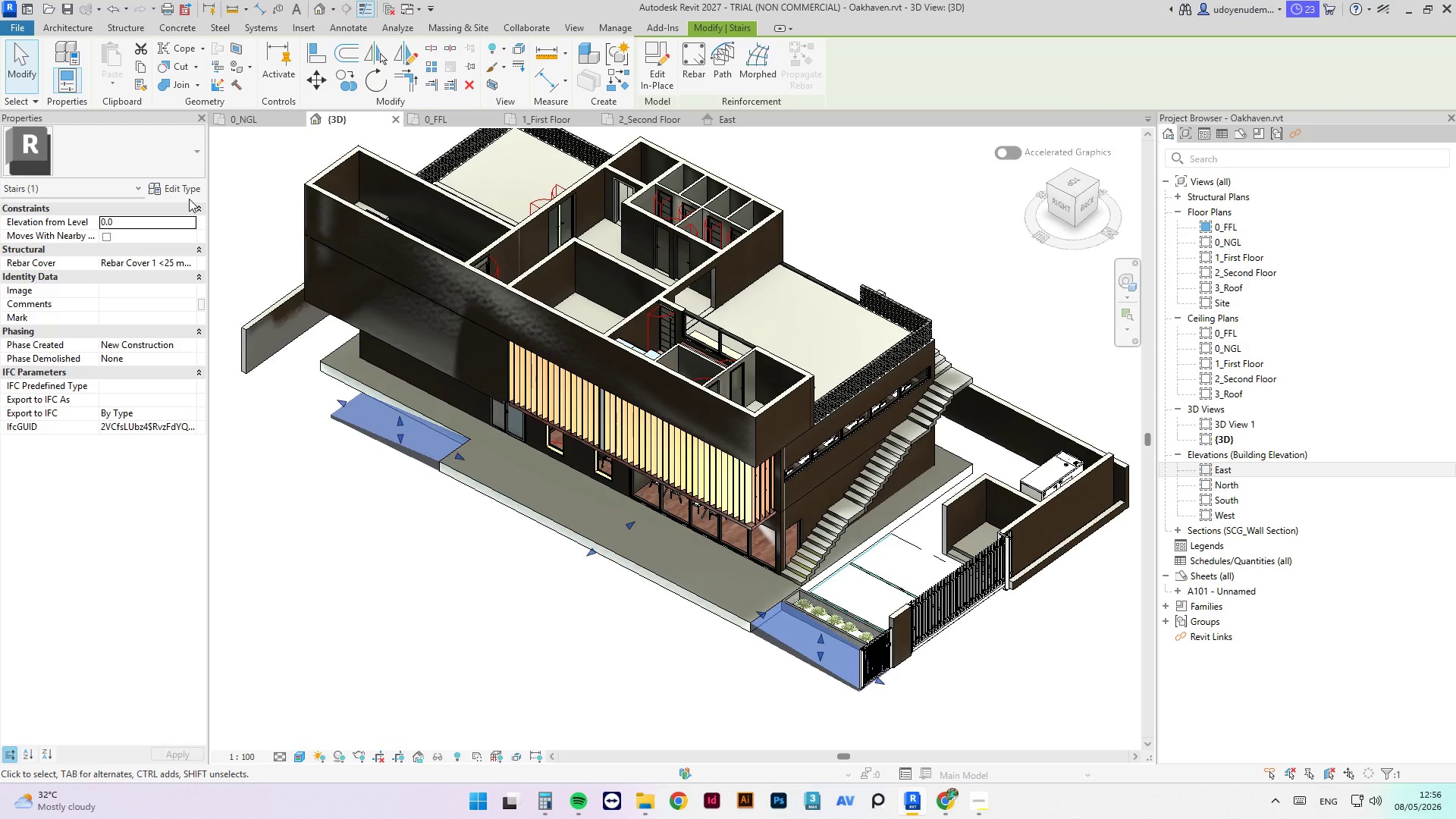 
left_click([434, 608])
 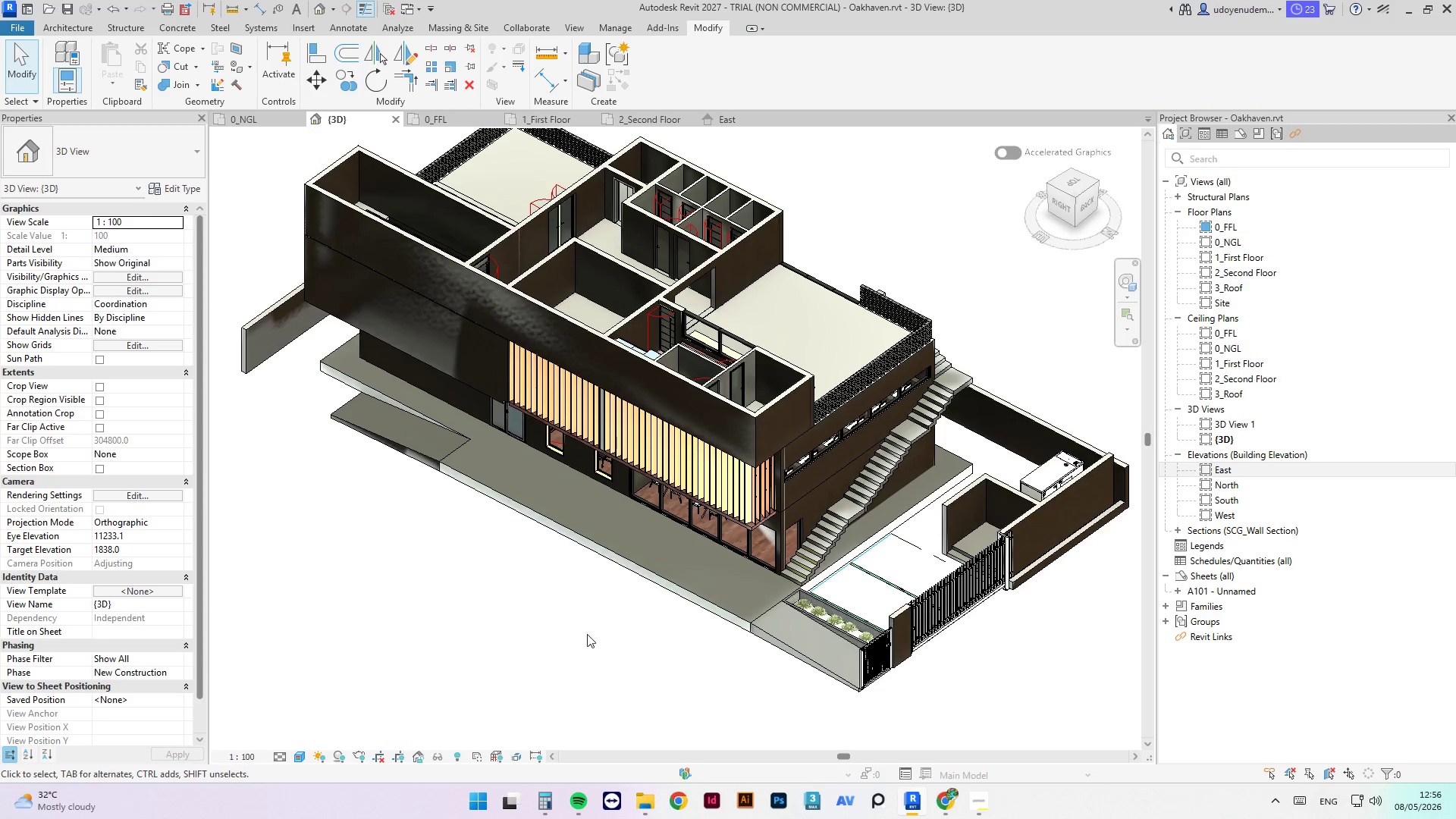 
hold_key(key=ShiftLeft, duration=2.06)
 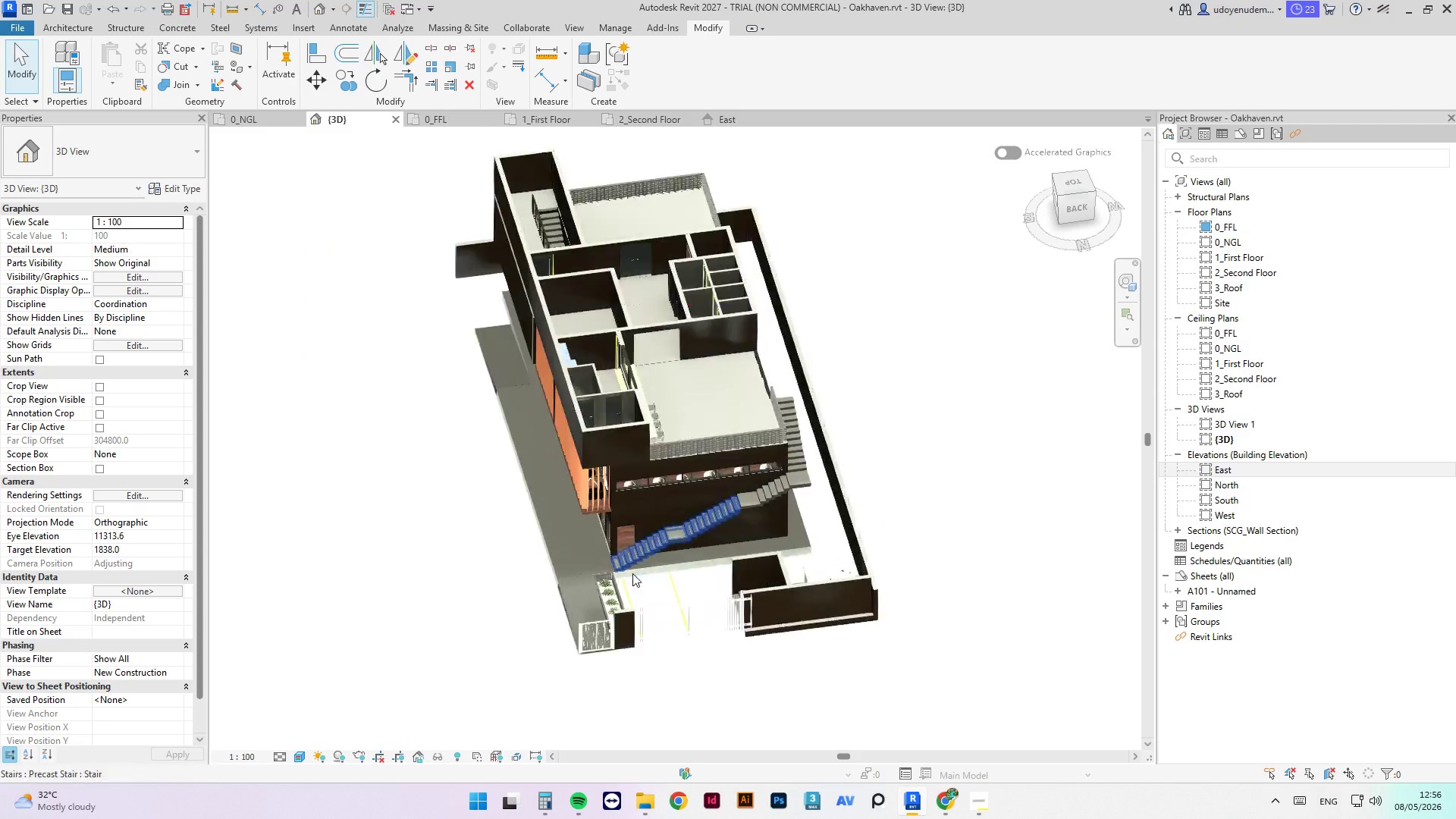 
scroll: coordinate [603, 626], scroll_direction: down, amount: 3.0
 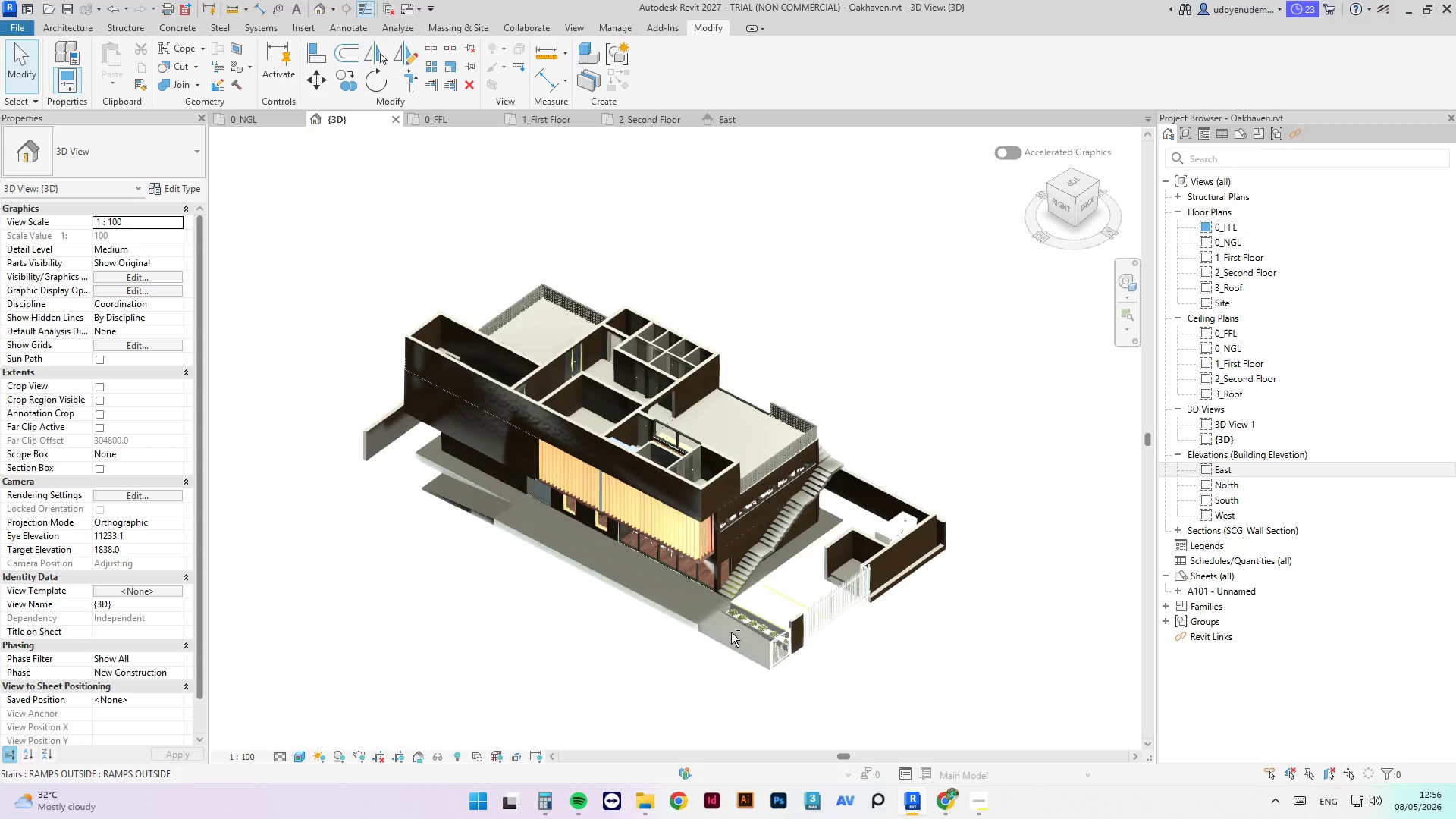 
scroll: coordinate [622, 581], scroll_direction: up, amount: 7.0
 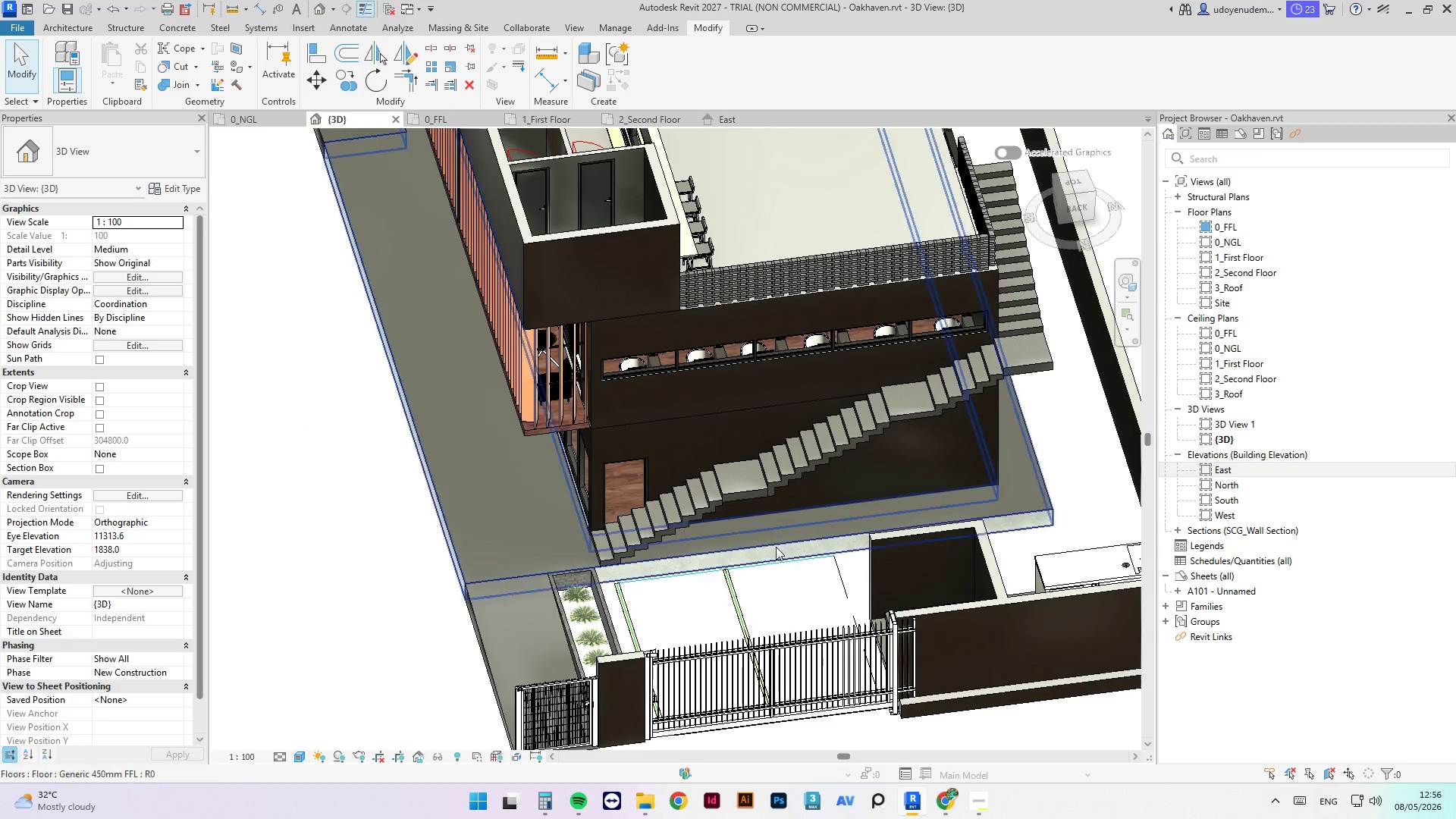 
left_click([1047, 510])
 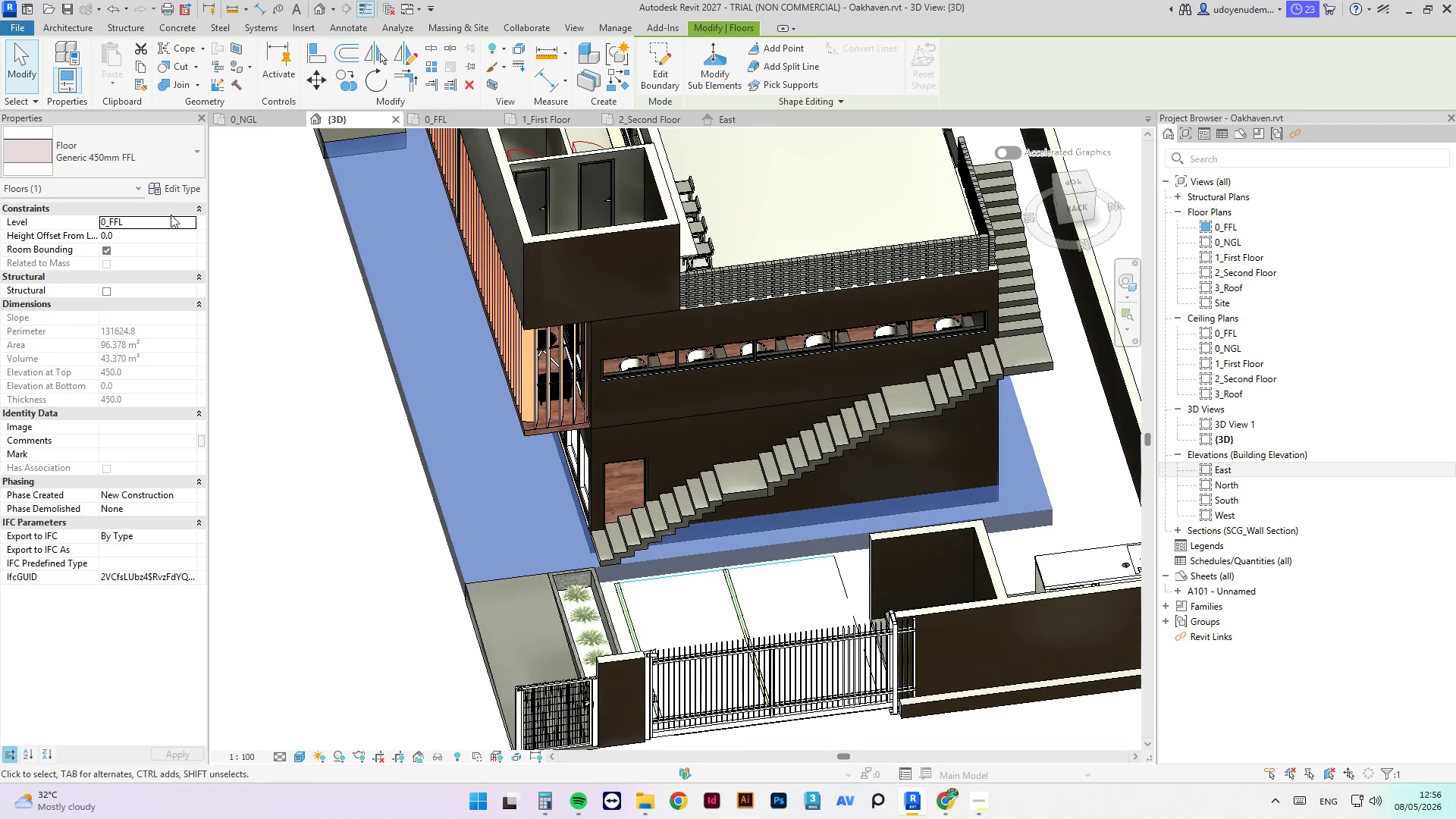 
left_click([179, 187])
 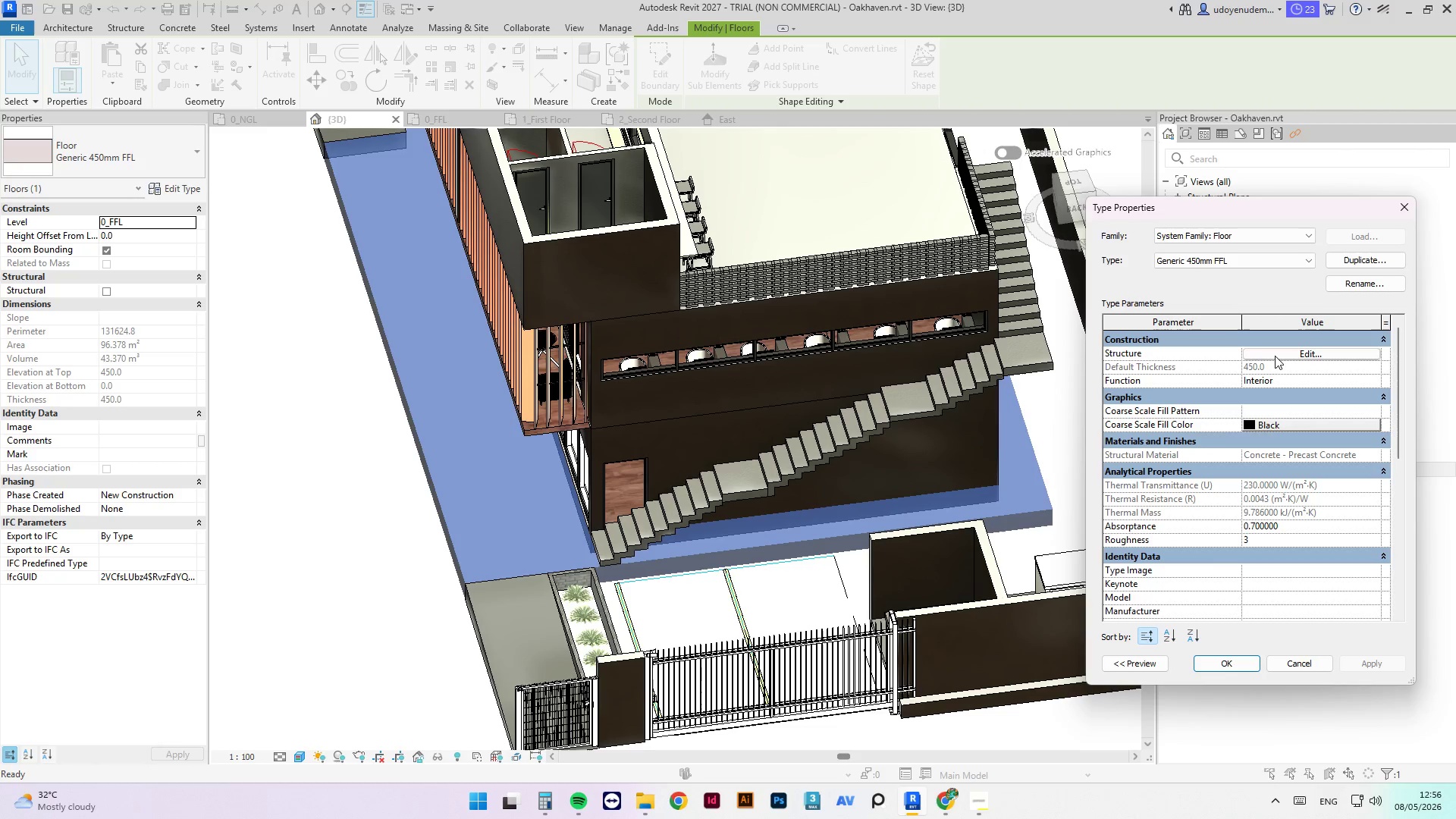 
left_click([1315, 357])
 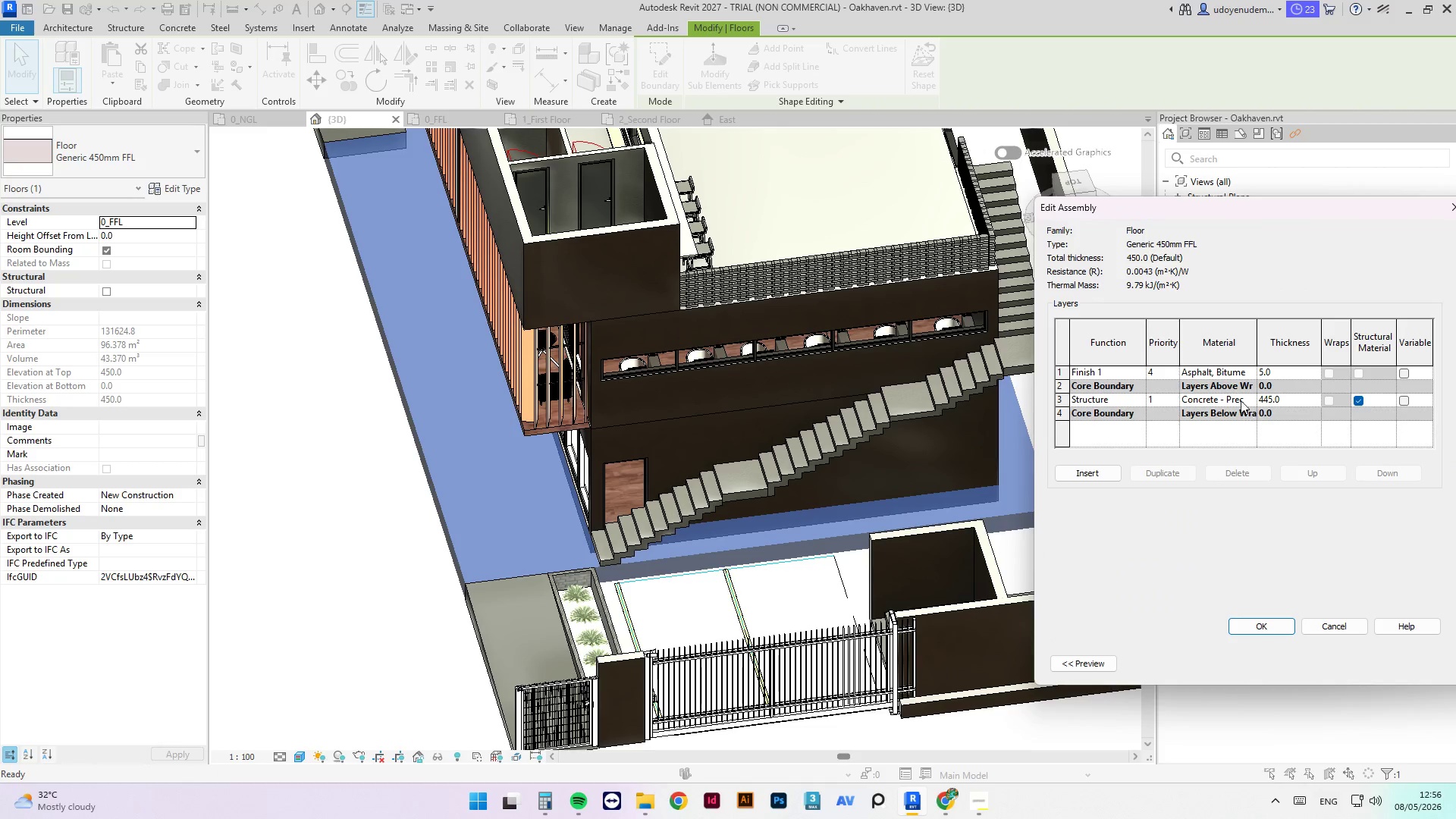 
left_click([1223, 369])
 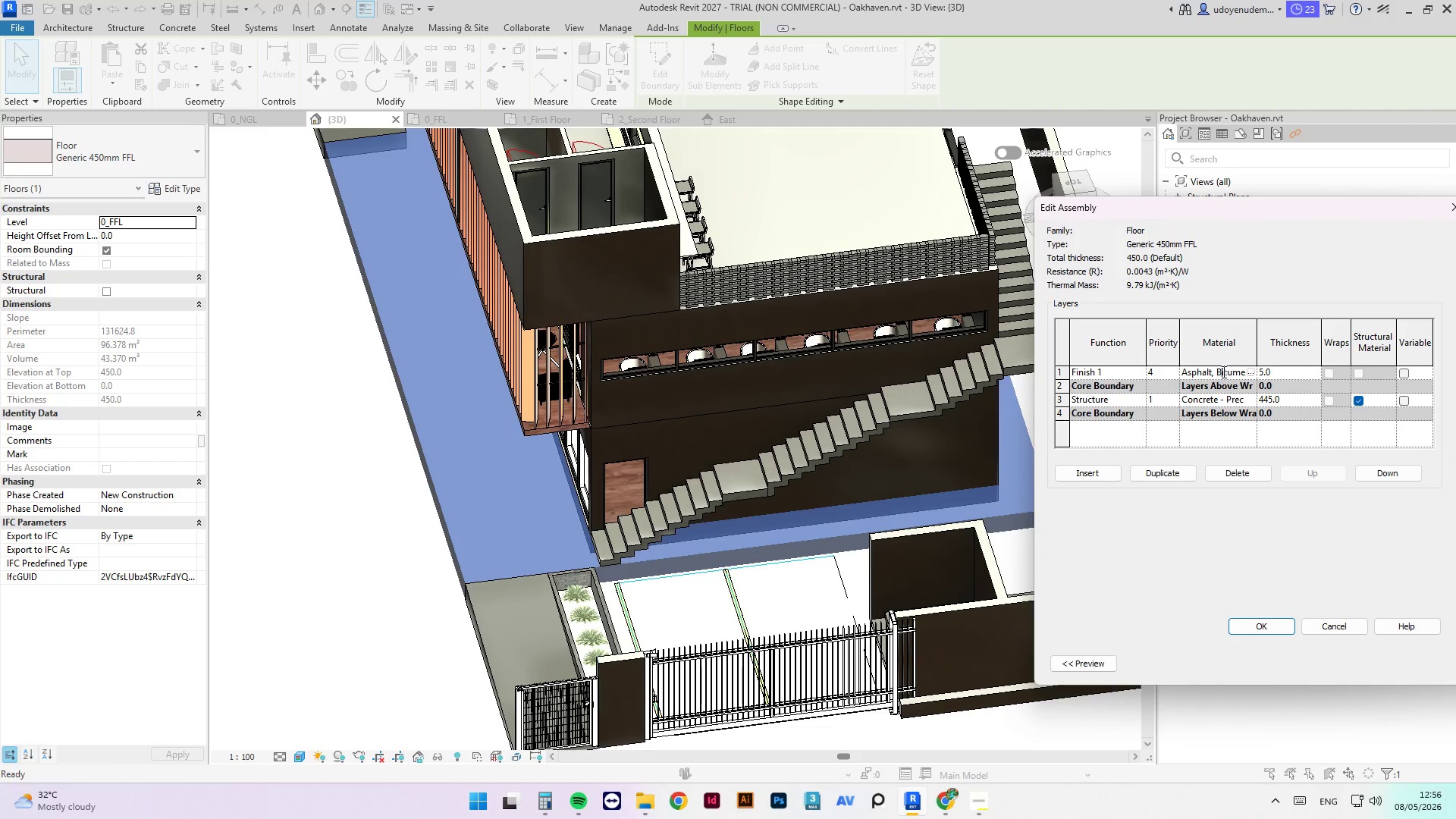 
key(Control+A)
 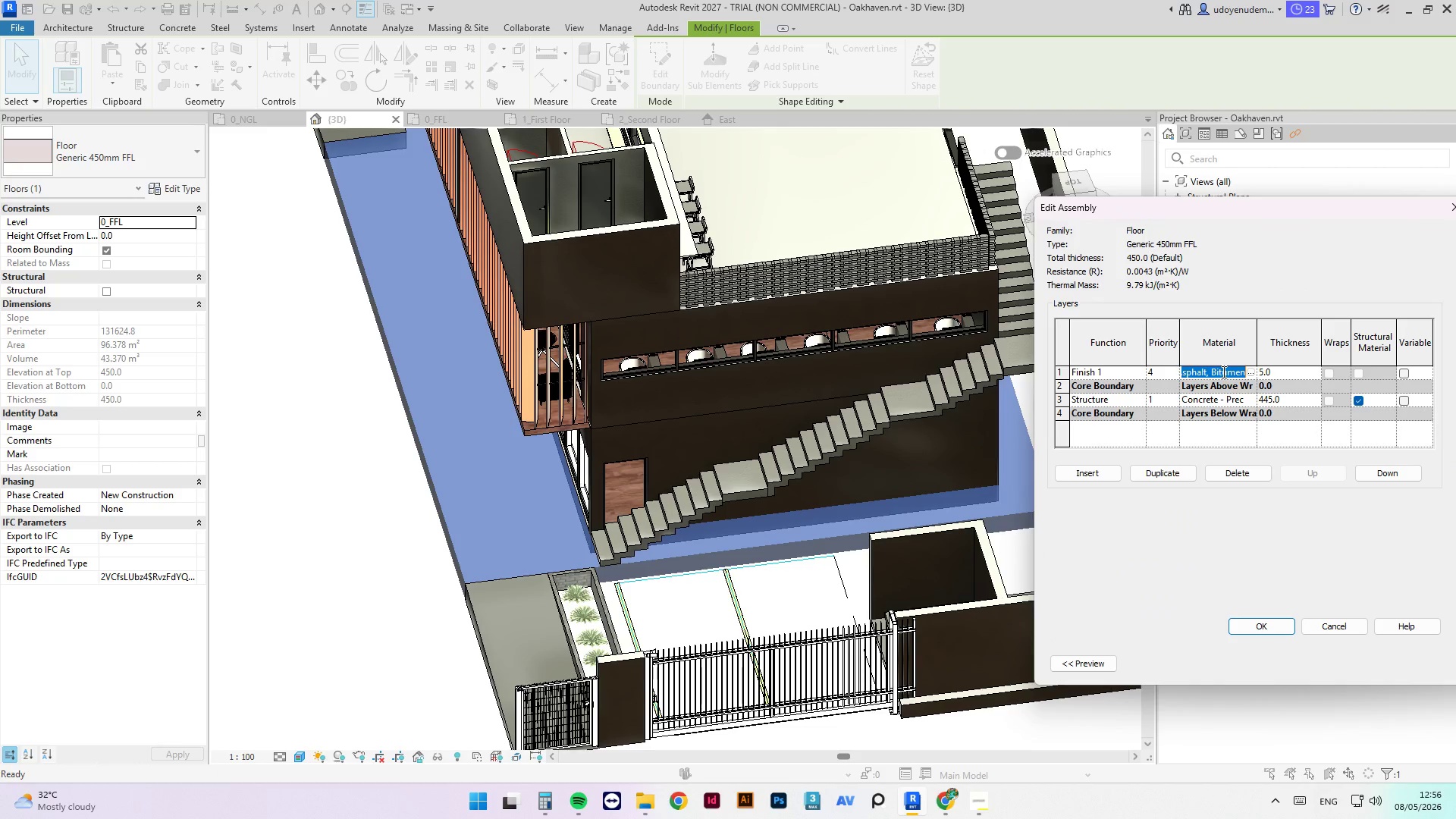 
key(Control+C)
 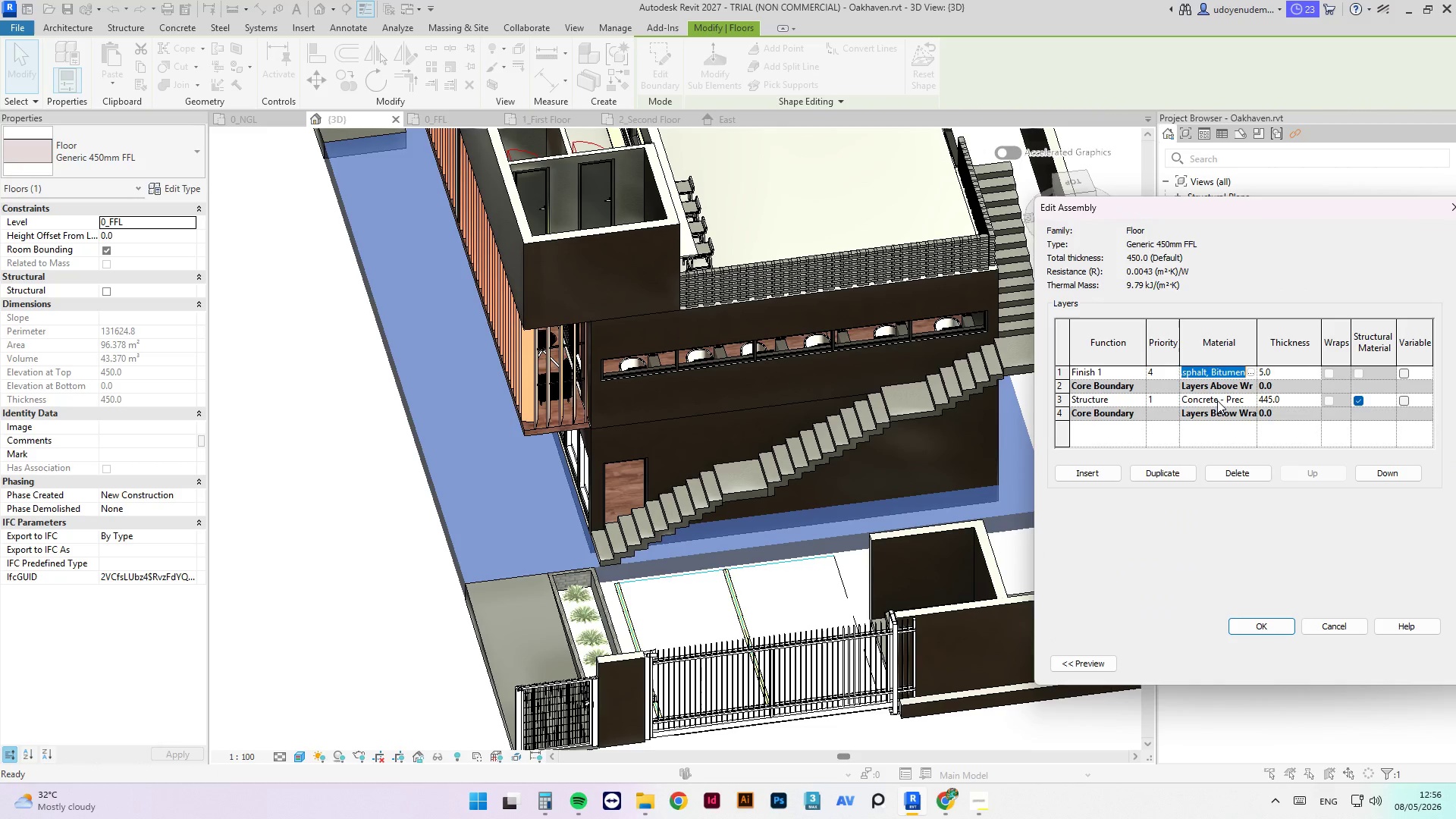 
left_click([1217, 400])
 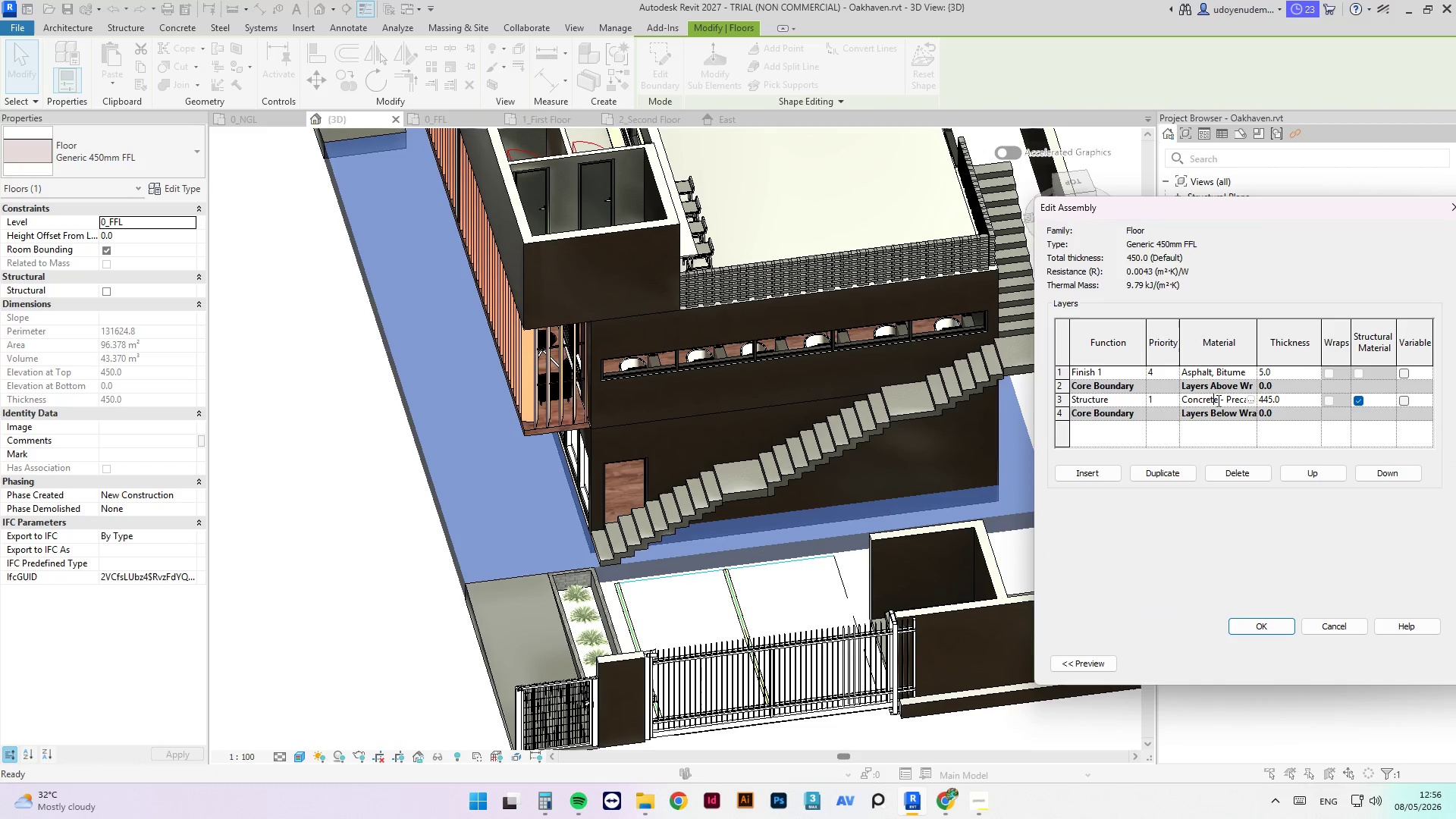 
key(Control+ControlLeft)
 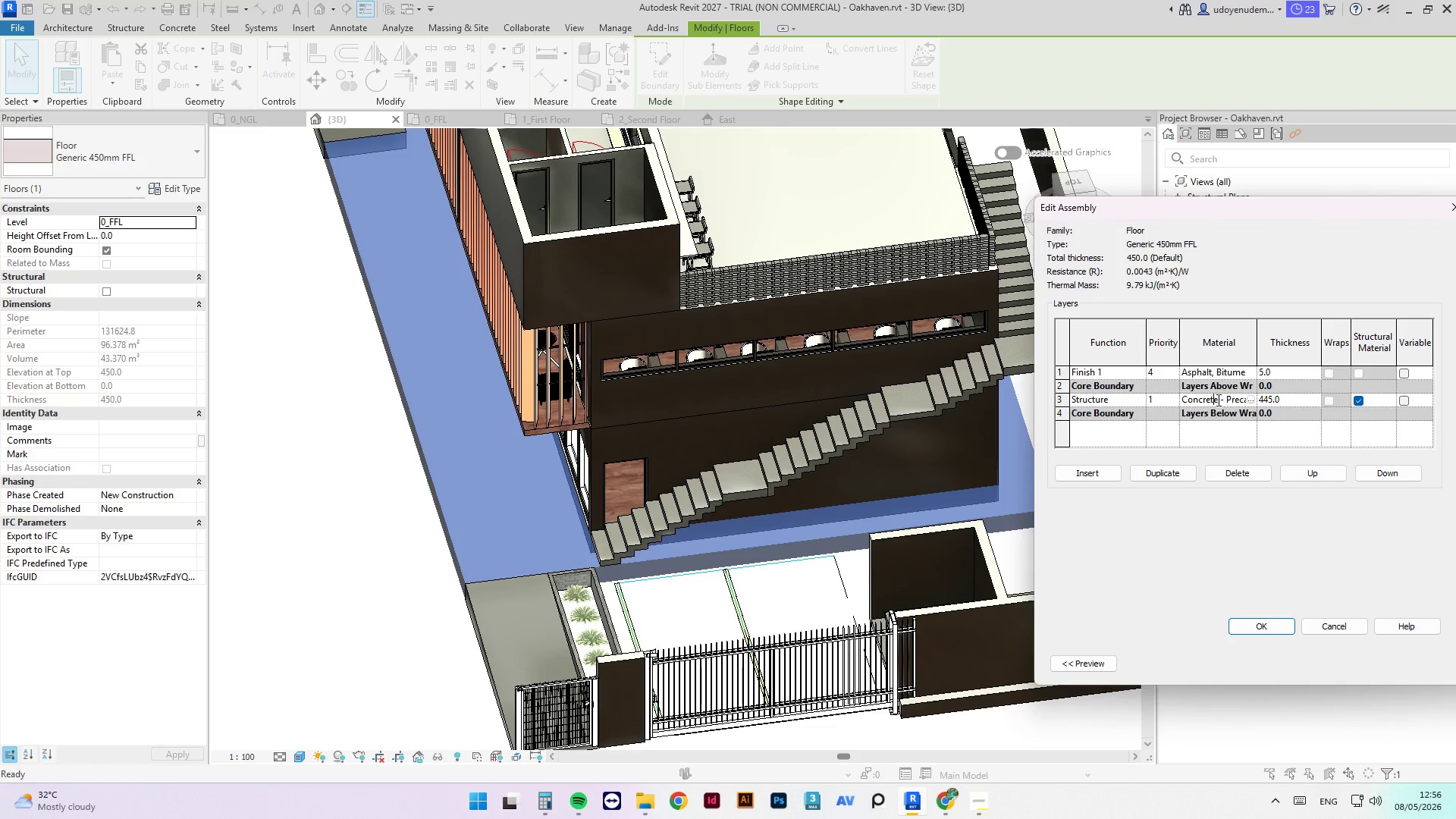 
key(Control+A)
 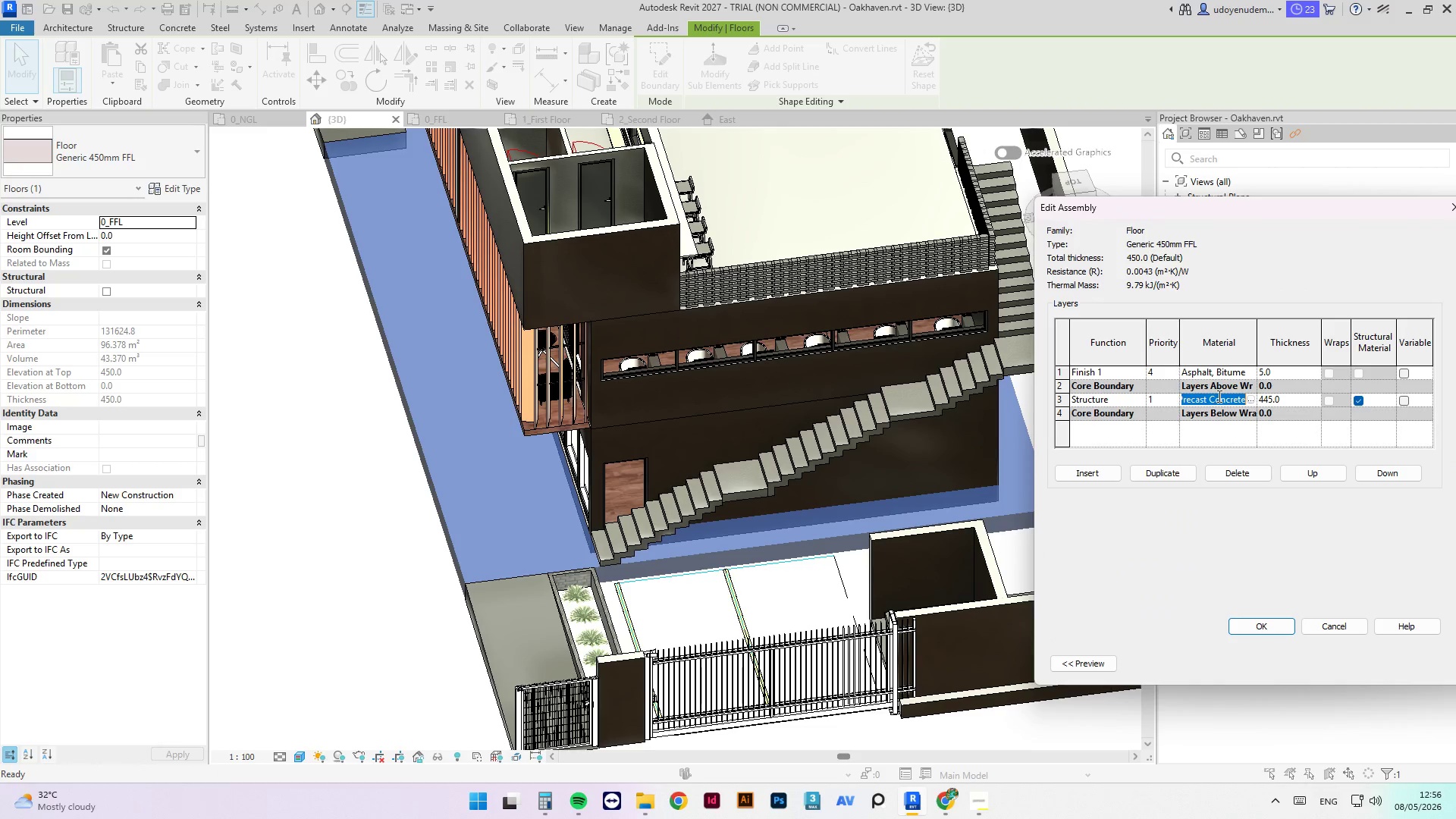 
key(Control+V)
 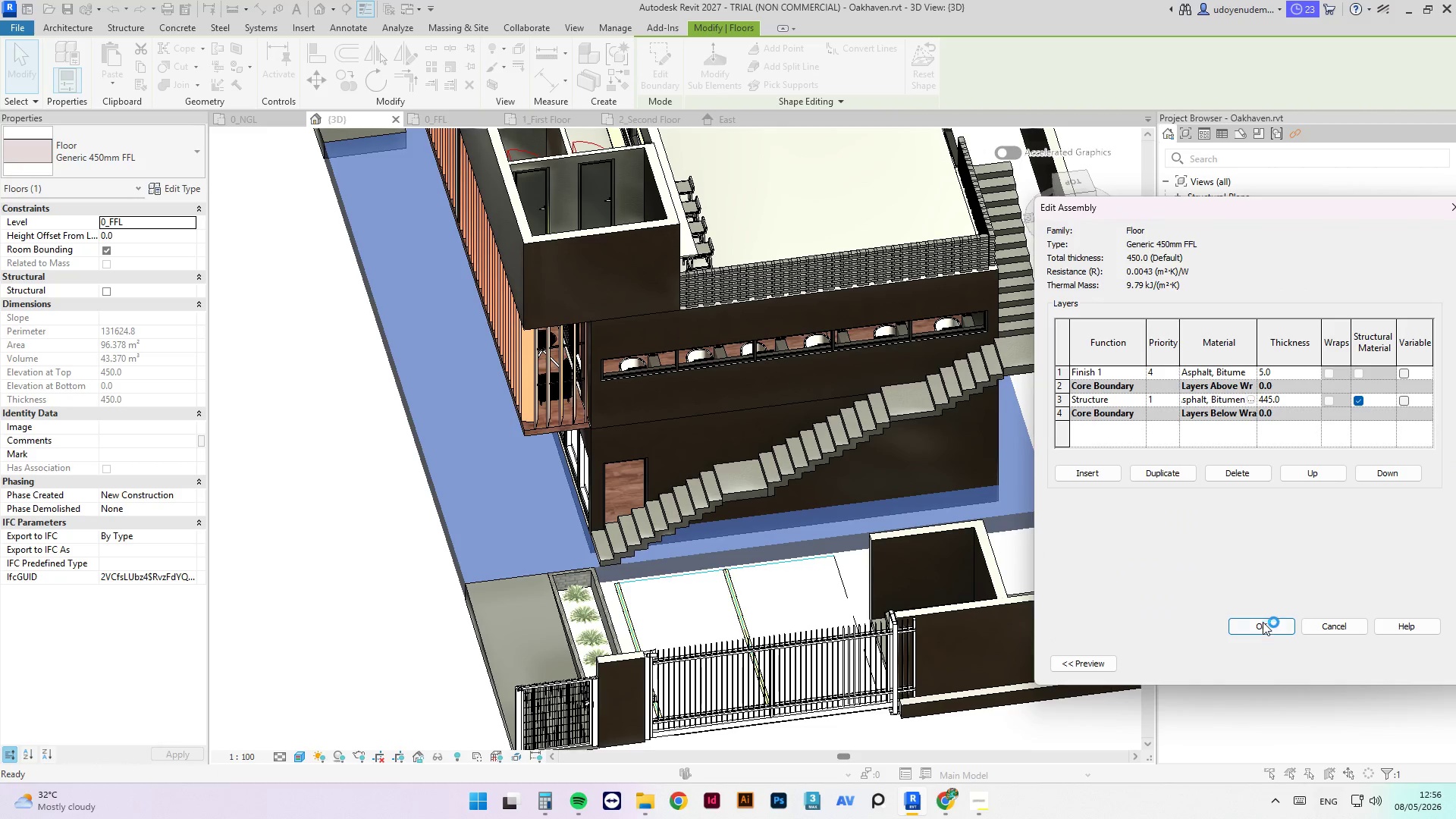 
left_click([1263, 622])
 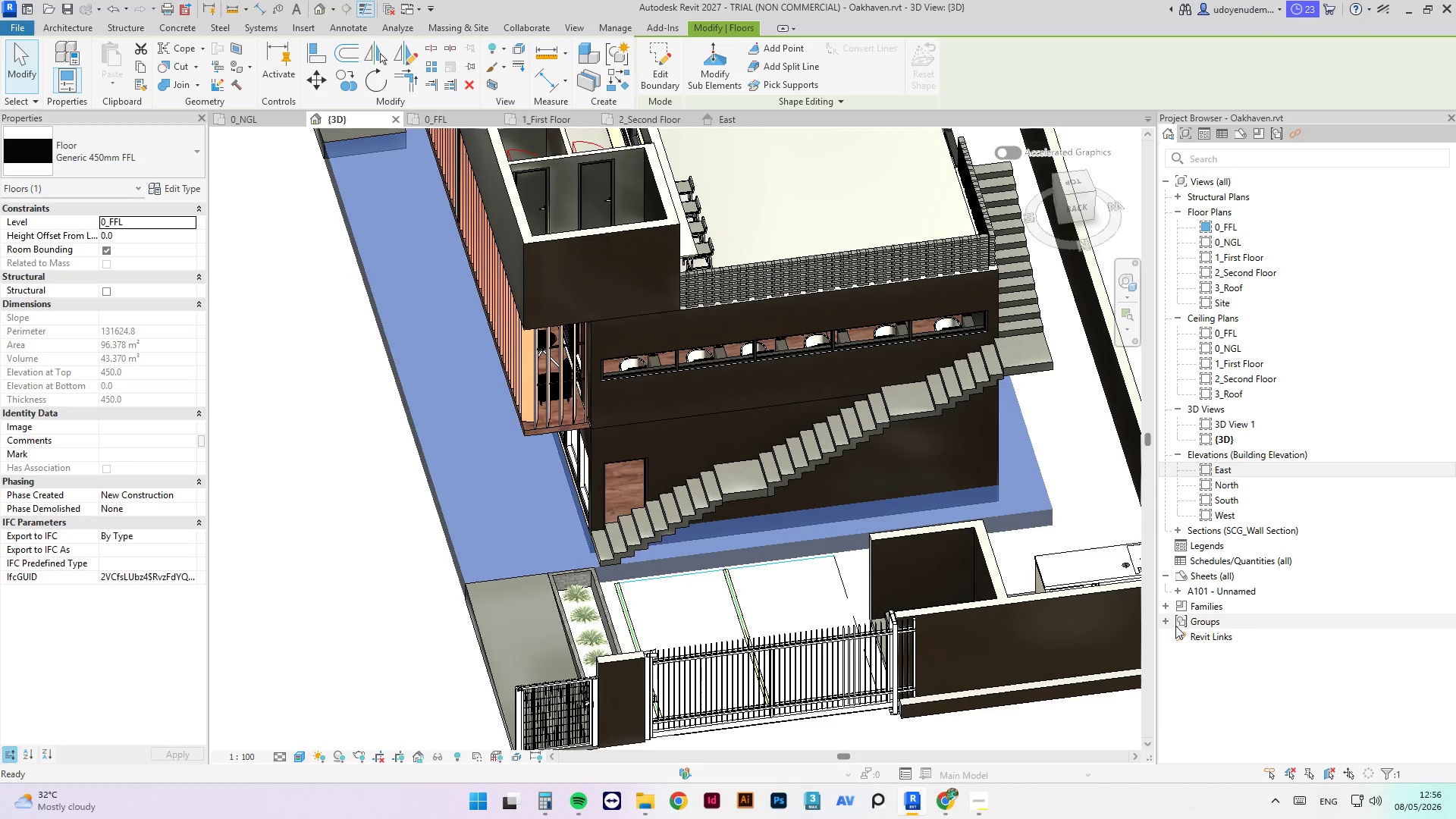 
left_click([441, 617])
 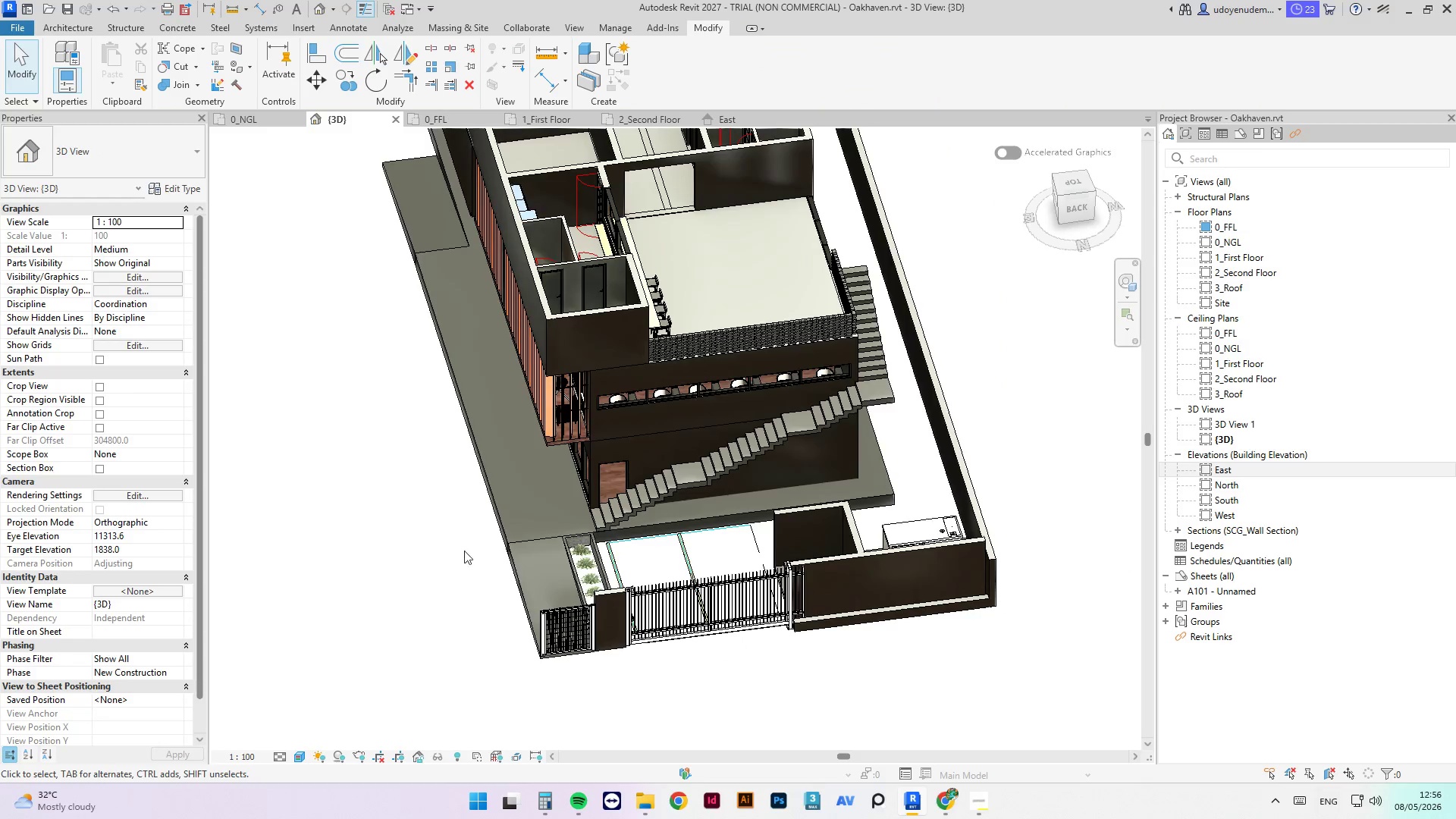 
scroll: coordinate [590, 466], scroll_direction: down, amount: 3.0
 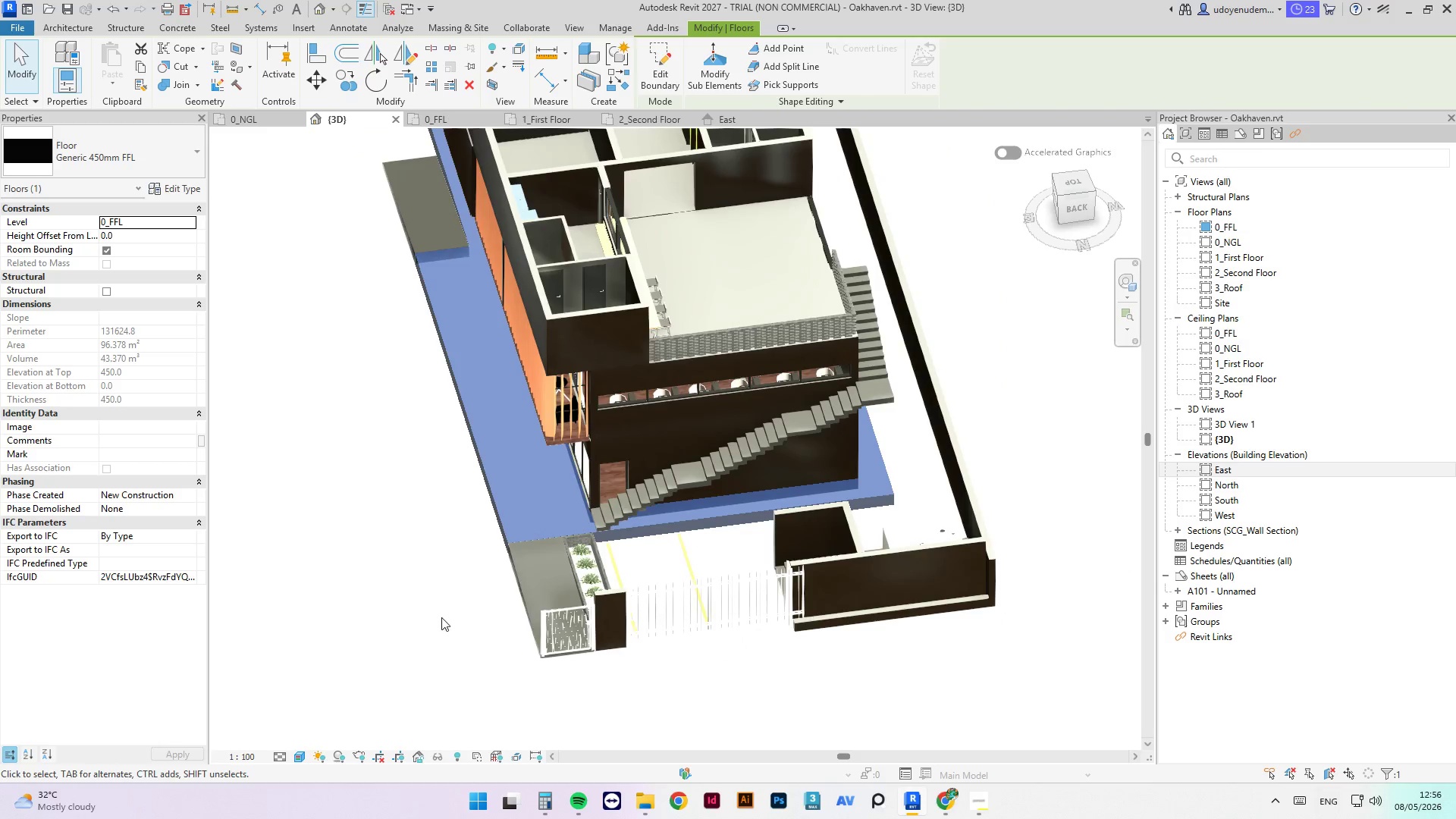 
hold_key(key=ShiftLeft, duration=1.42)
 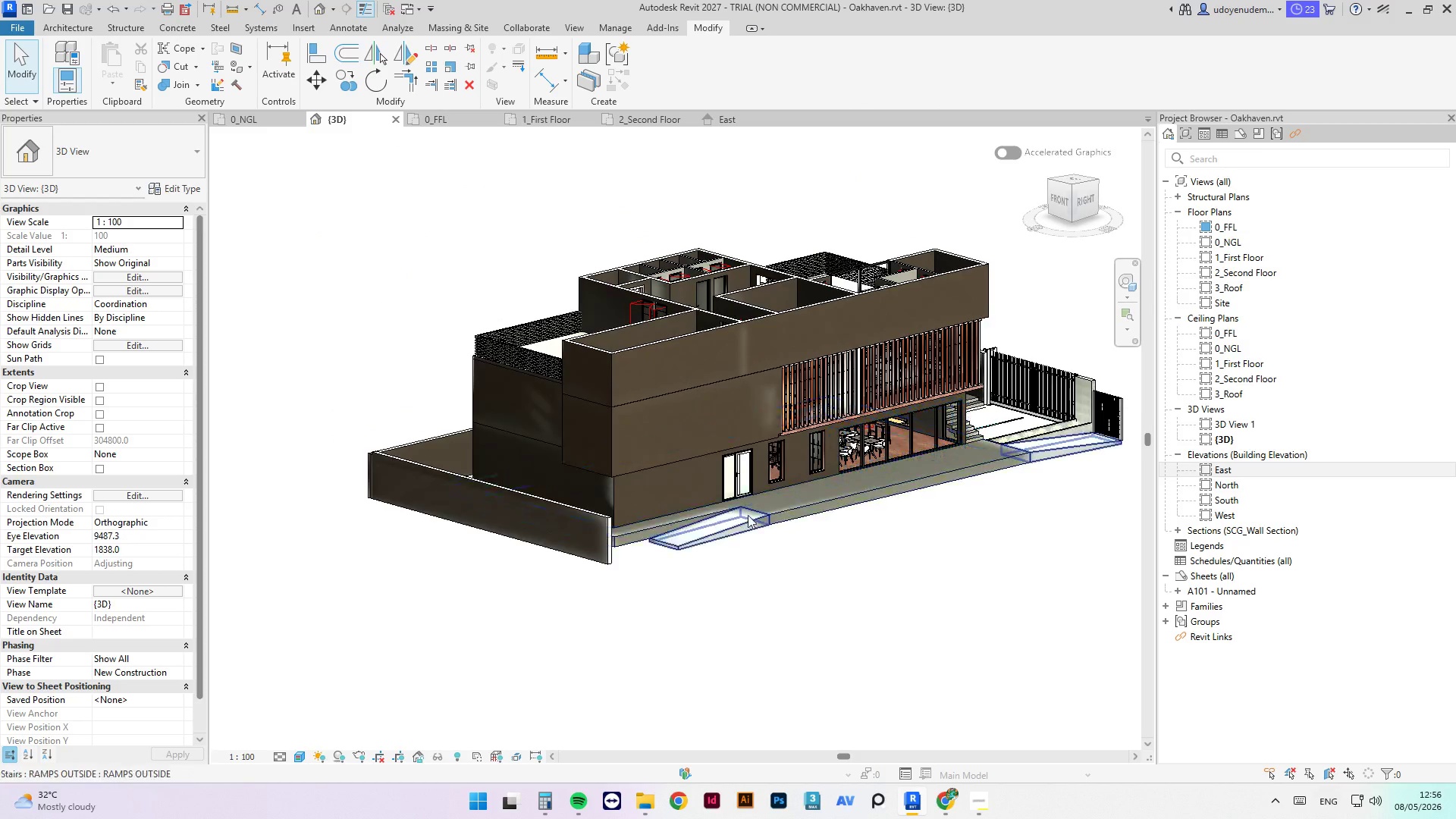 
scroll: coordinate [472, 495], scroll_direction: down, amount: 2.0
 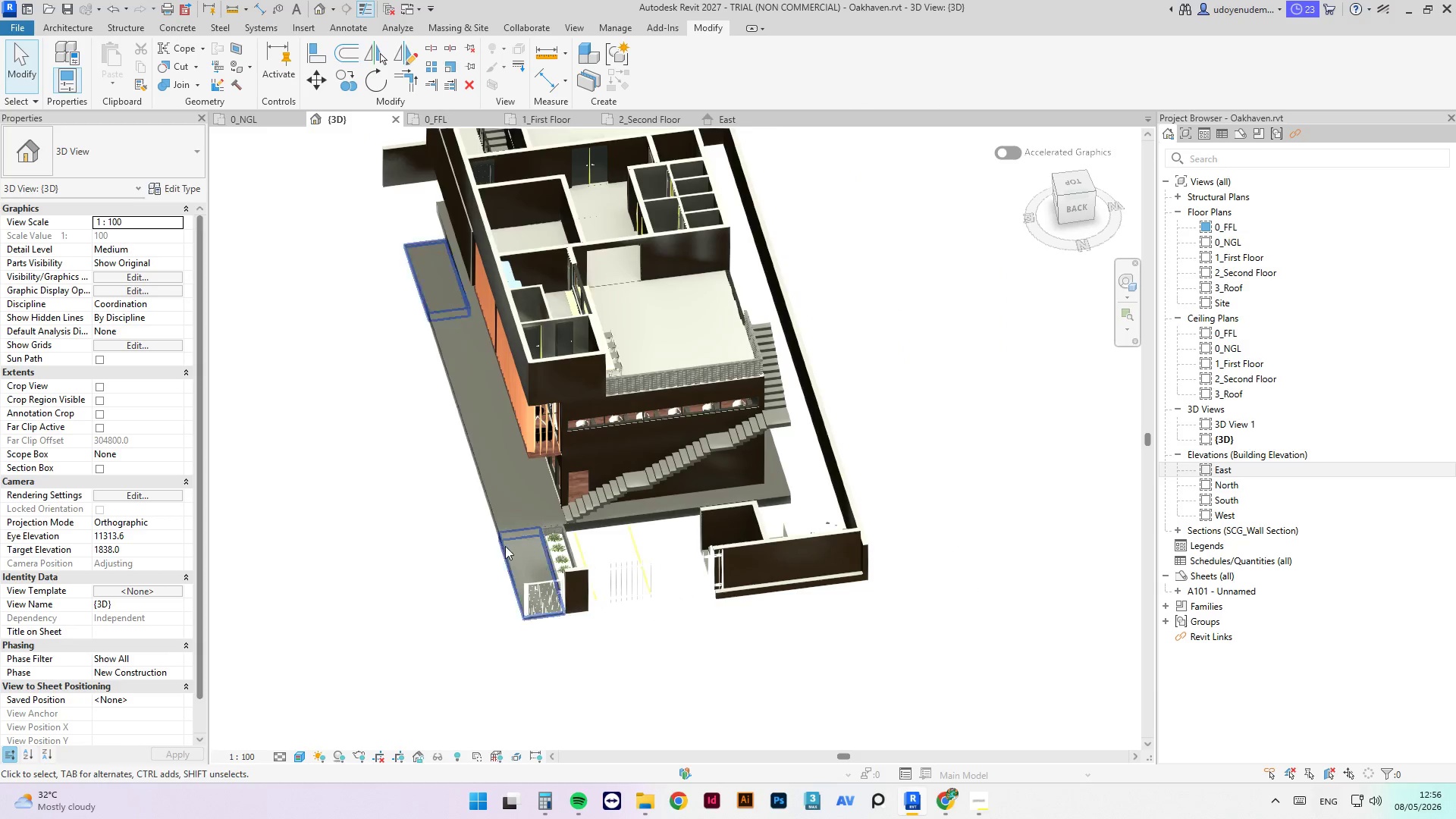 
scroll: coordinate [709, 537], scroll_direction: up, amount: 8.0
 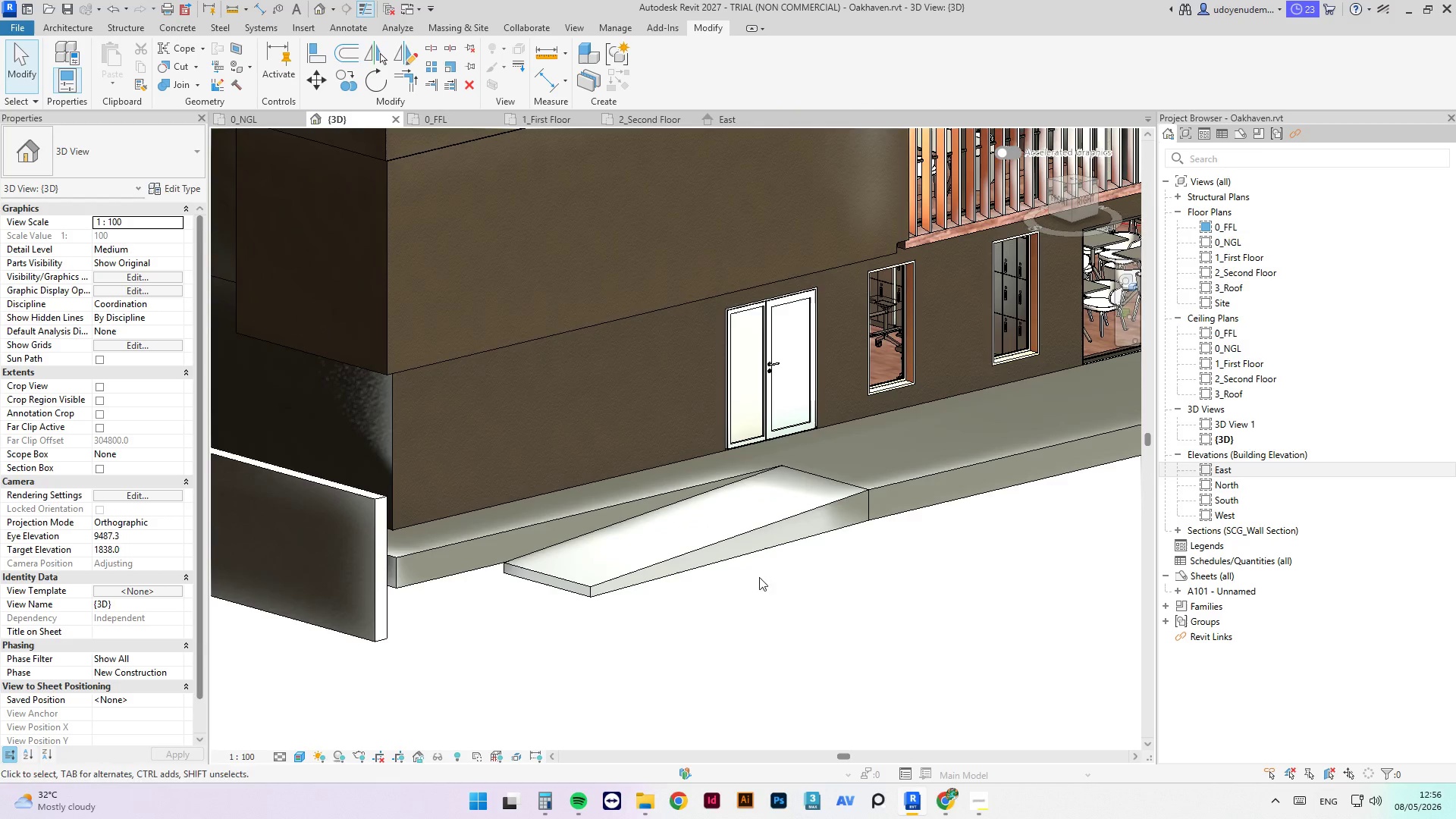 
hold_key(key=ShiftLeft, duration=1.3)
scroll: coordinate [984, 542], scroll_direction: down, amount: 8.0
 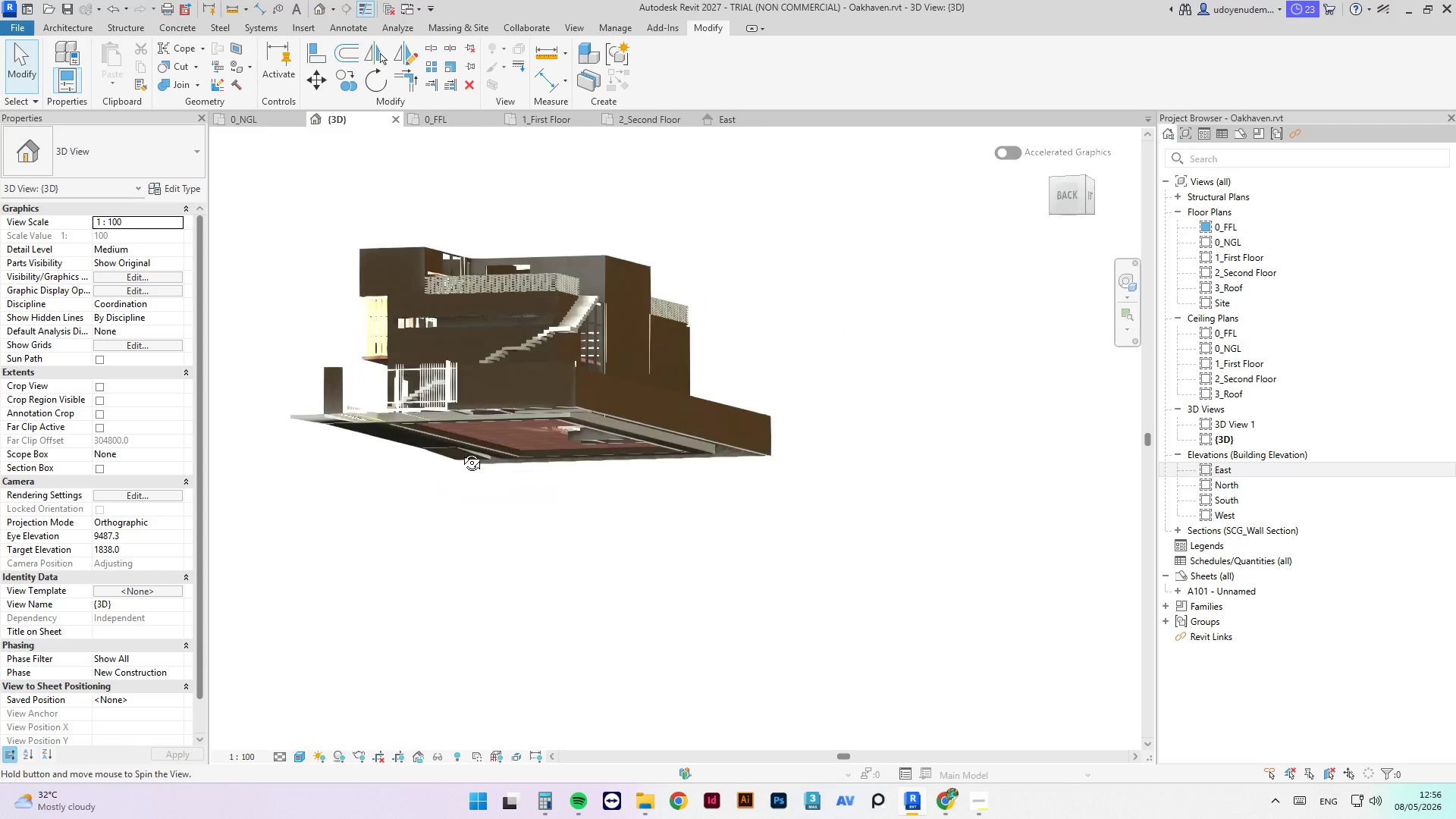 
scroll: coordinate [856, 490], scroll_direction: up, amount: 7.0
 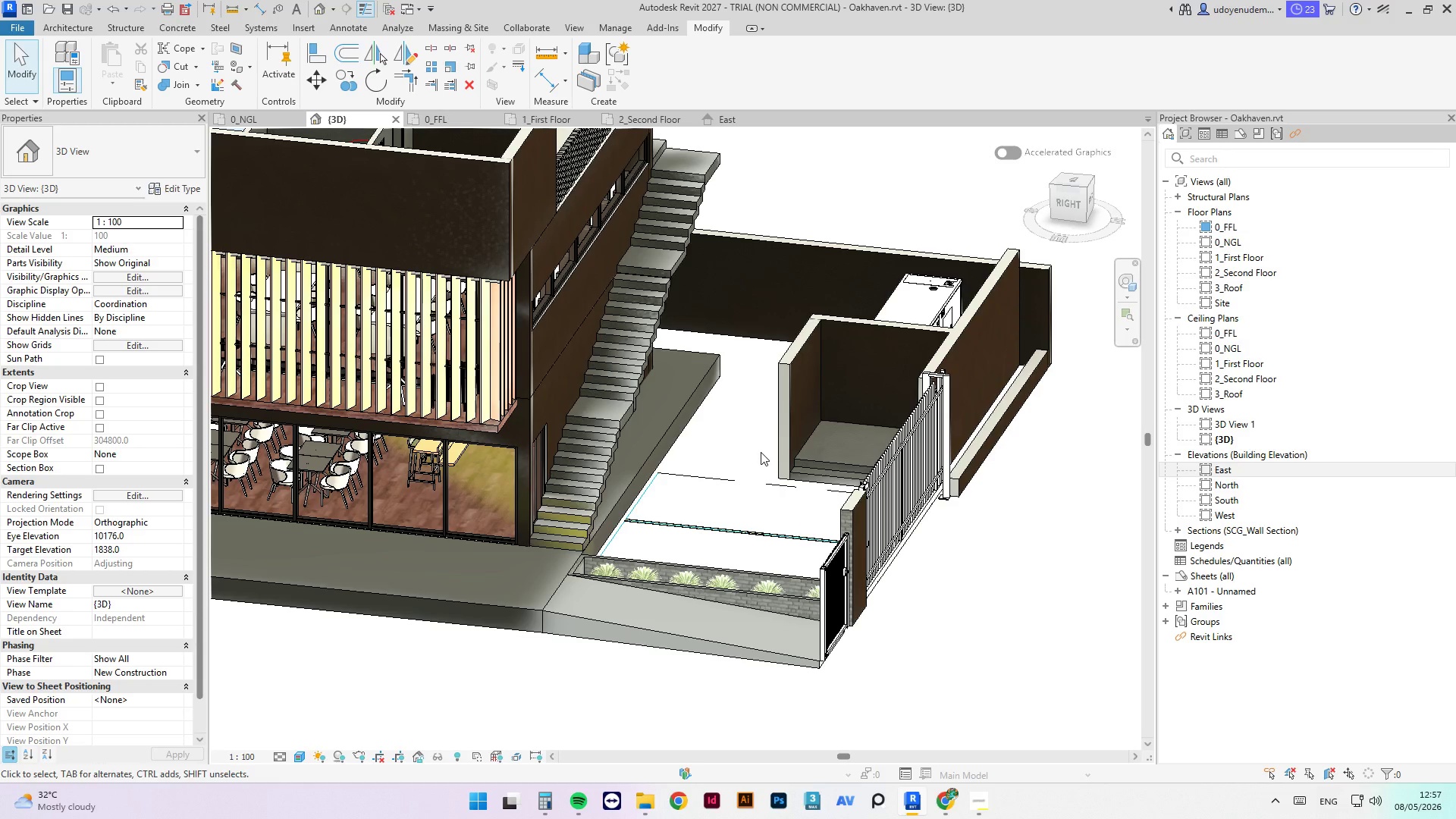 
scroll: coordinate [747, 575], scroll_direction: down, amount: 5.0
 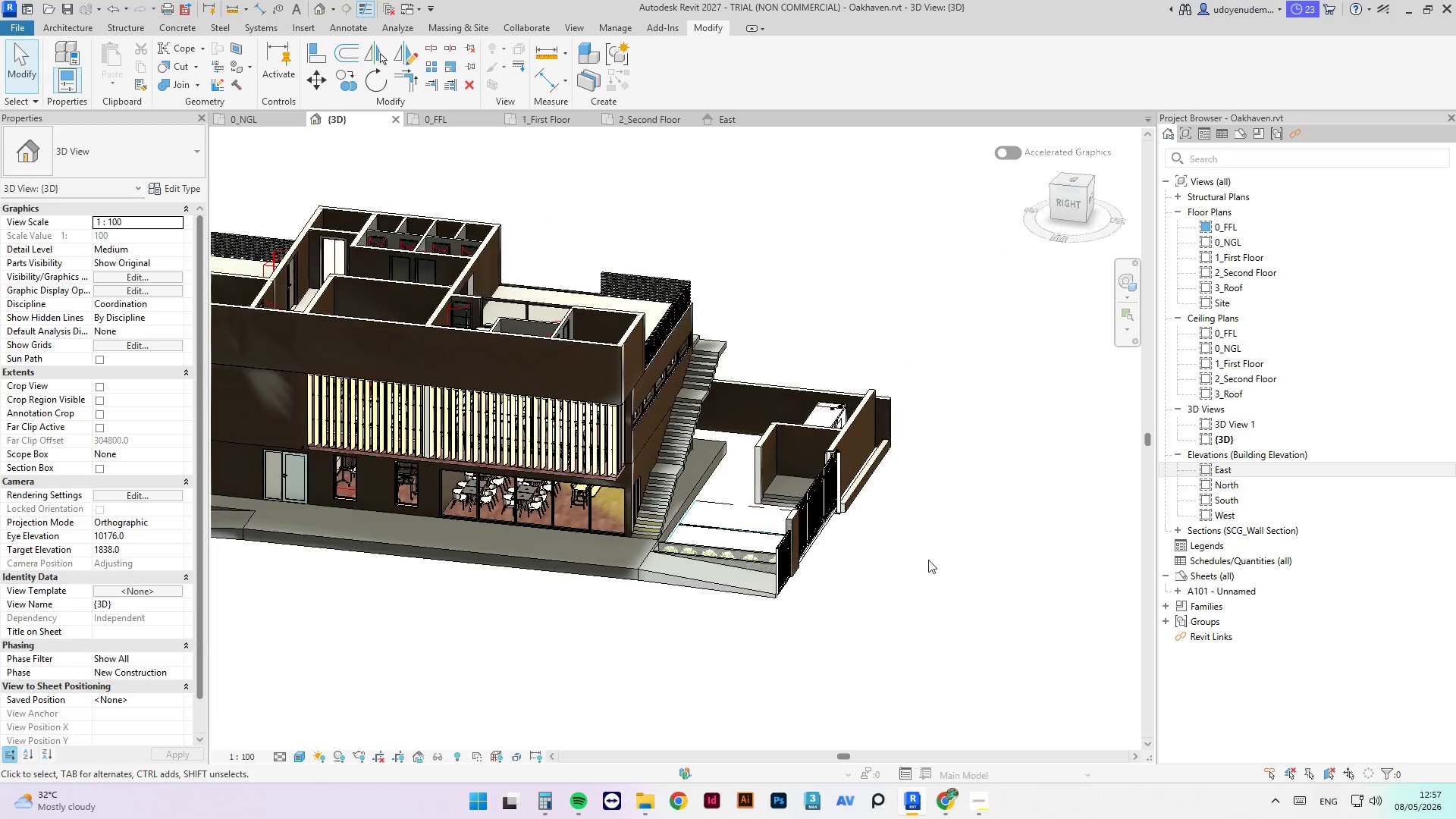 
hold_key(key=ShiftLeft, duration=2.03)
 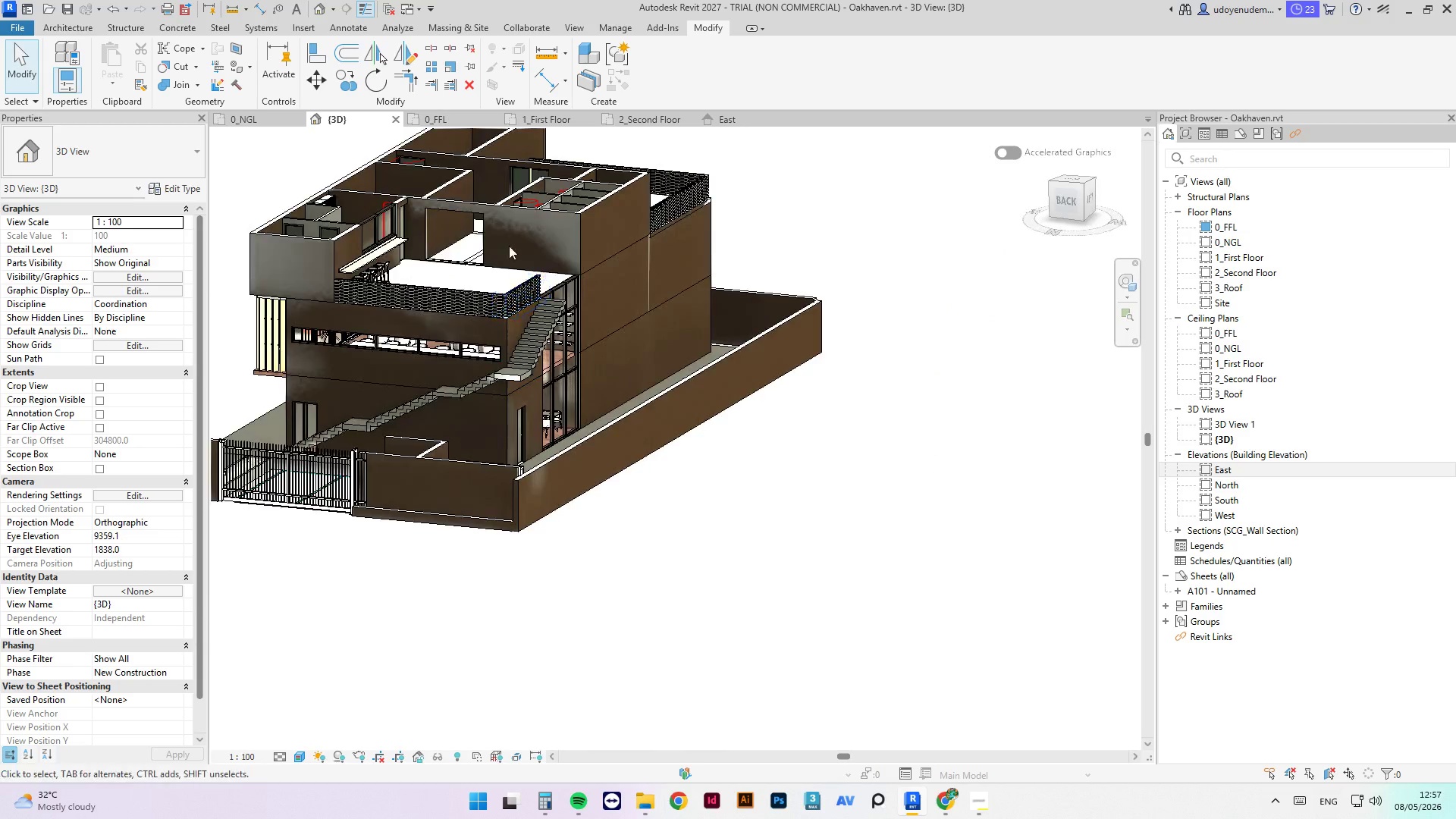 
scroll: coordinate [654, 362], scroll_direction: down, amount: 1.0
 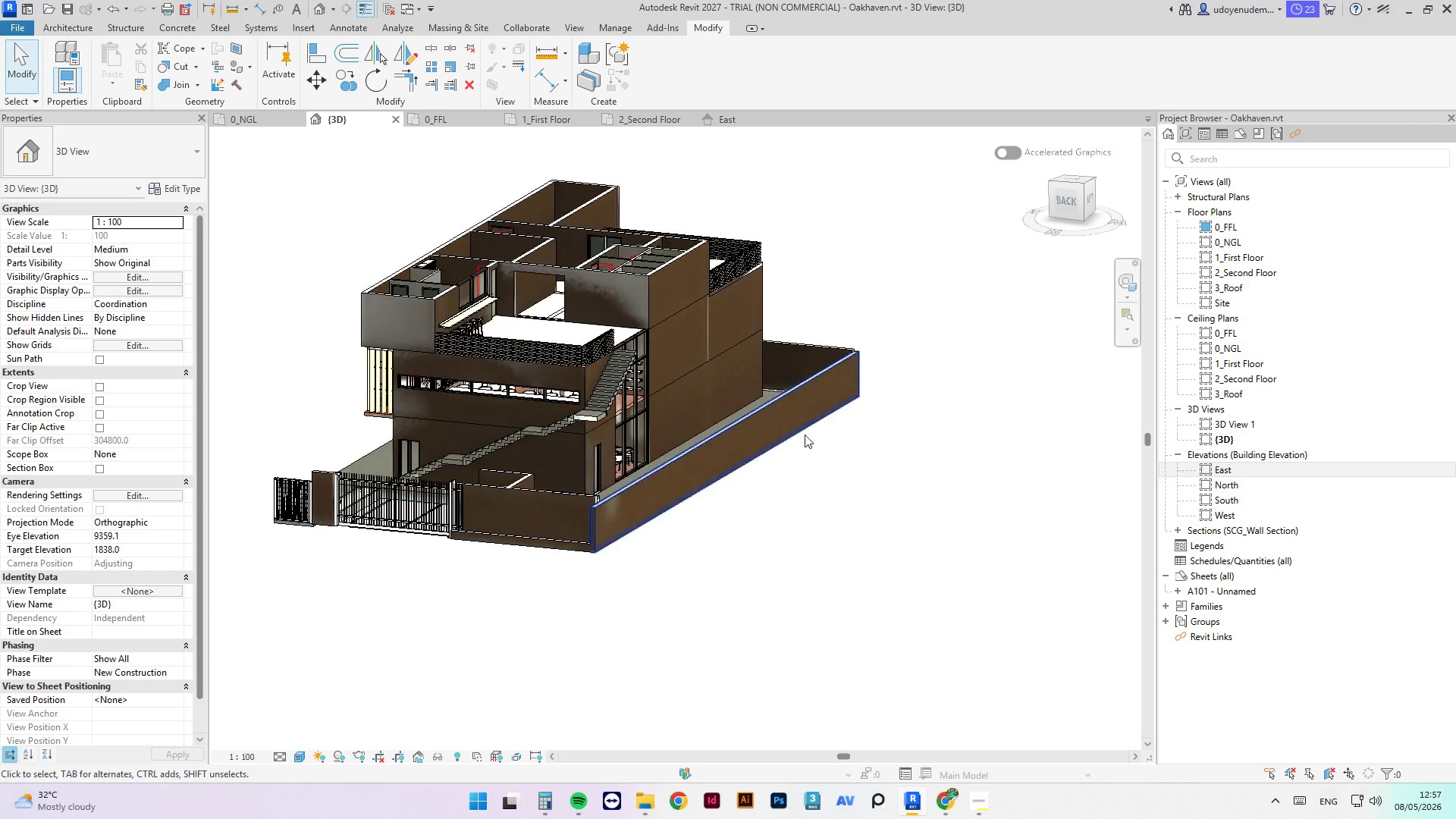 
hold_key(key=ShiftLeft, duration=18.22)
 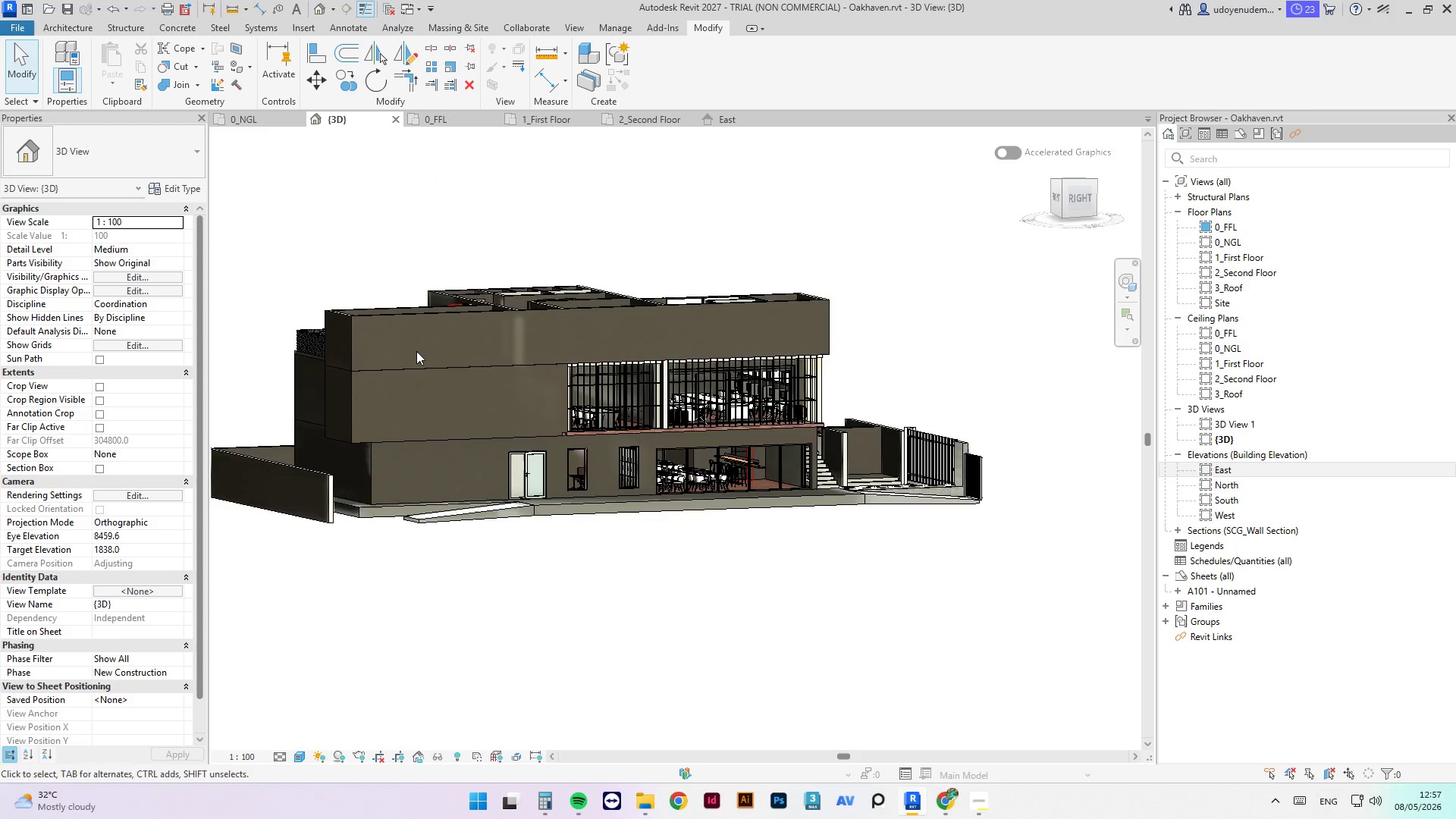 
scroll: coordinate [591, 459], scroll_direction: up, amount: 17.0
 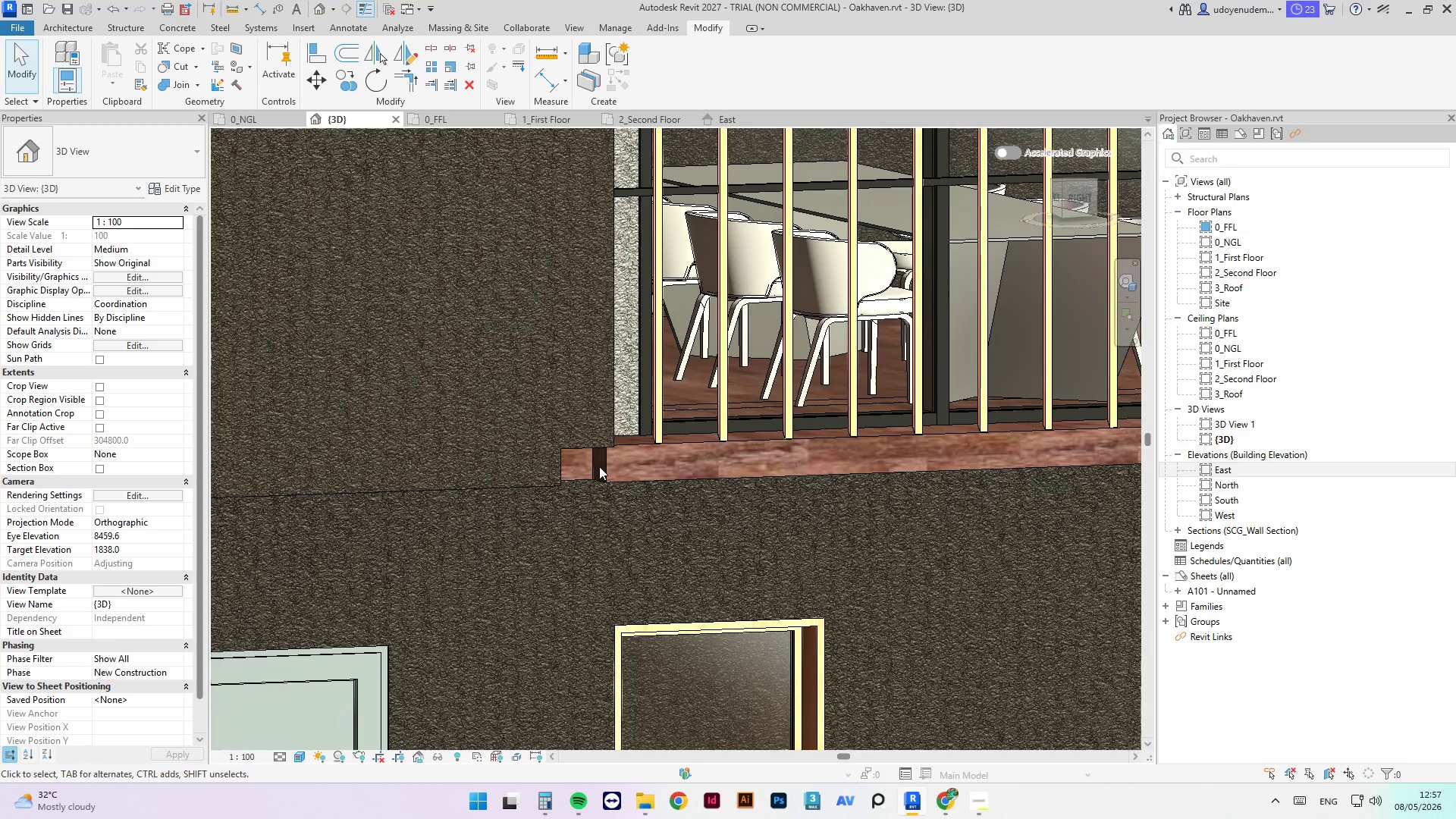 
left_click([599, 466])
 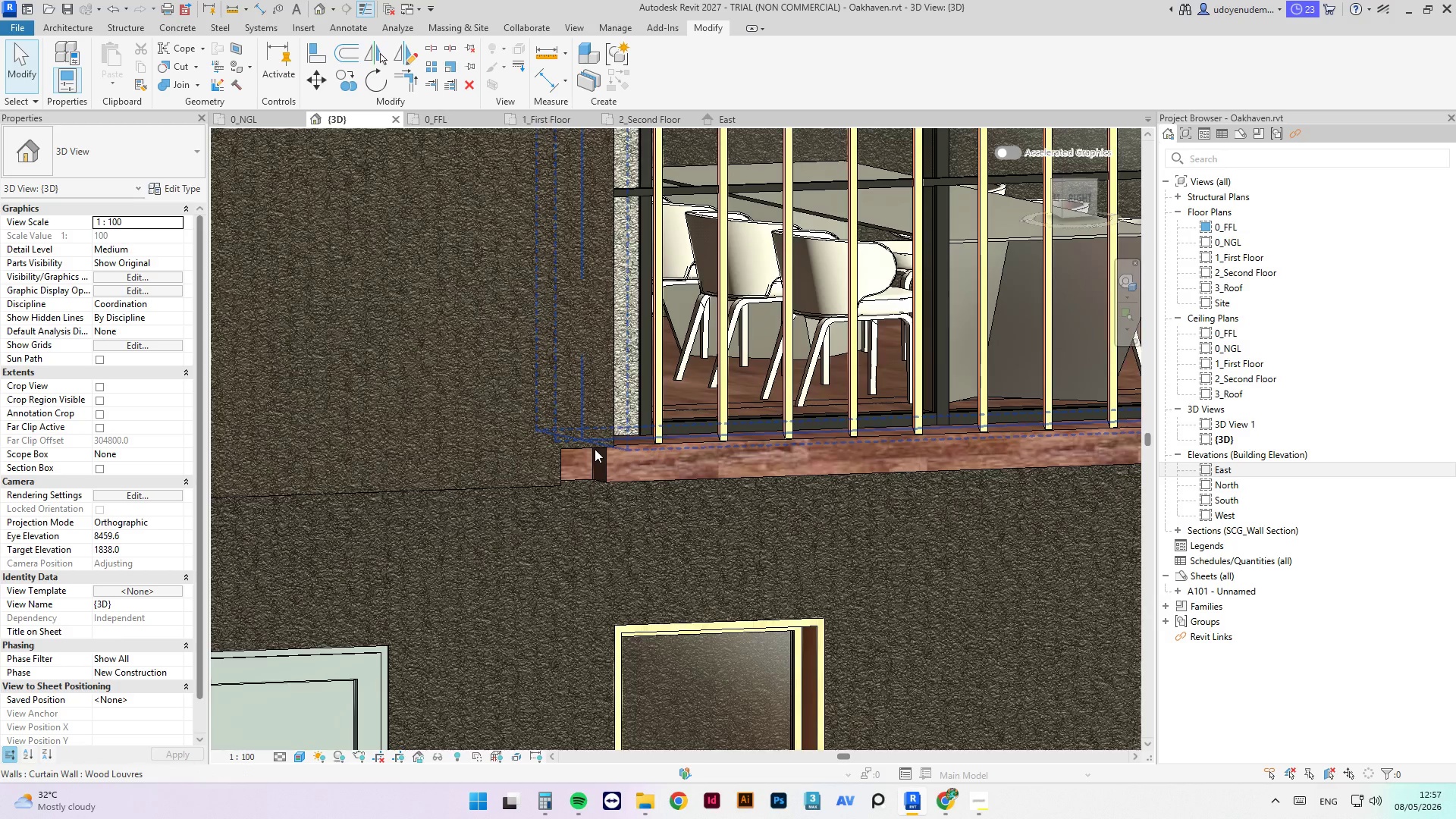 
left_click([595, 449])
 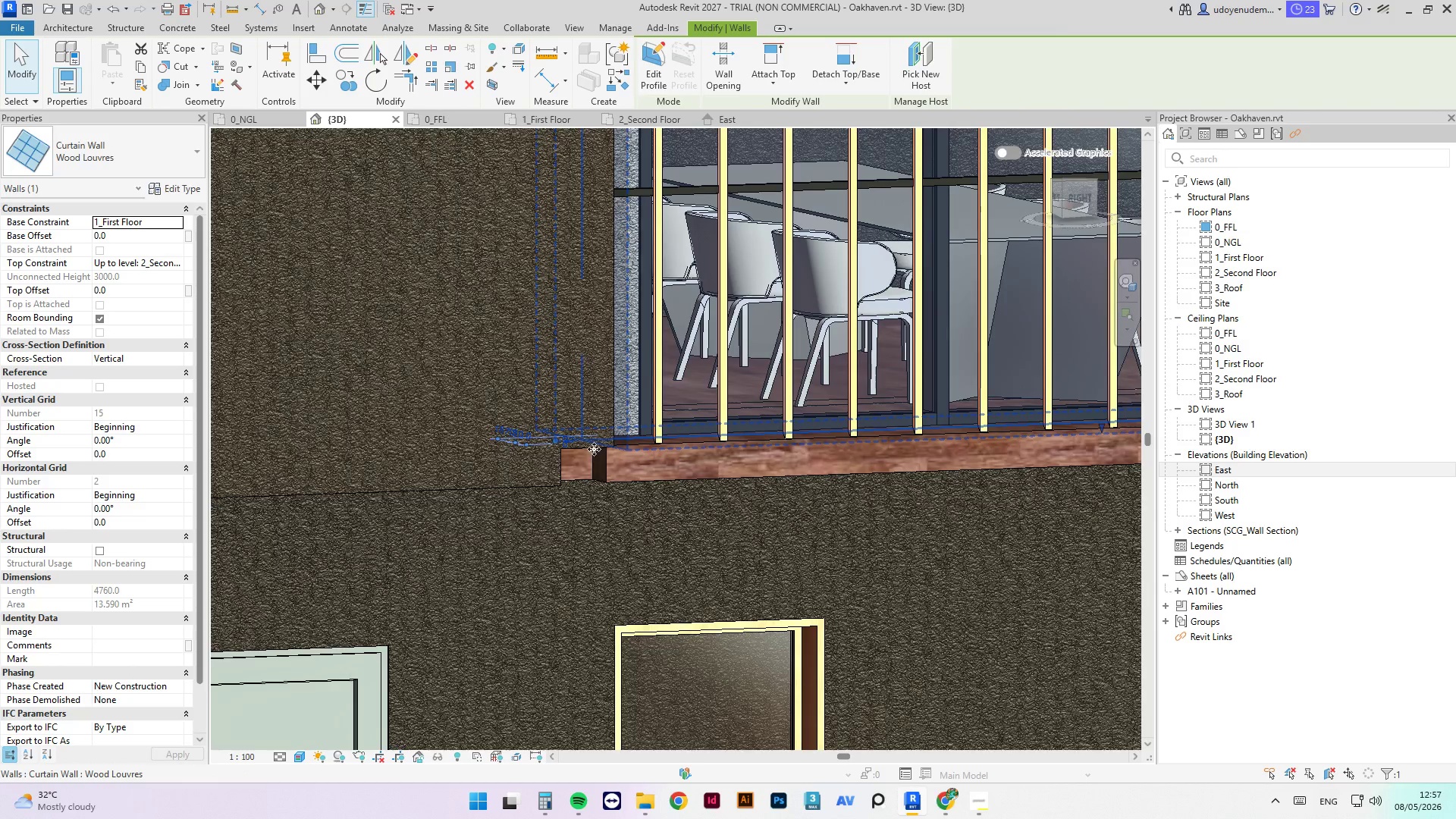 
left_click([594, 501])
 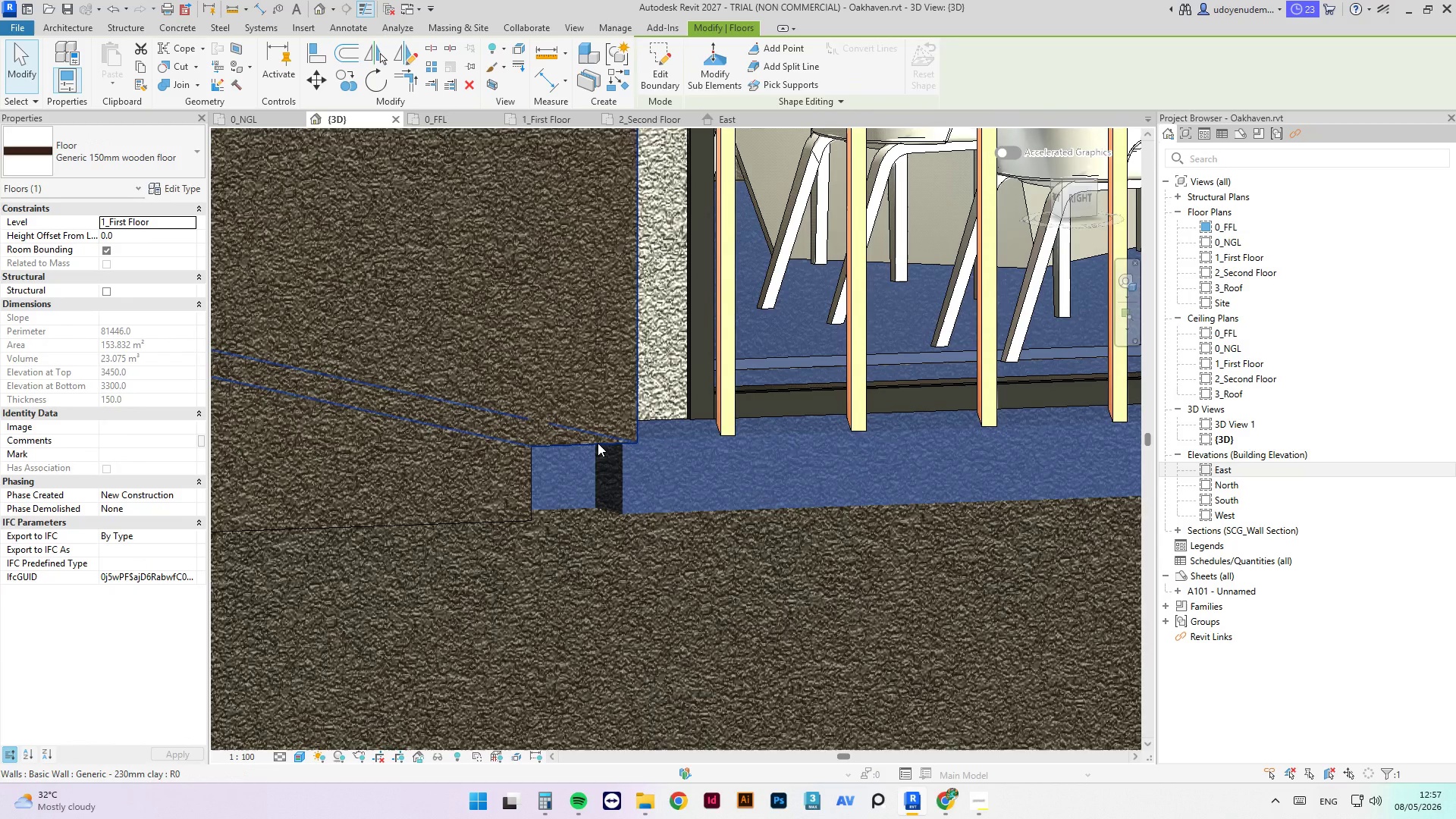 
scroll: coordinate [590, 452], scroll_direction: up, amount: 5.0
 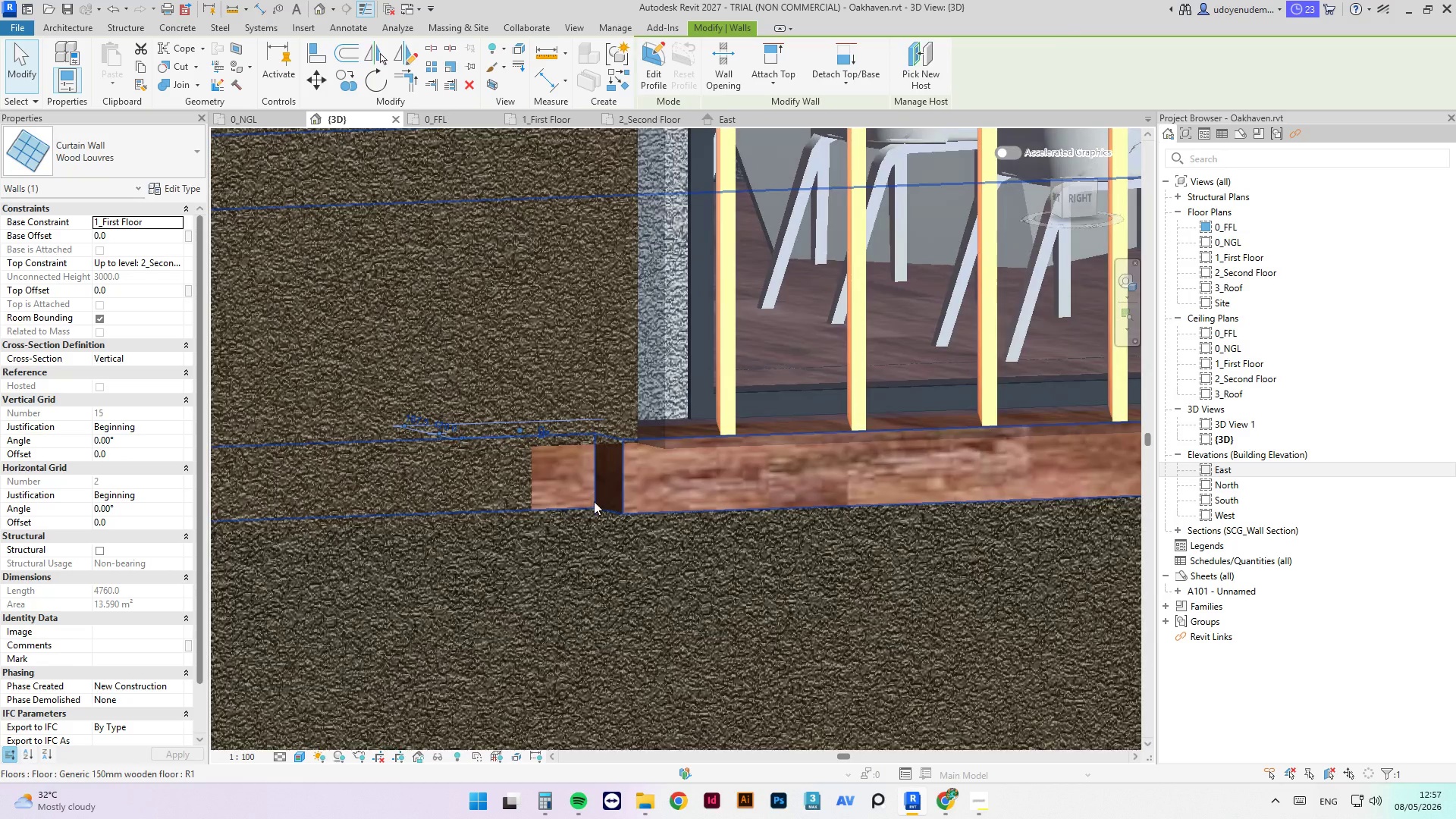 
left_click([598, 444])
 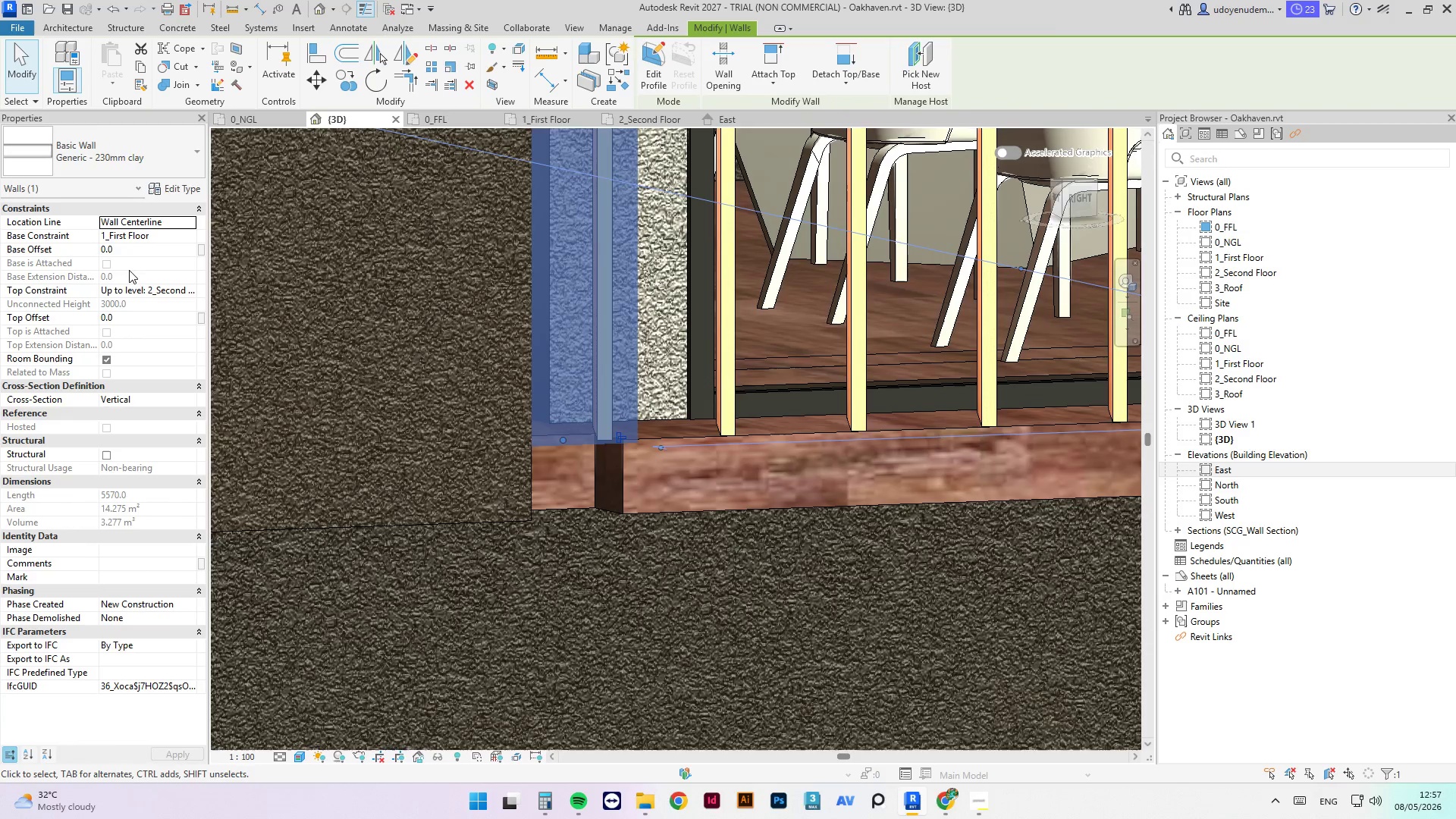 
left_click([131, 252])
 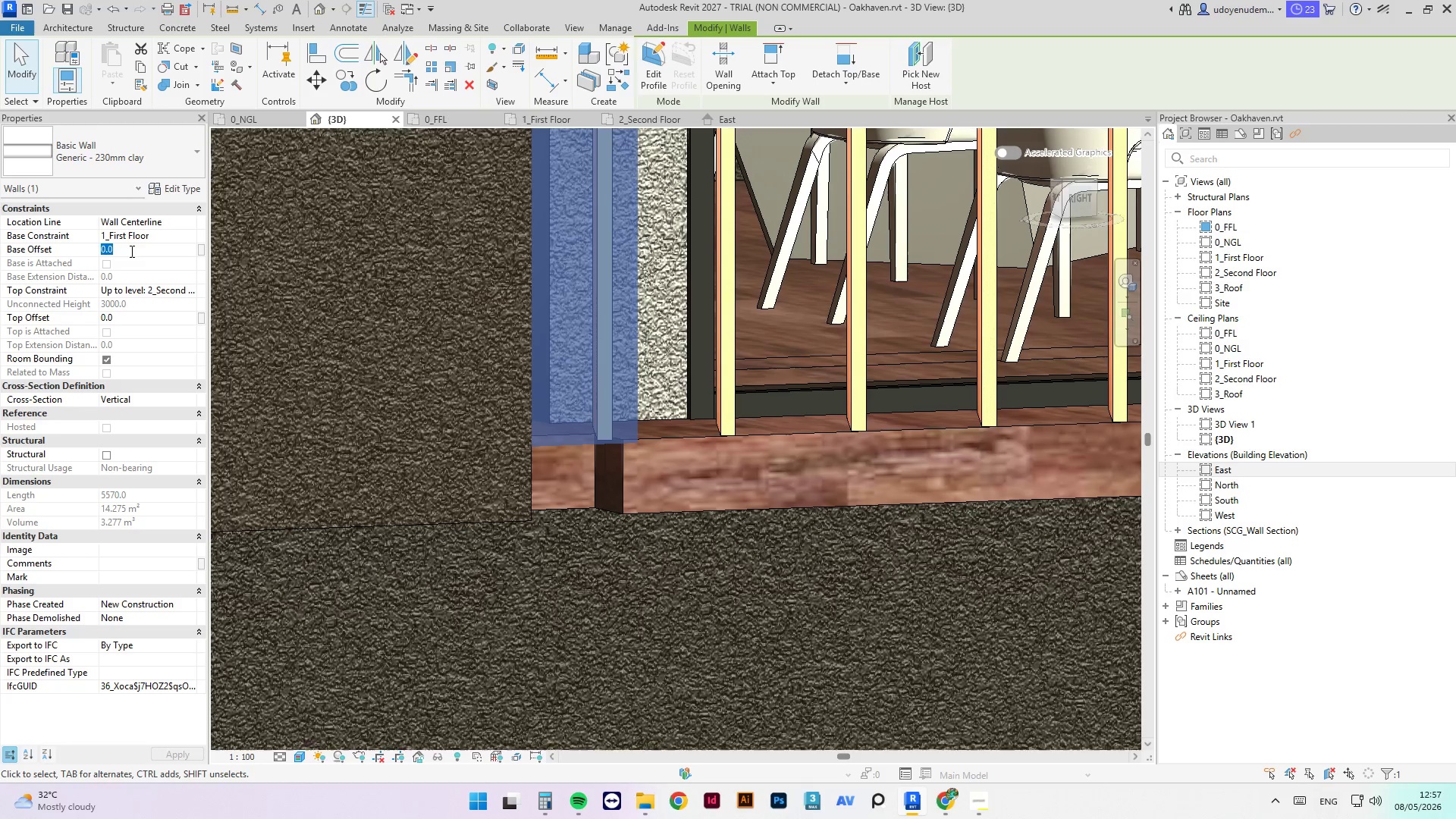 
key(NumpadSubtract)
 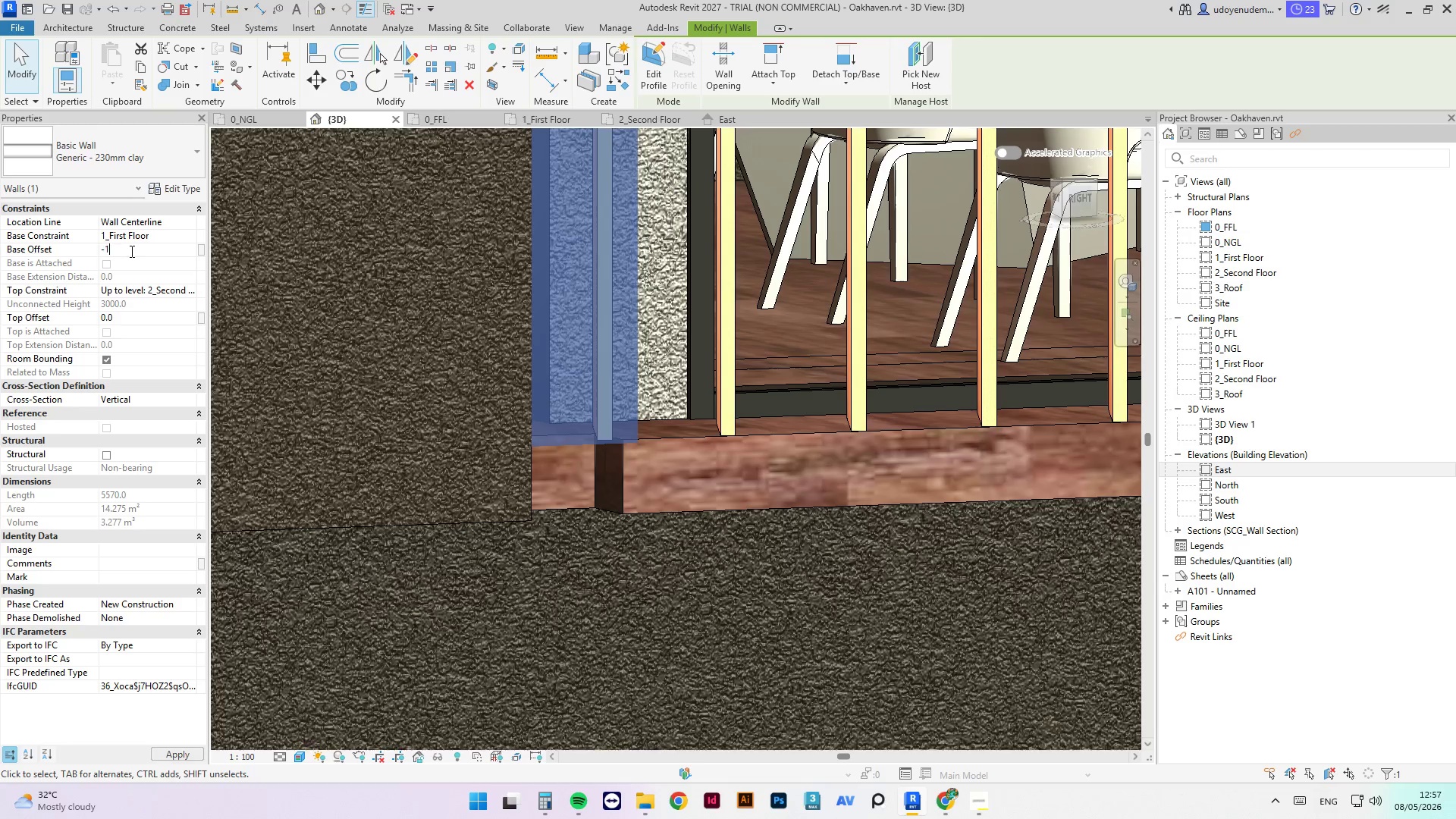 
key(Numpad1)
 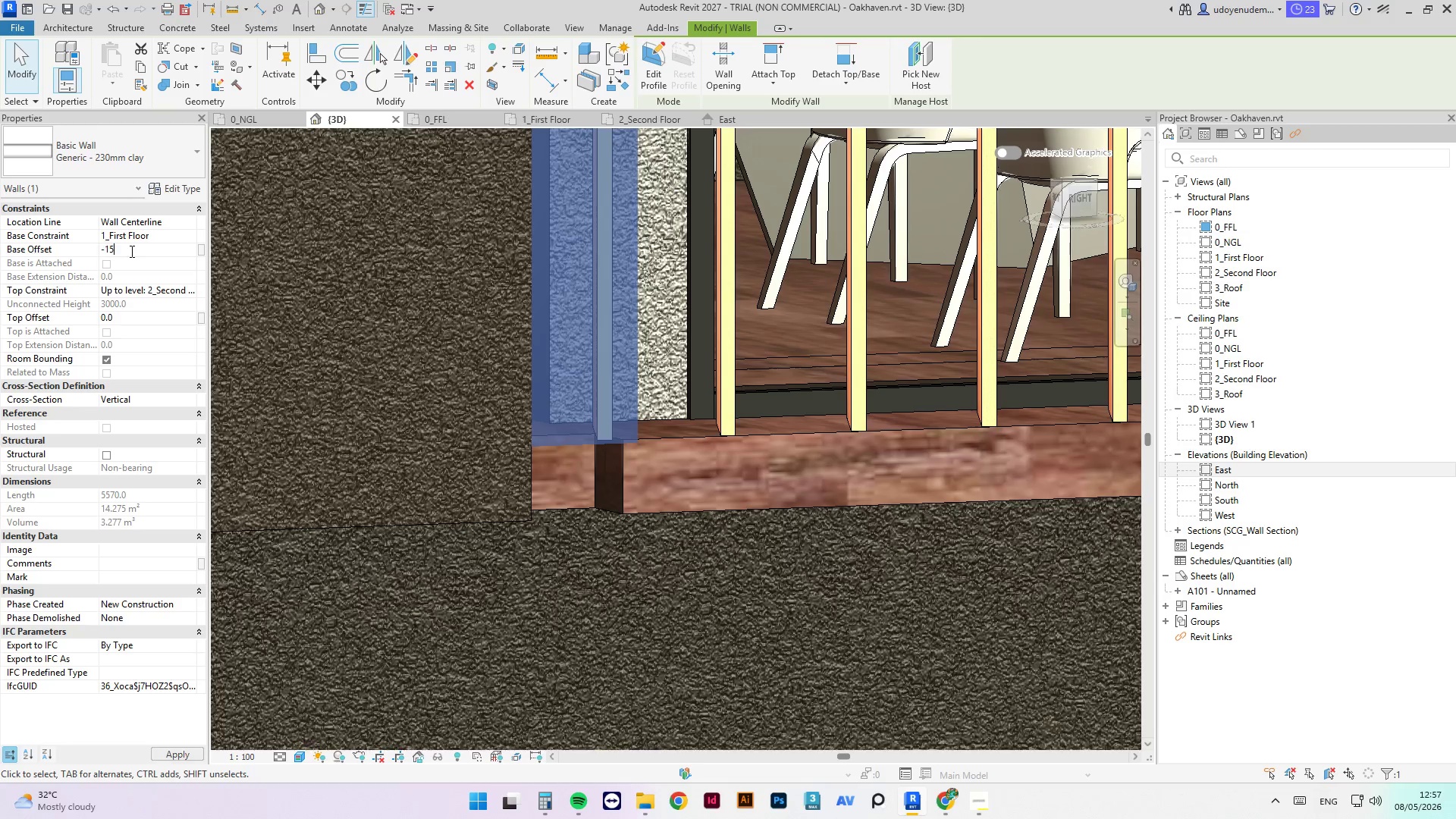 
key(Numpad5)
 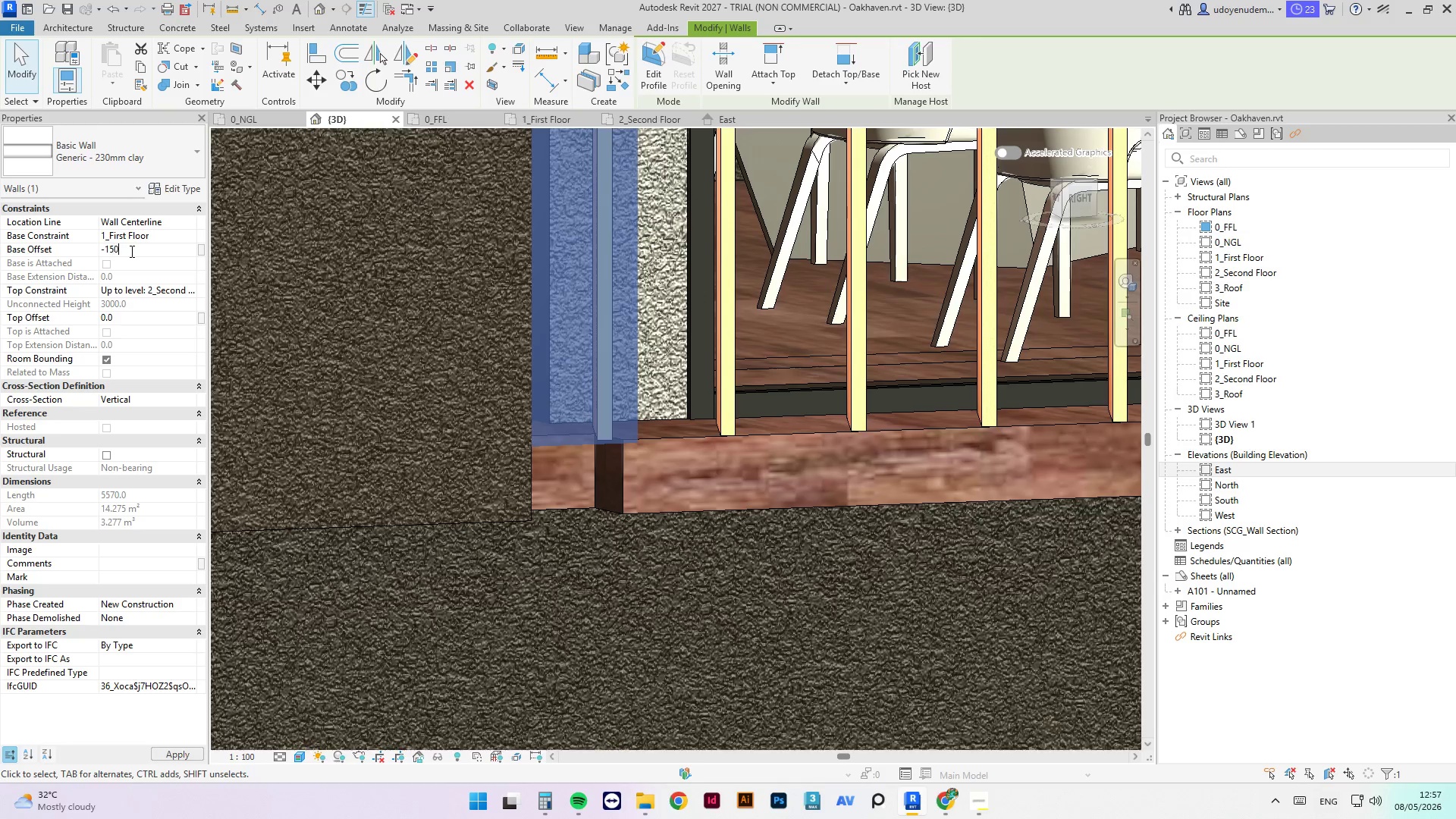 
key(Numpad0)
 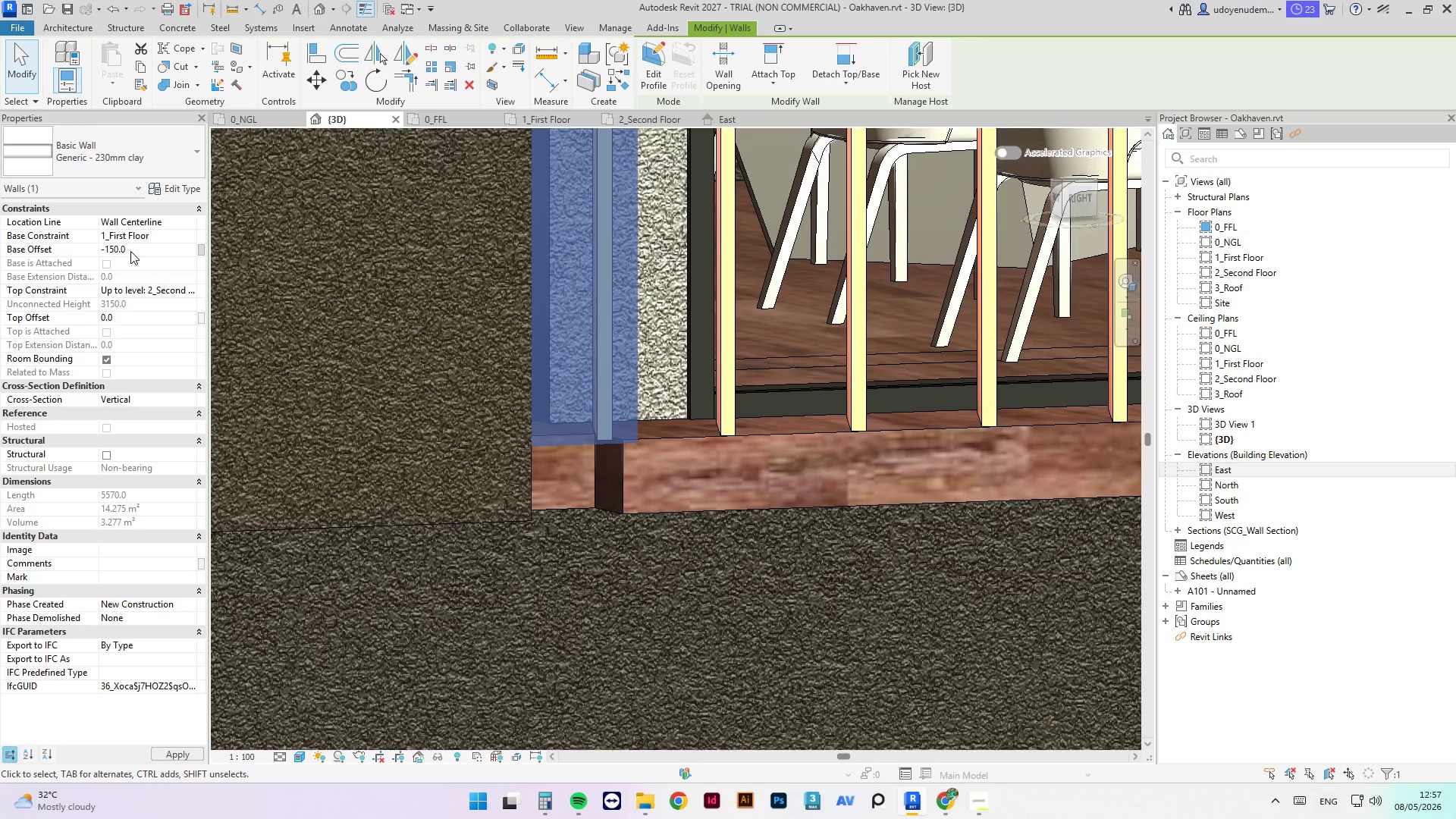 
key(NumpadEnter)
 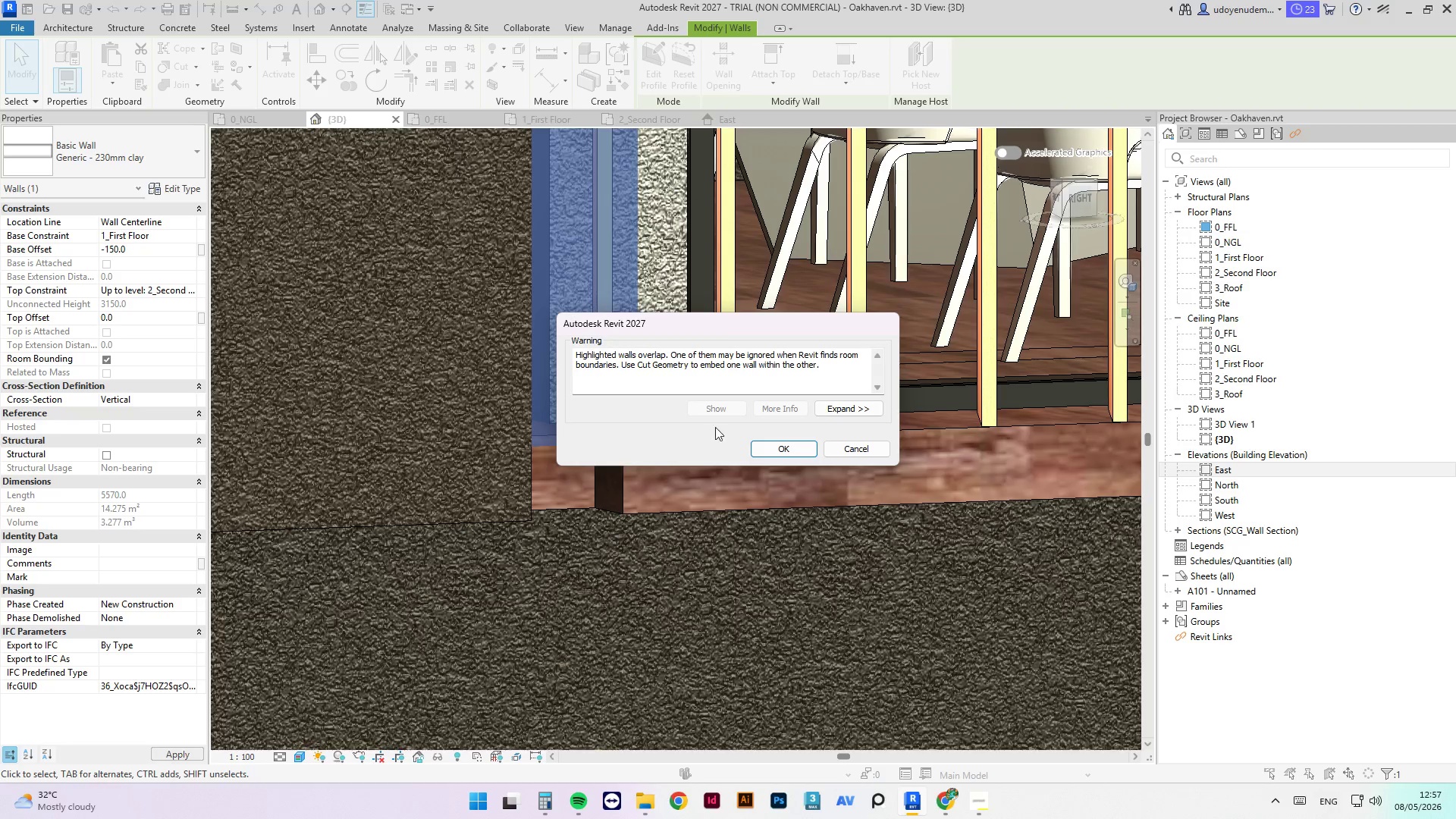 
left_click([797, 447])
 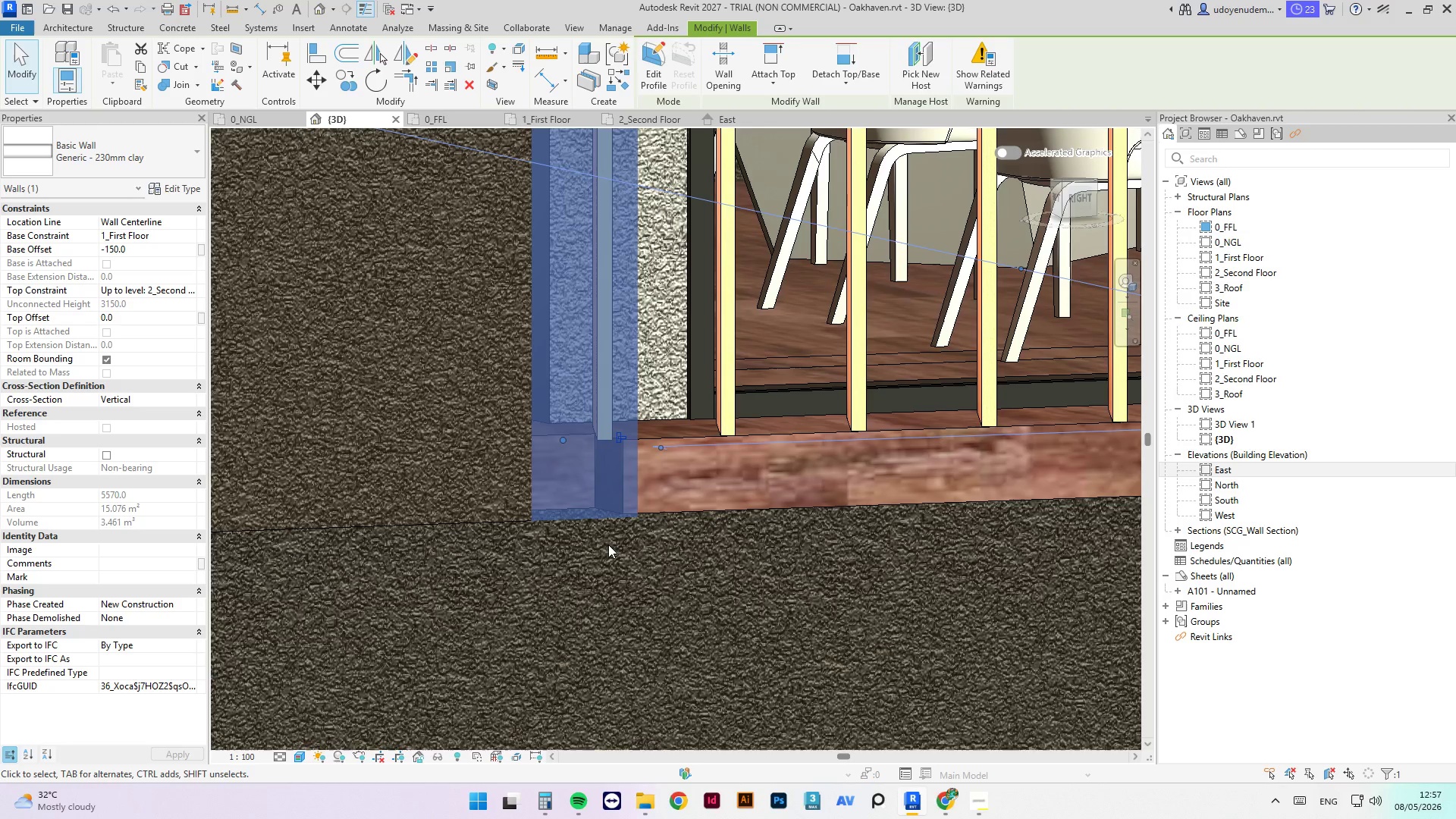 
left_click([775, 264])
 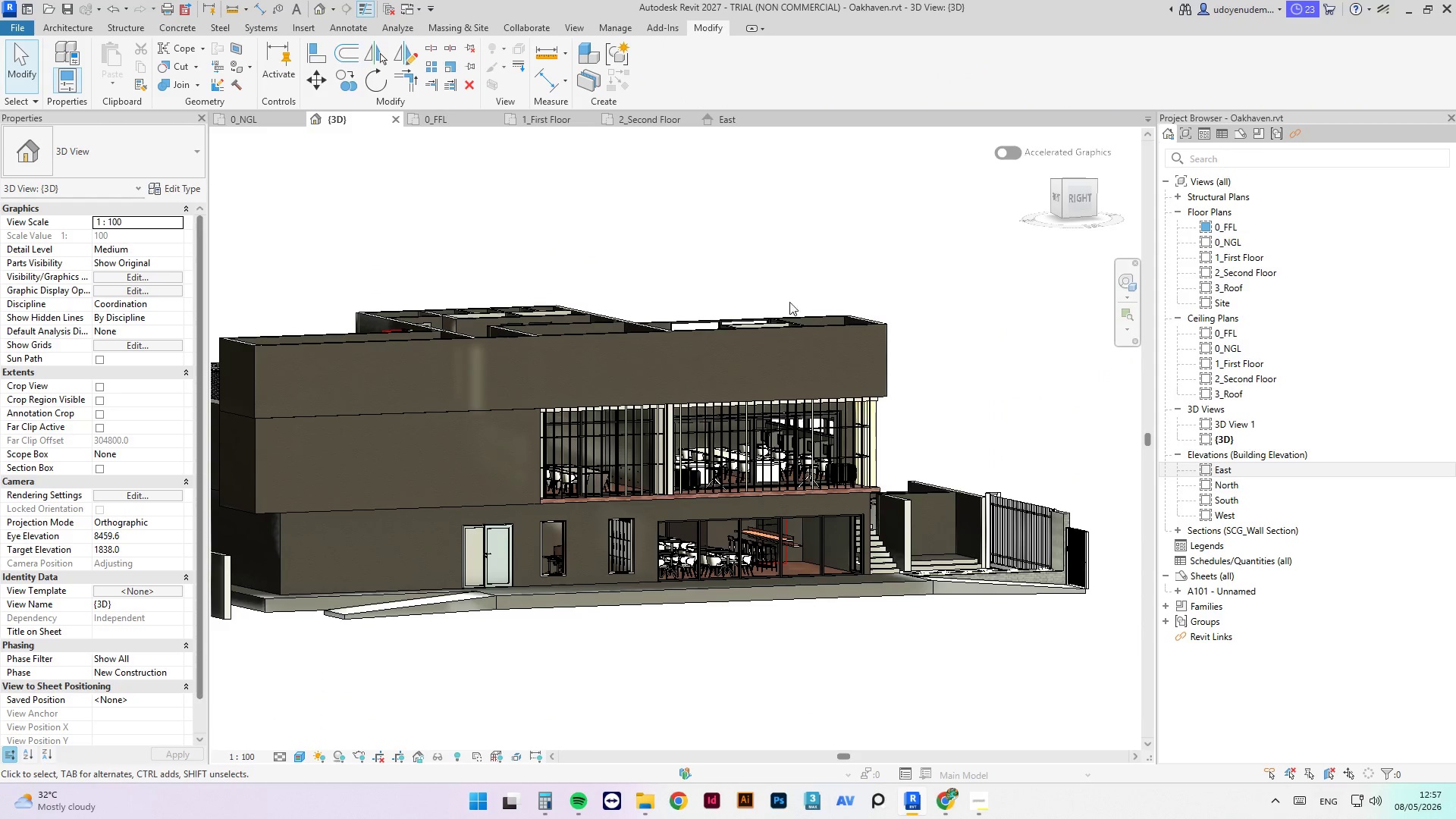 
scroll: coordinate [536, 501], scroll_direction: down, amount: 20.0
 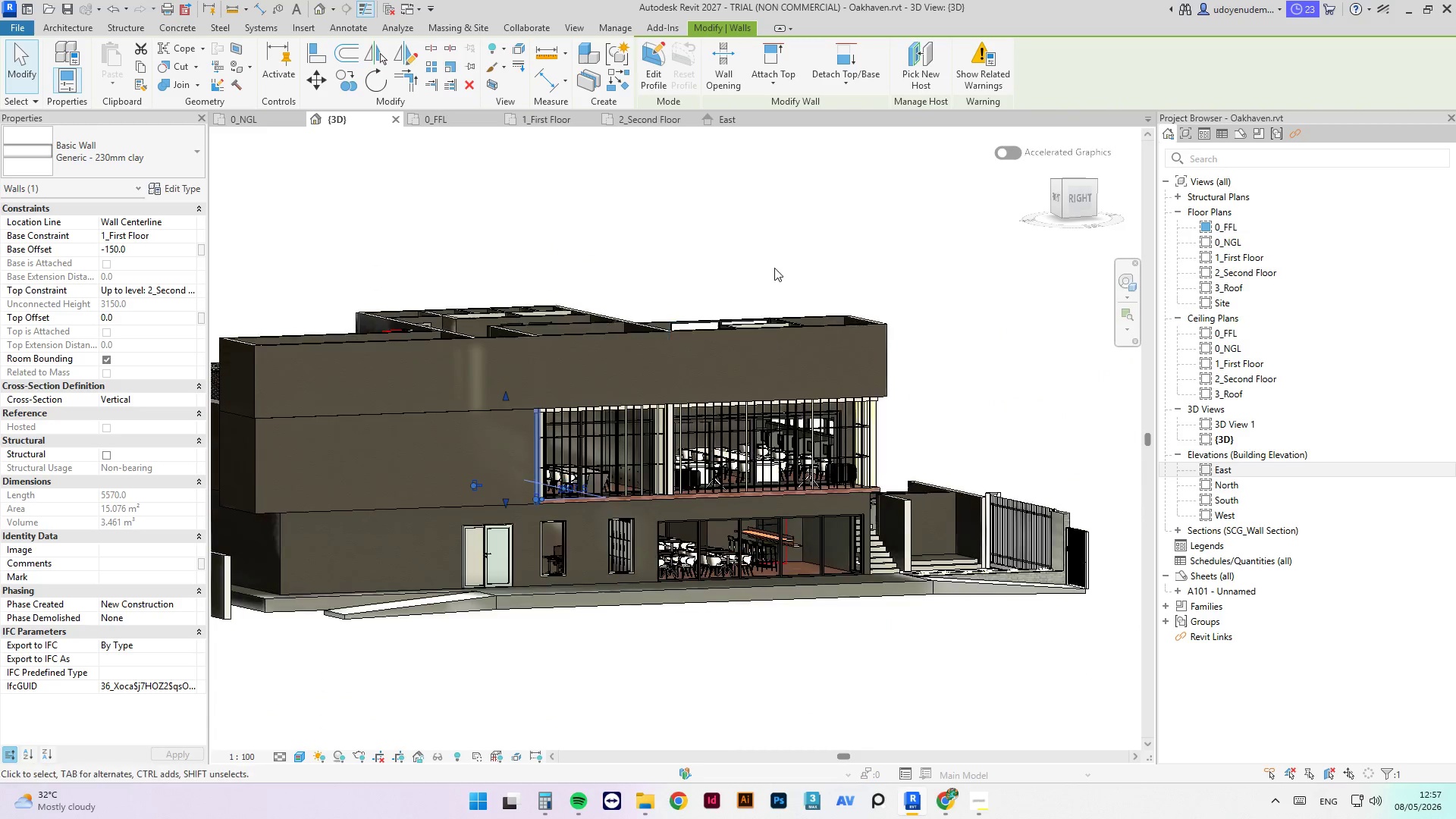 
hold_key(key=ShiftLeft, duration=1.38)
 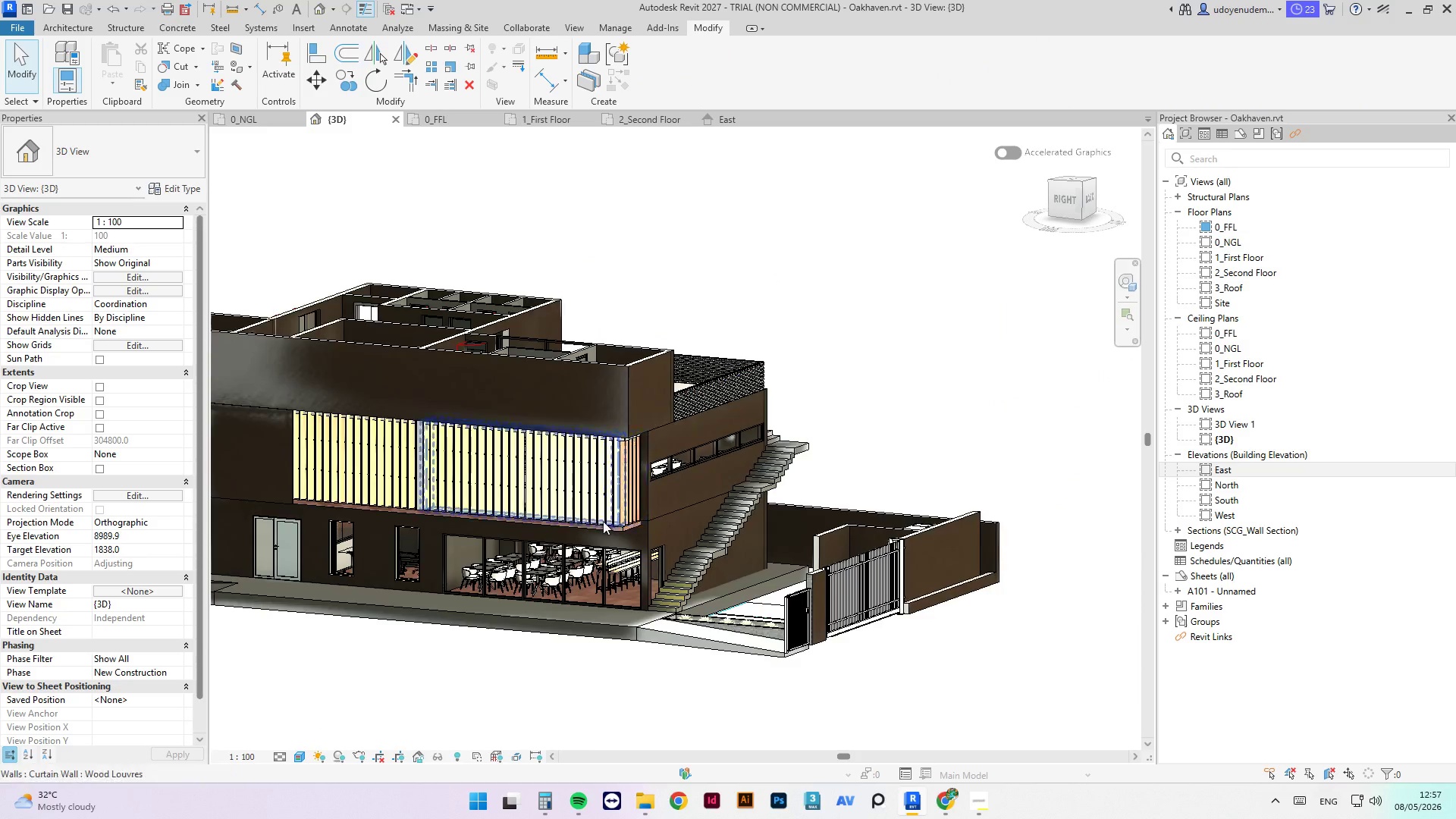 
scroll: coordinate [648, 391], scroll_direction: up, amount: 9.0
 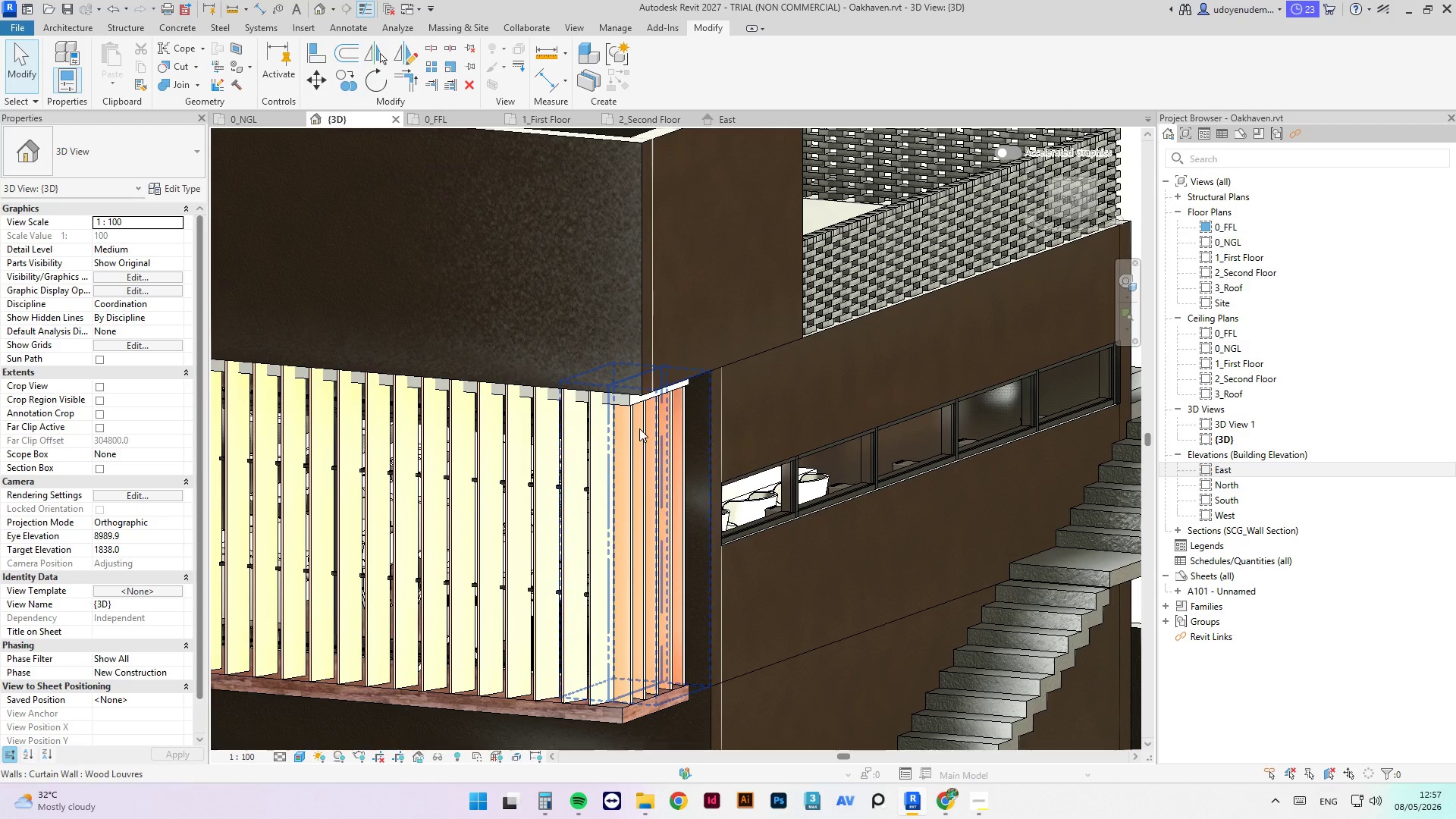 
left_click([639, 428])
 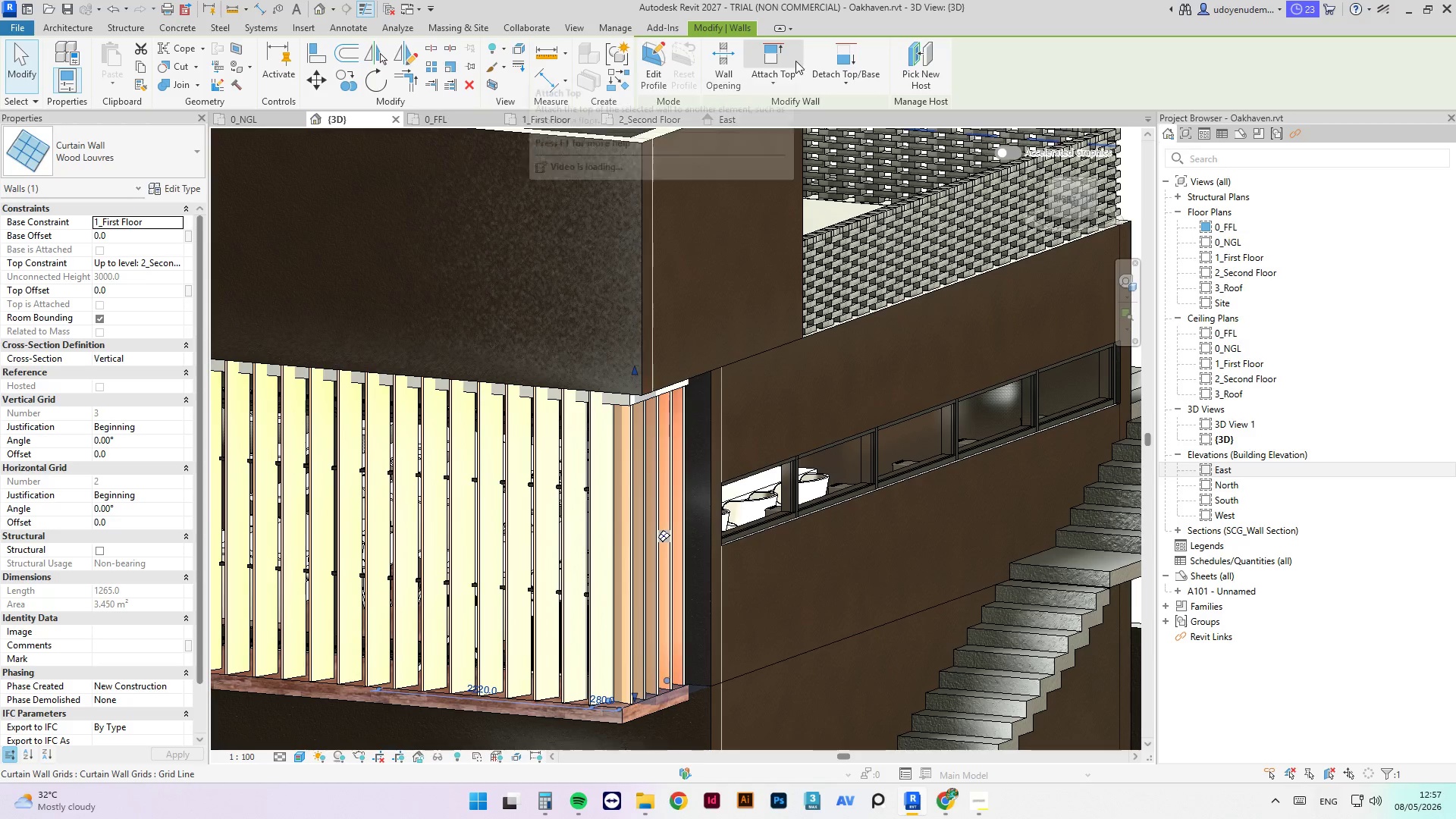 
left_click([775, 53])
 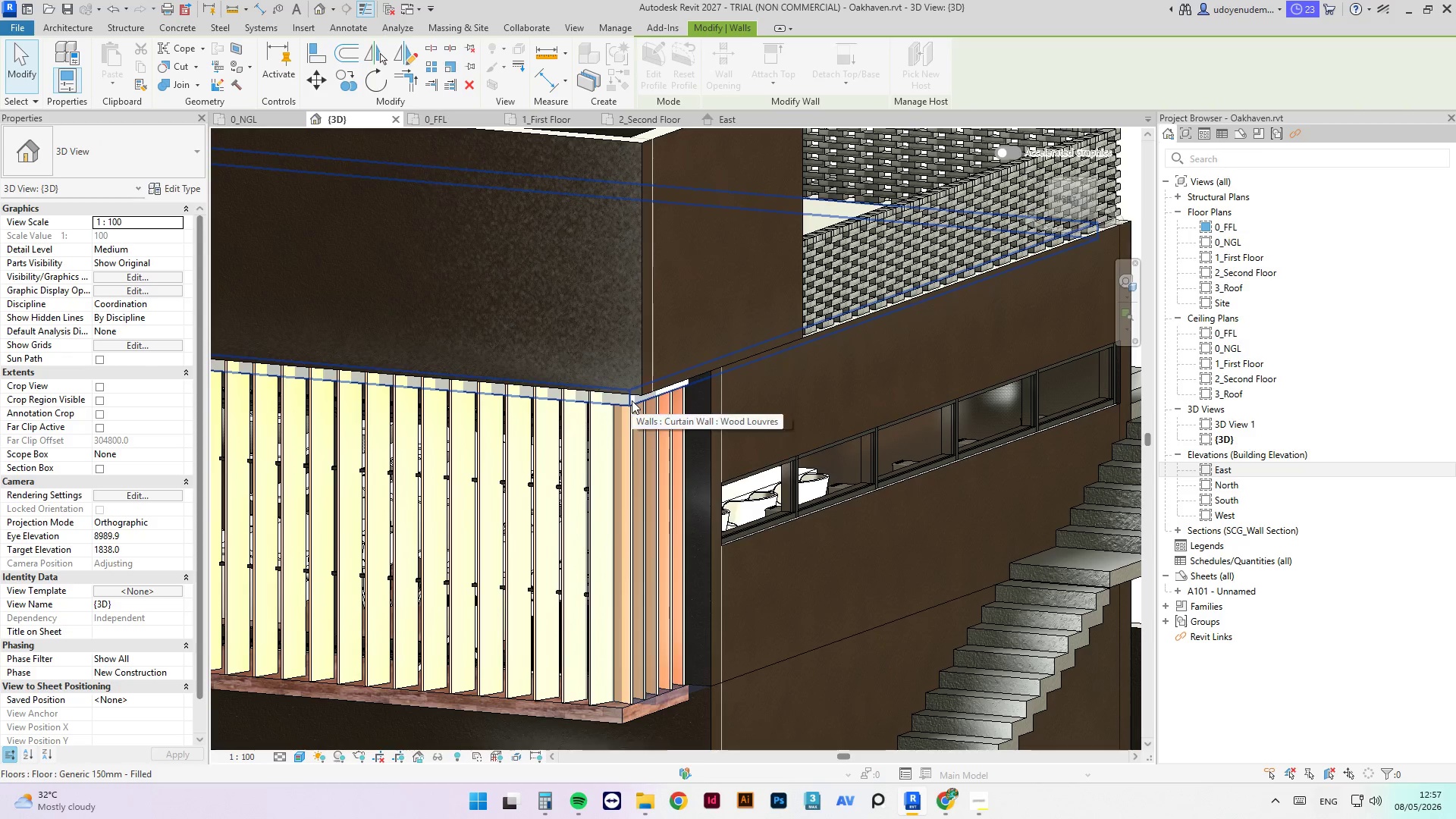 
key(Escape)
 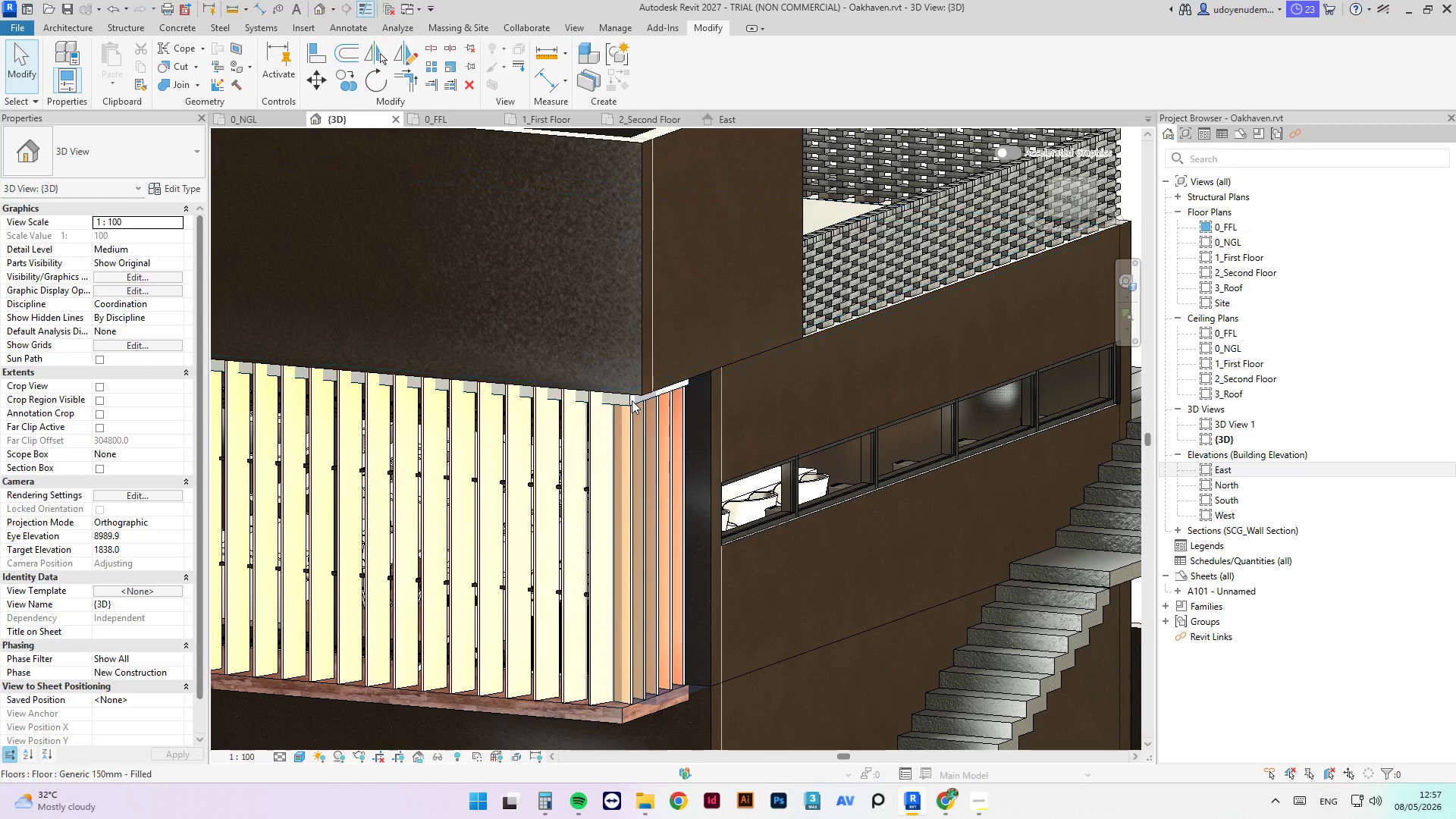 
key(Escape)
 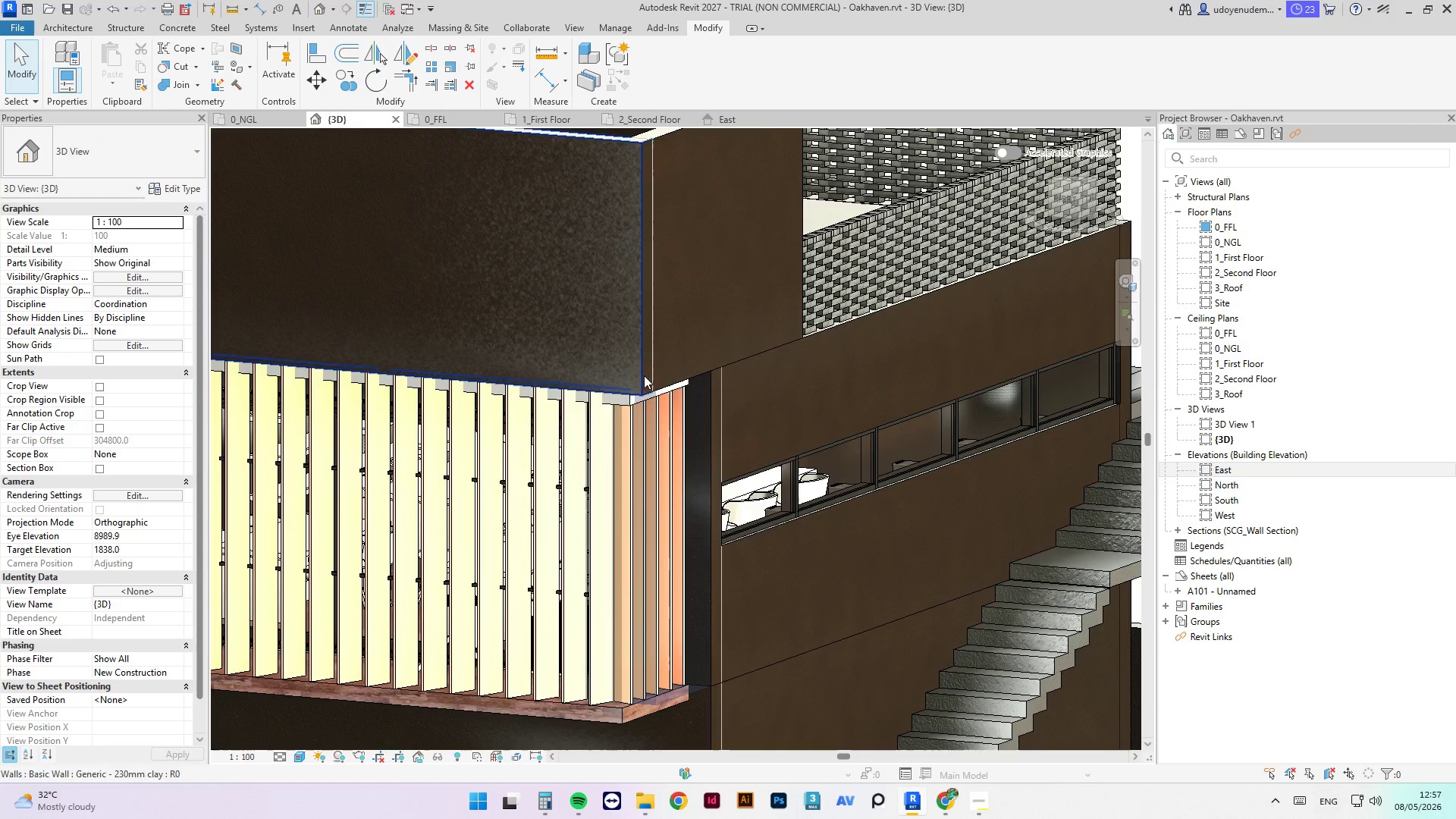 
left_click([880, 171])
 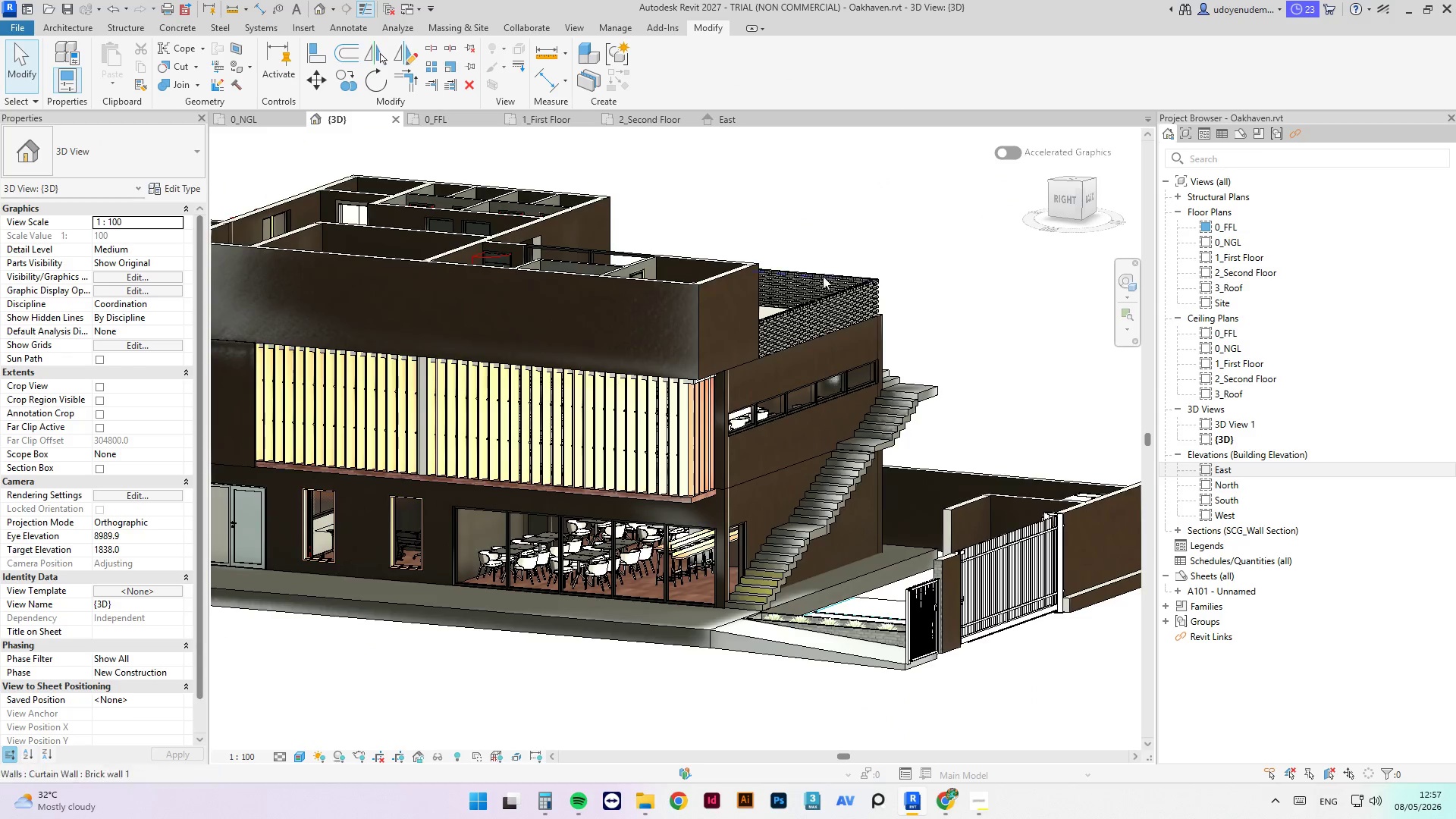 
scroll: coordinate [828, 288], scroll_direction: down, amount: 11.0
 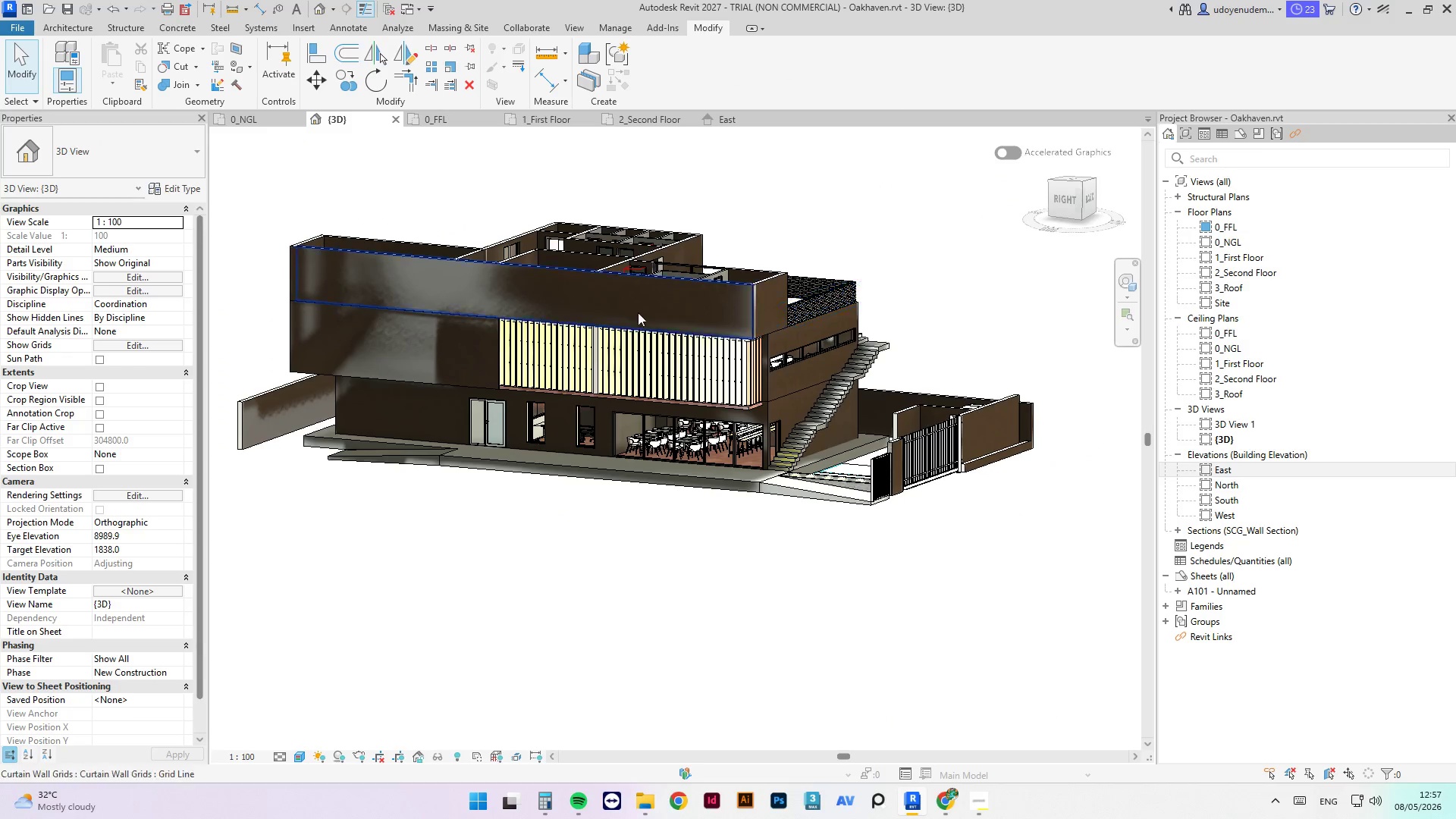 
scroll: coordinate [535, 303], scroll_direction: up, amount: 9.0
 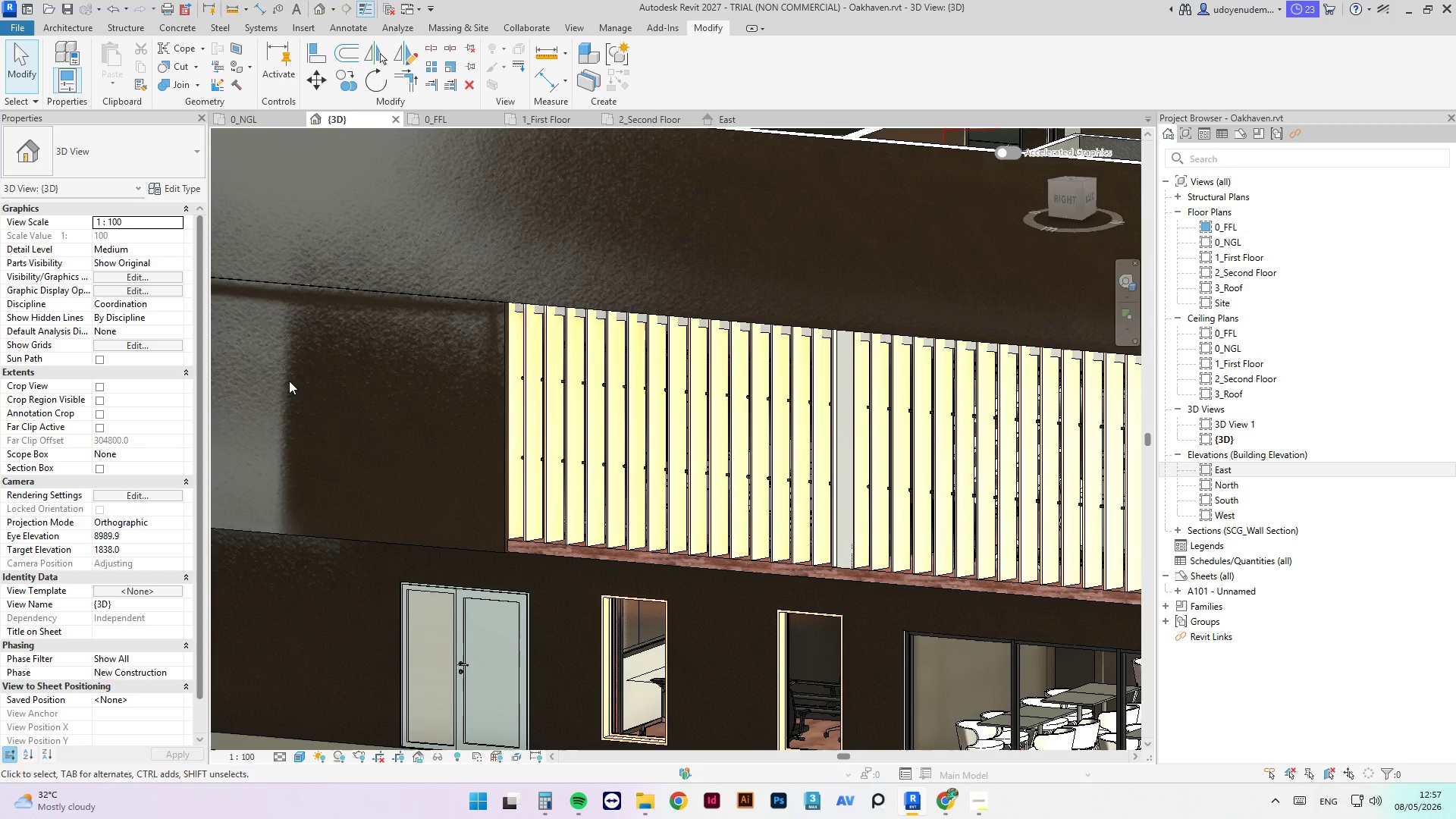 
scroll: coordinate [728, 349], scroll_direction: down, amount: 3.0
 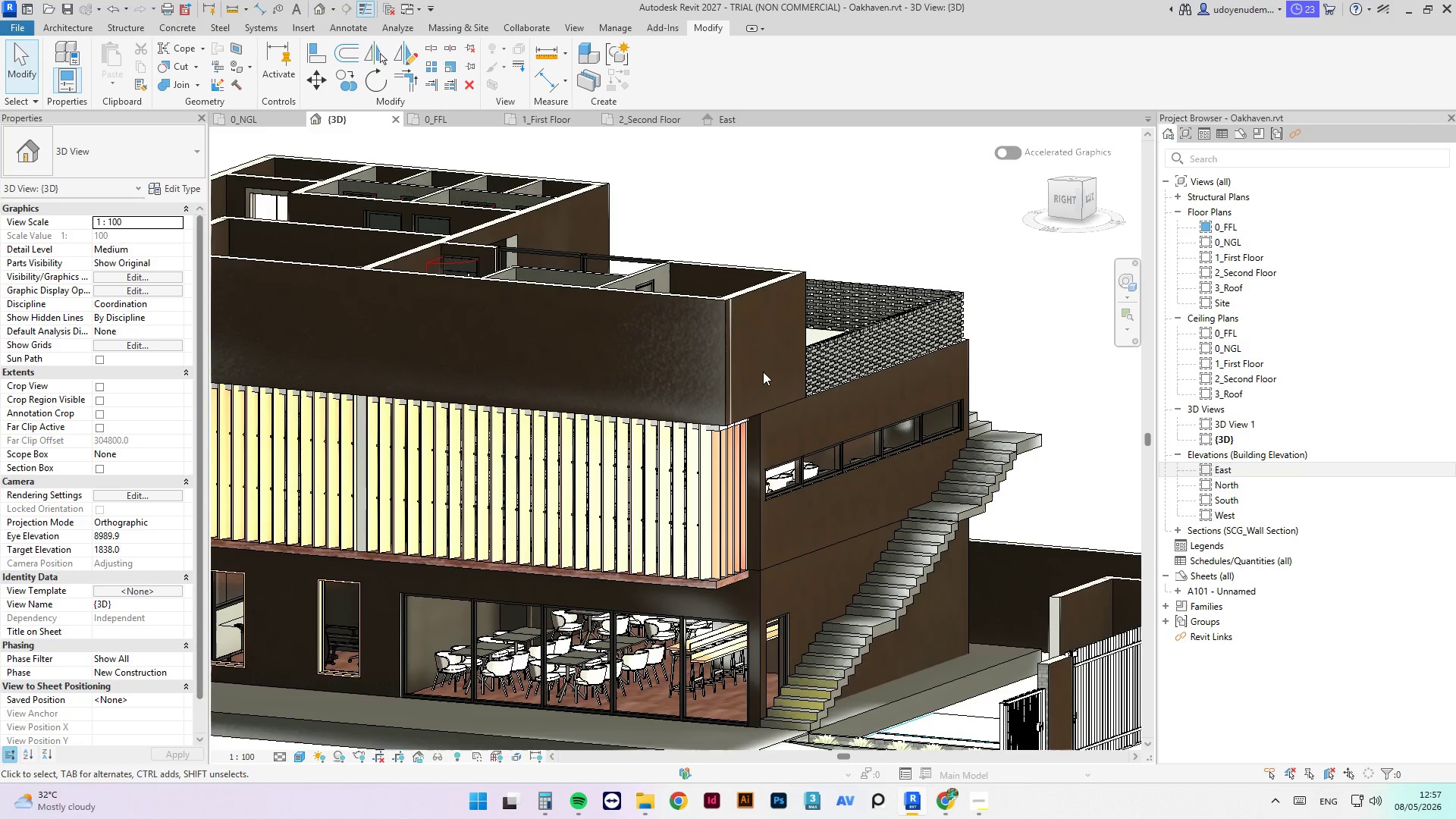 
hold_key(key=ShiftLeft, duration=1.8)
 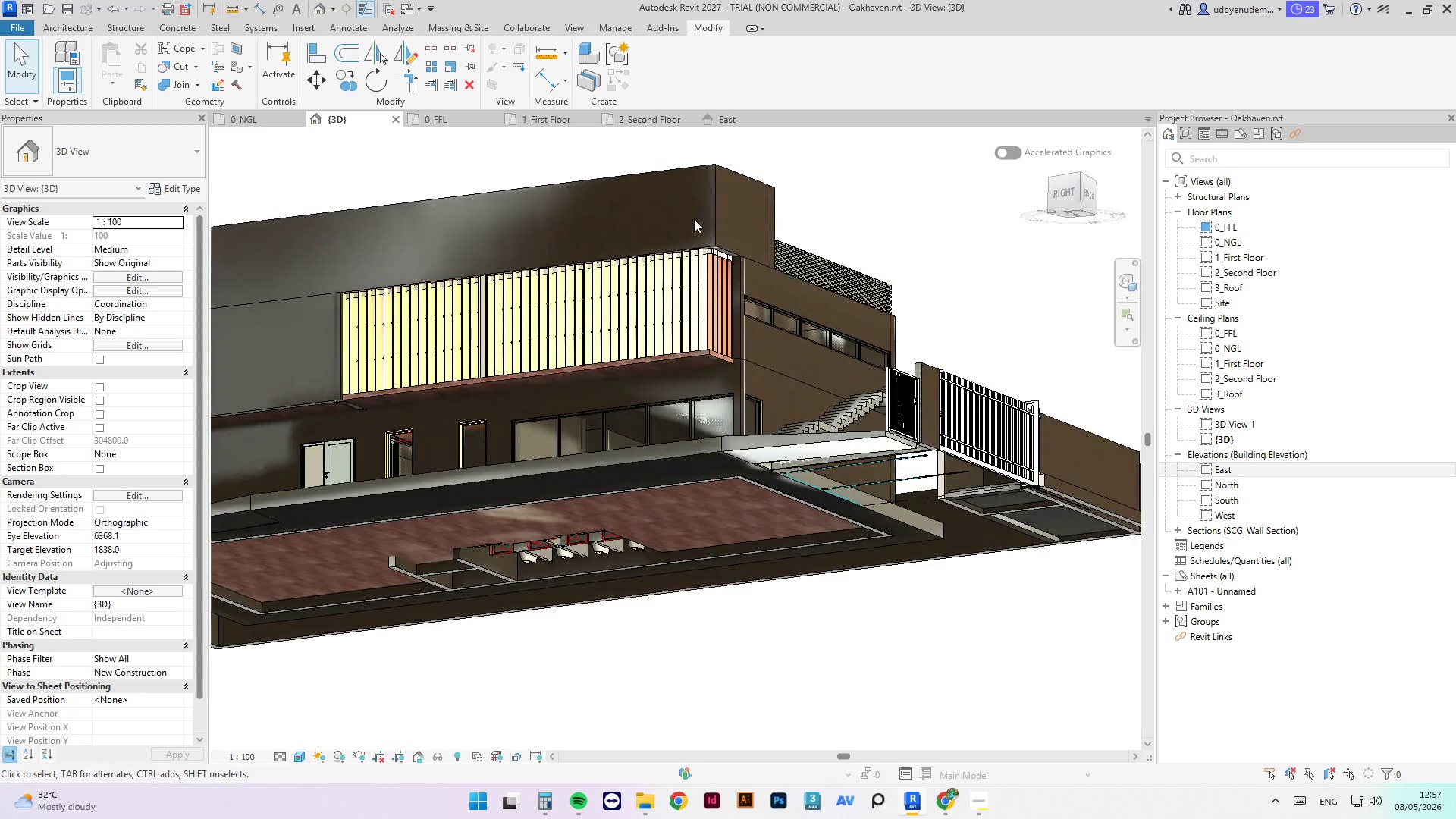 
scroll: coordinate [768, 366], scroll_direction: down, amount: 3.0
 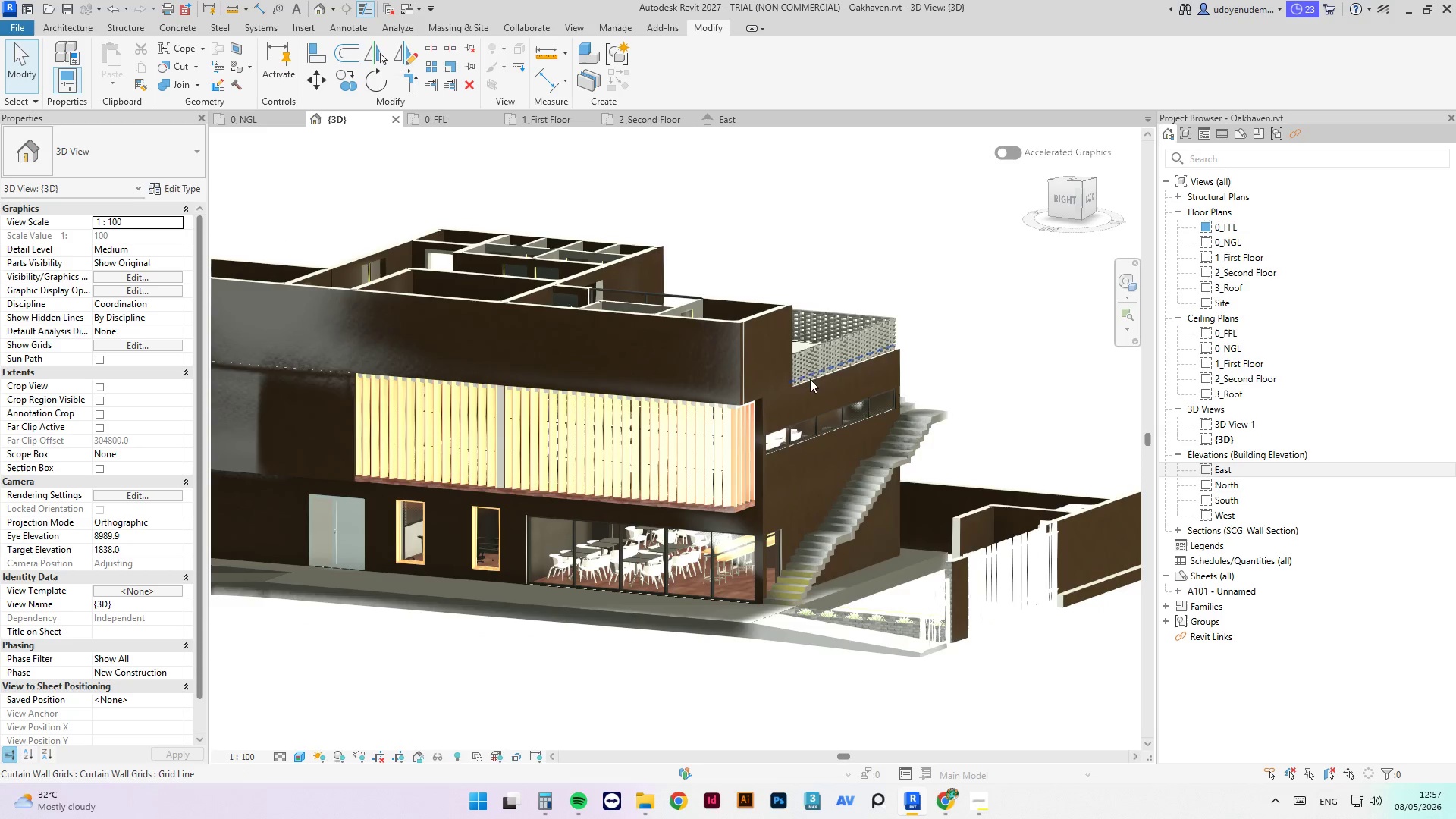 
scroll: coordinate [732, 241], scroll_direction: up, amount: 6.0
 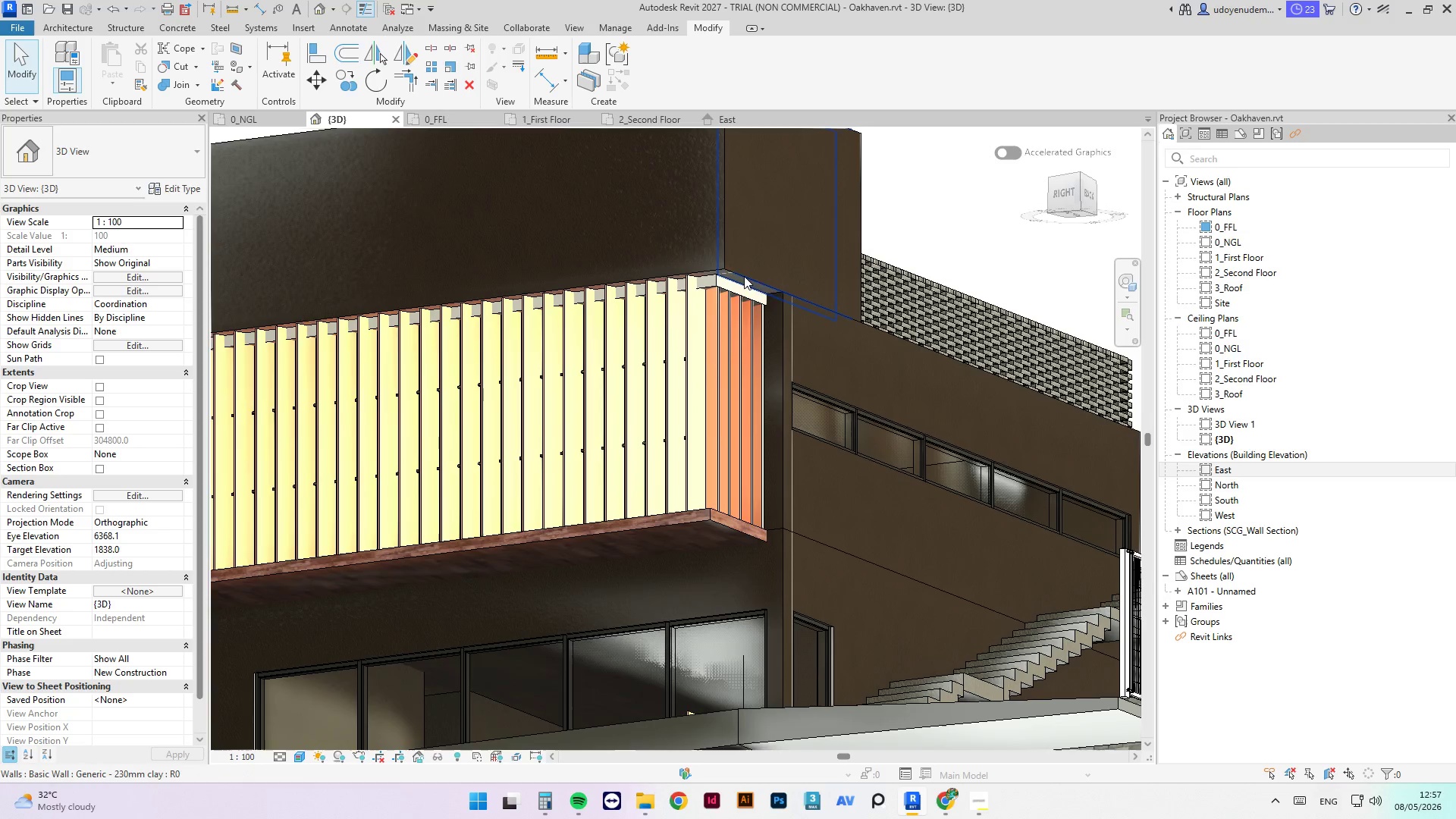 
left_click([744, 275])
 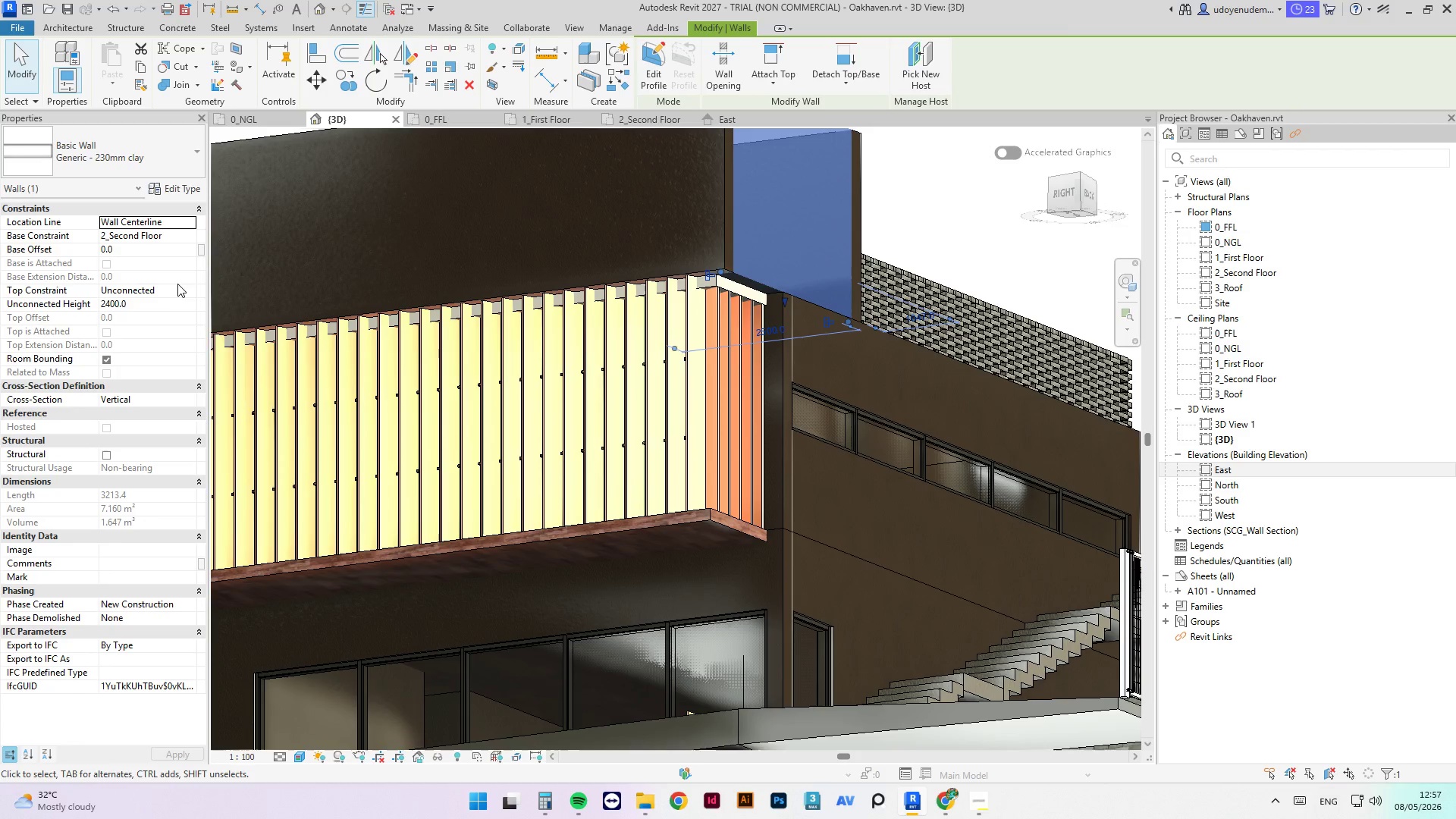 
left_click([158, 253])
 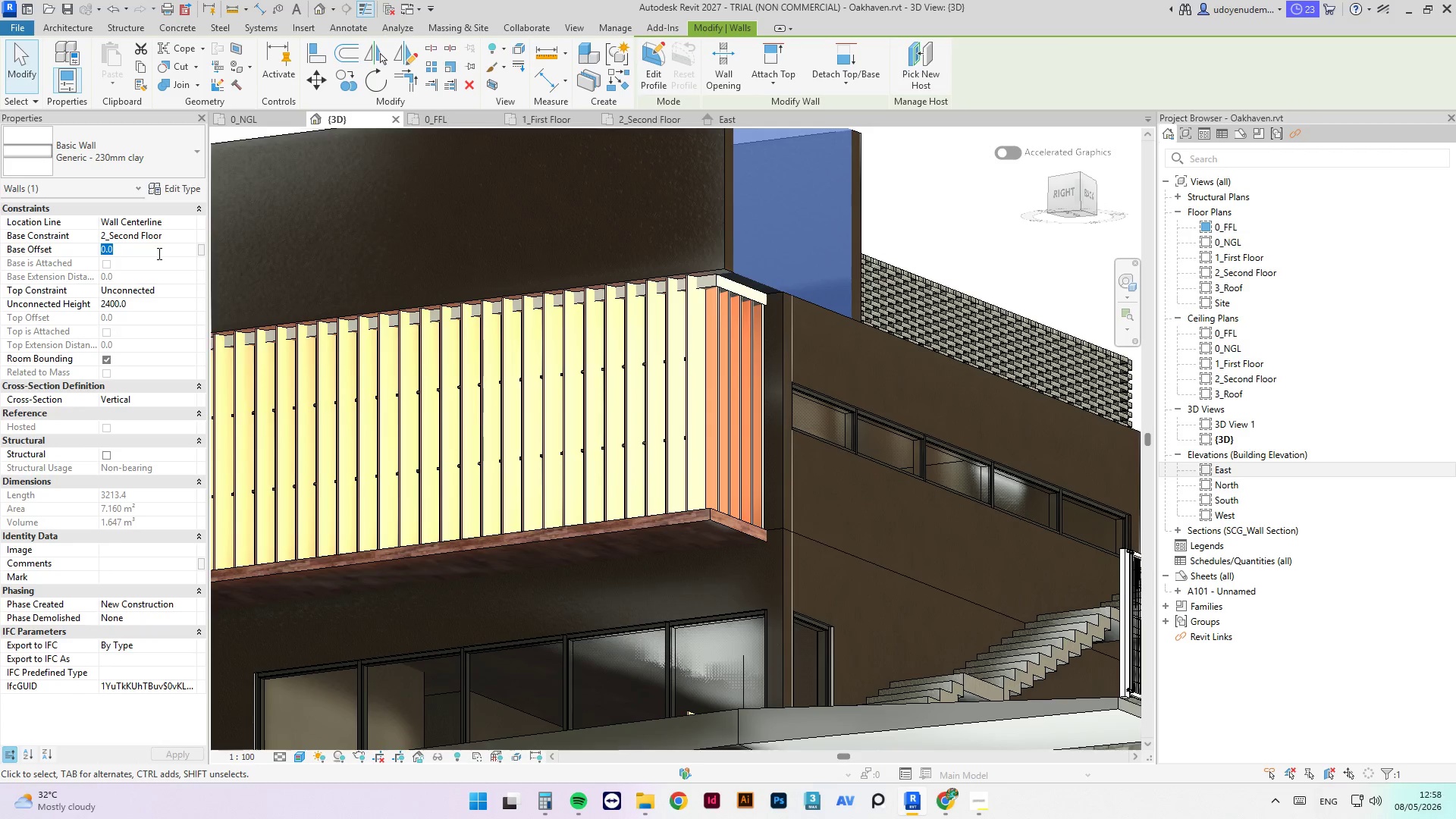 
key(NumpadSubtract)
 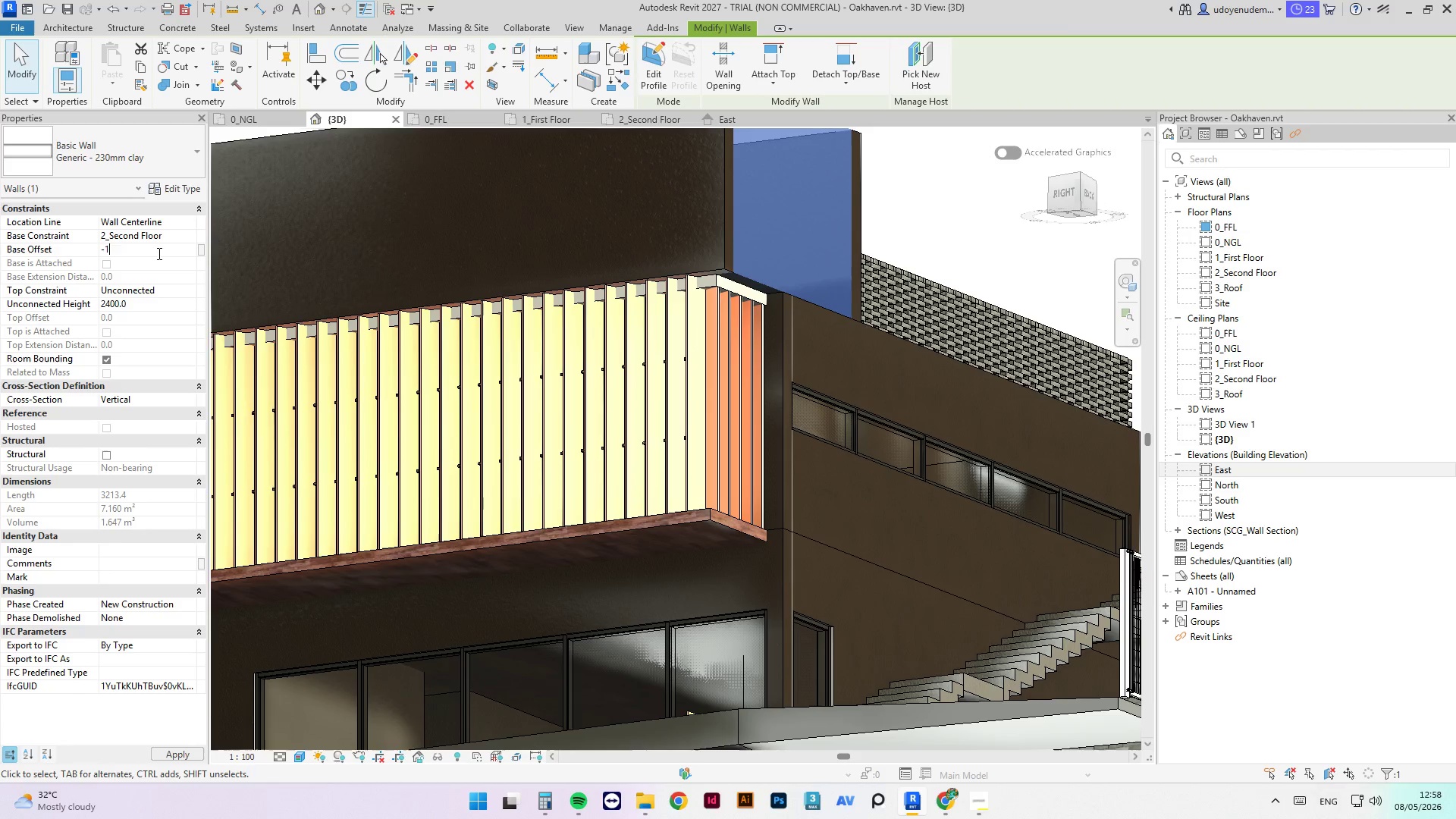 
key(Numpad1)
 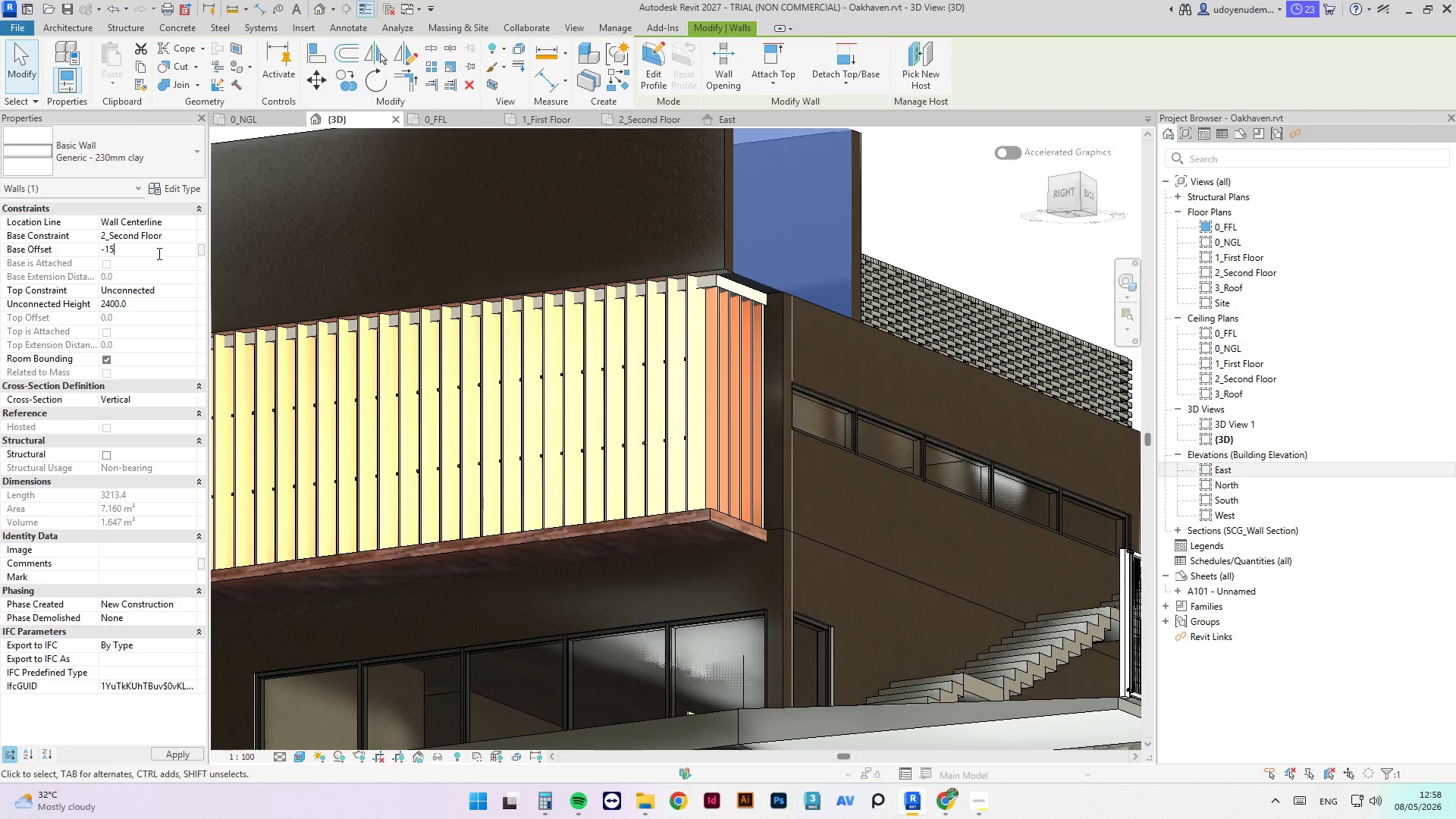 
key(Numpad5)
 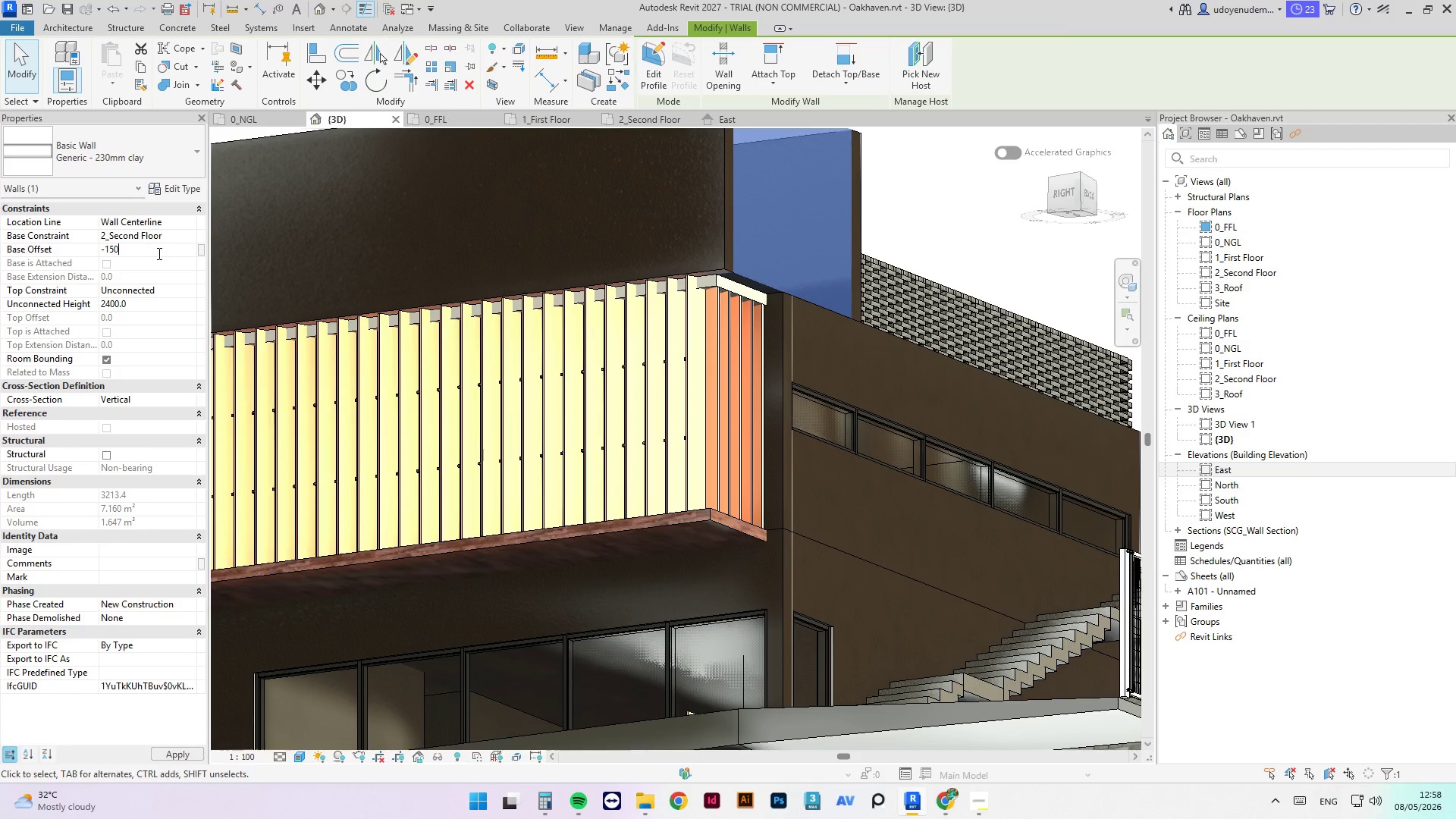 
key(Numpad0)
 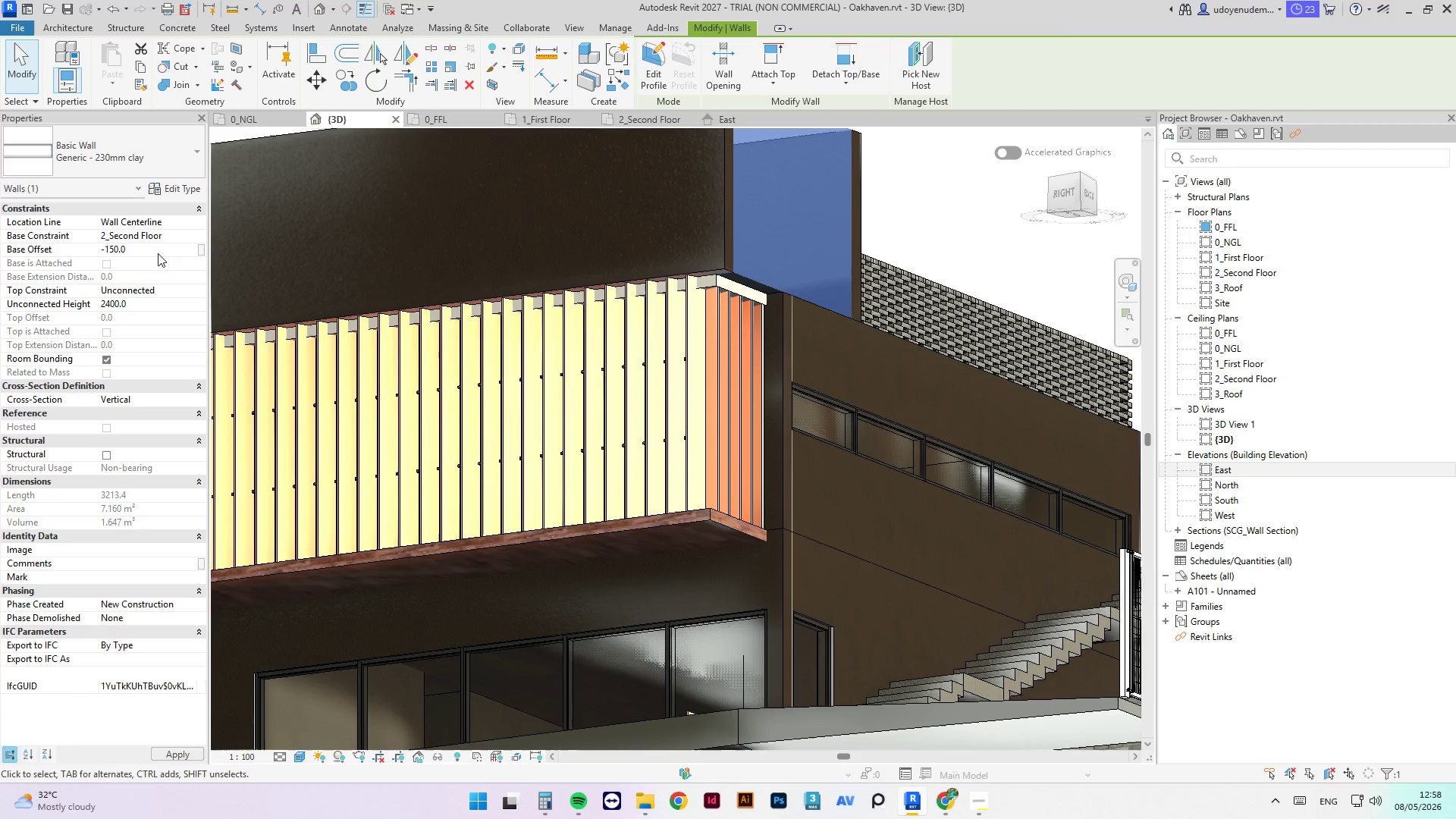 
key(NumpadEnter)
 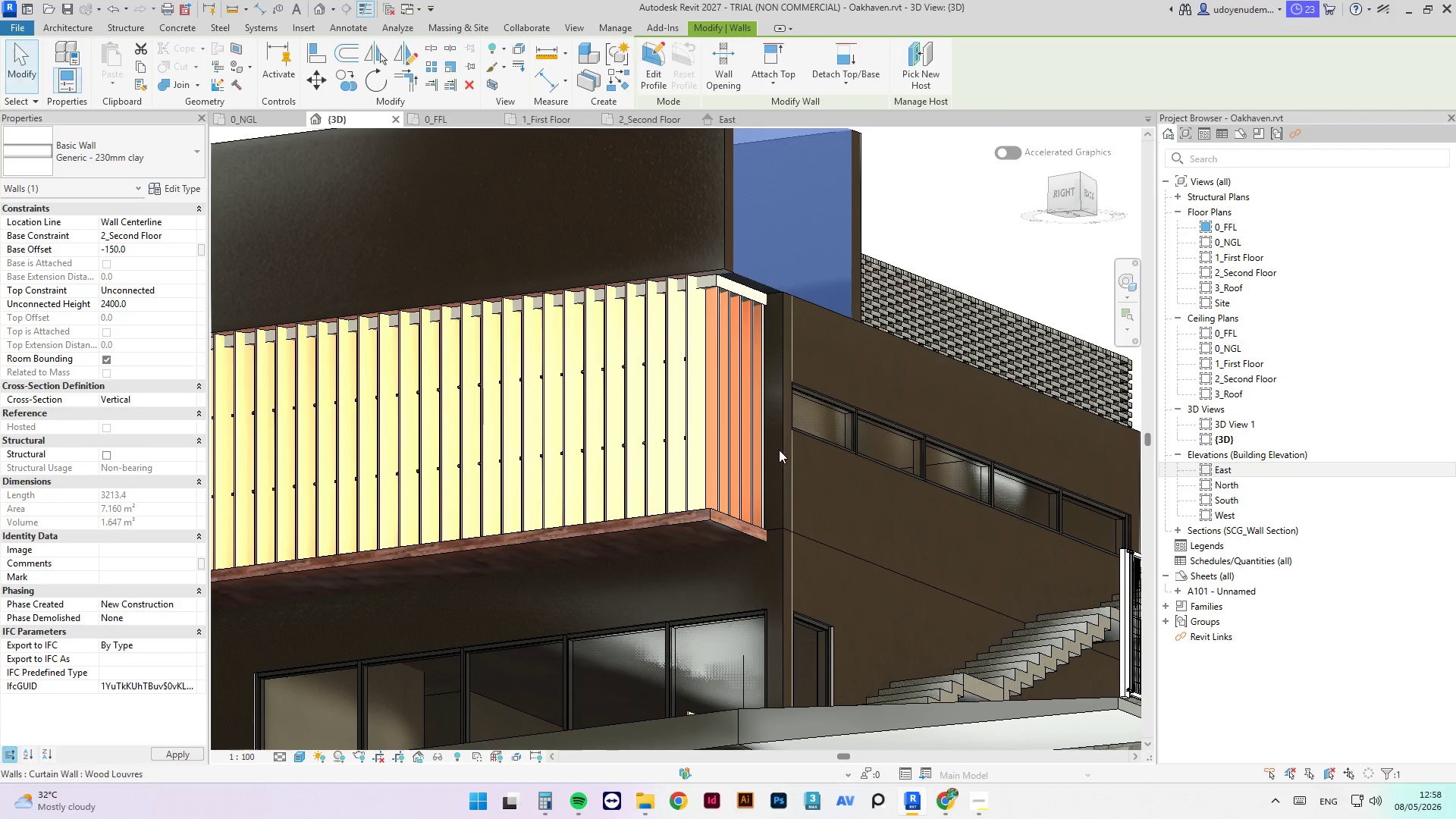 
left_click([858, 299])
 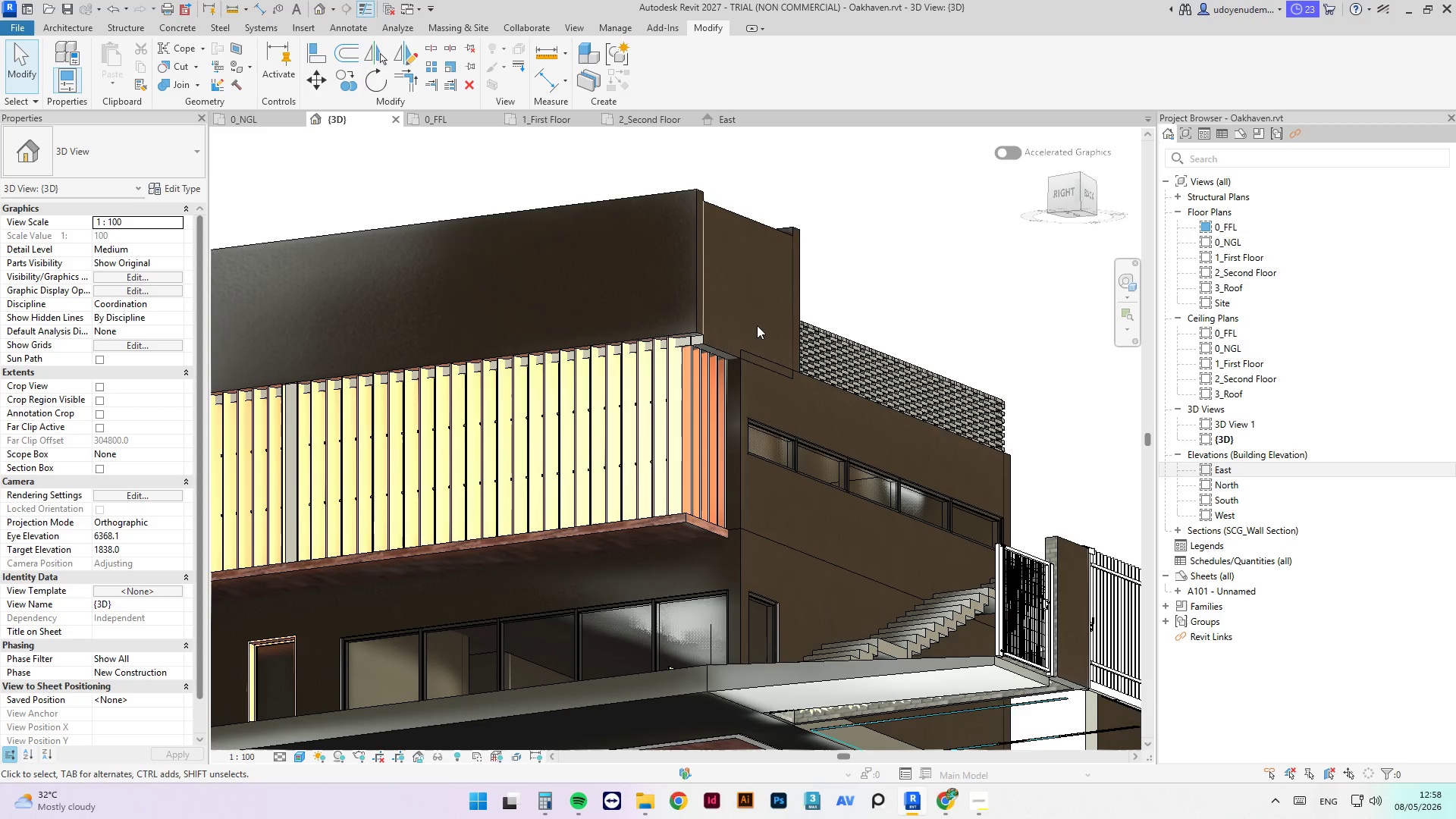 
scroll: coordinate [608, 531], scroll_direction: down, amount: 2.0
 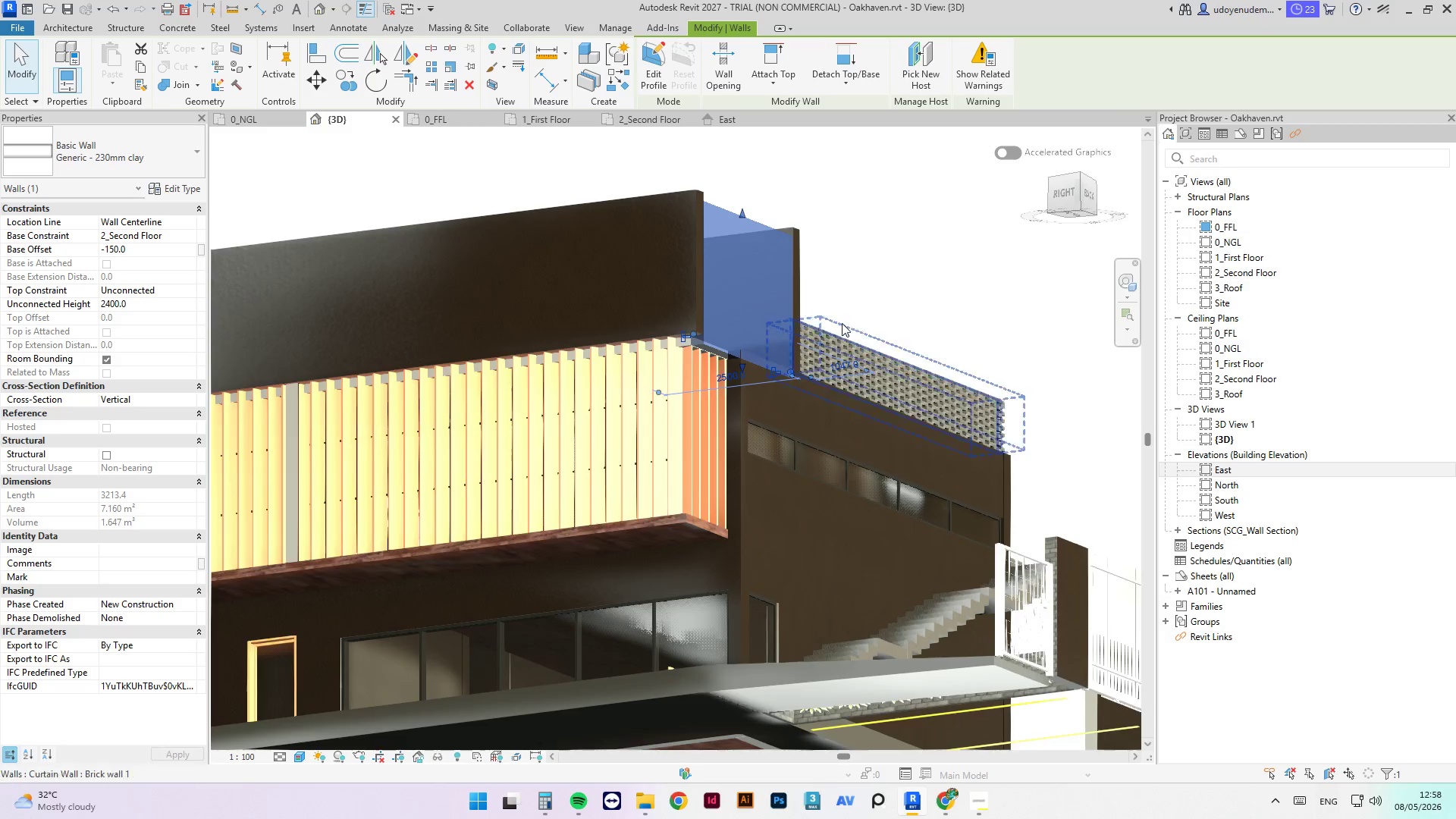 
key(Control+ControlLeft)
 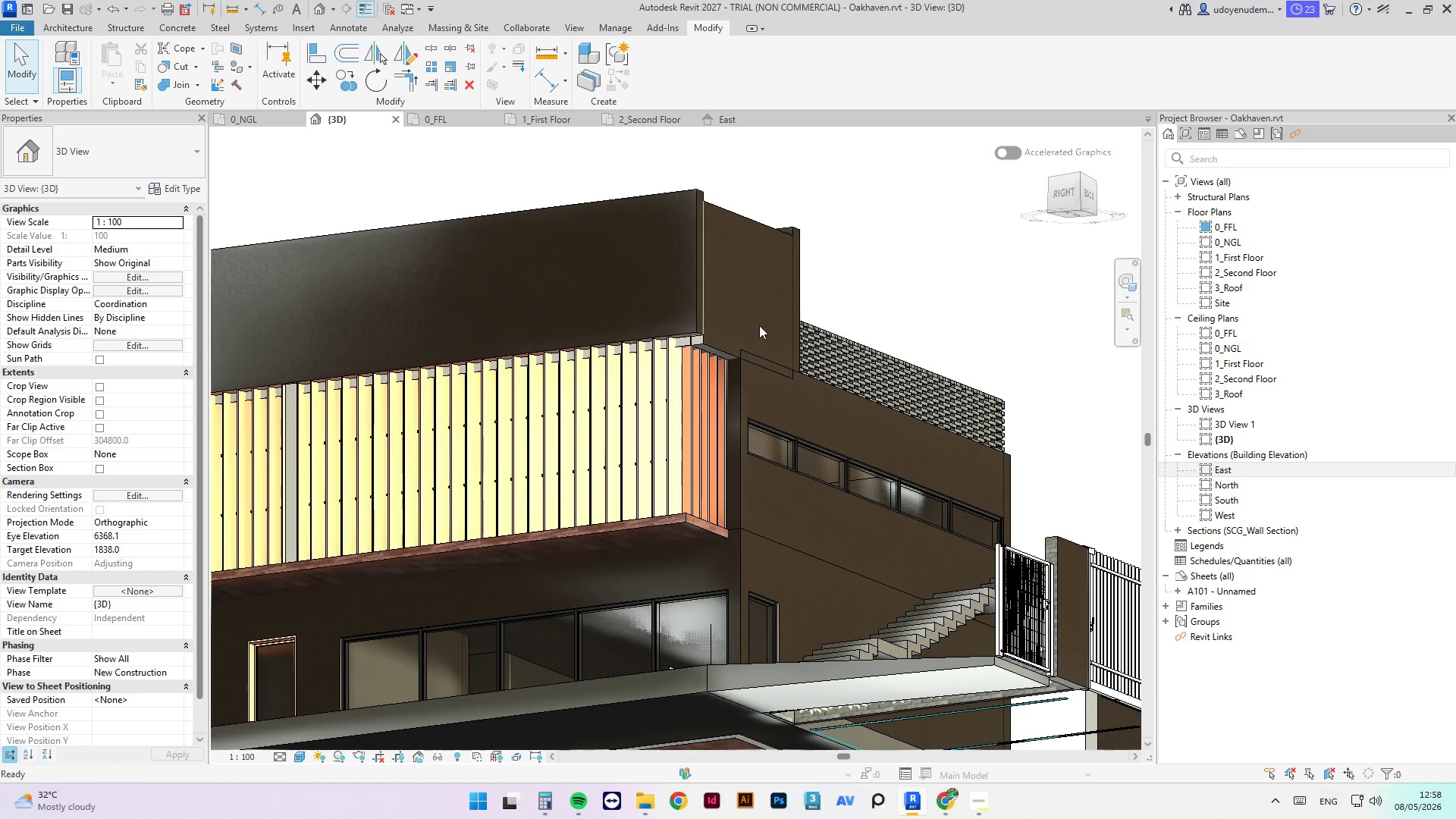 
key(Control+Z)
 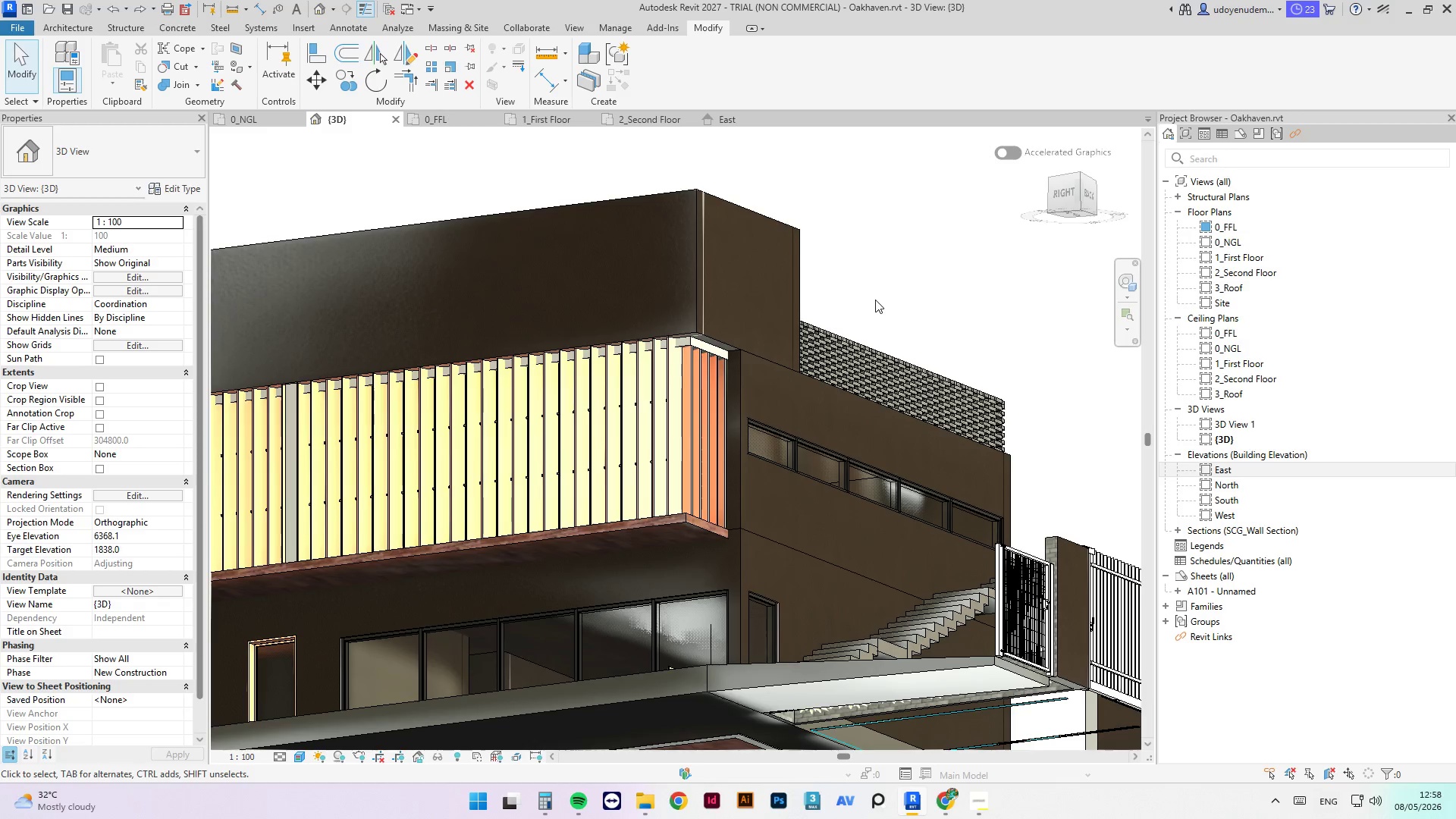 
left_click([875, 296])
 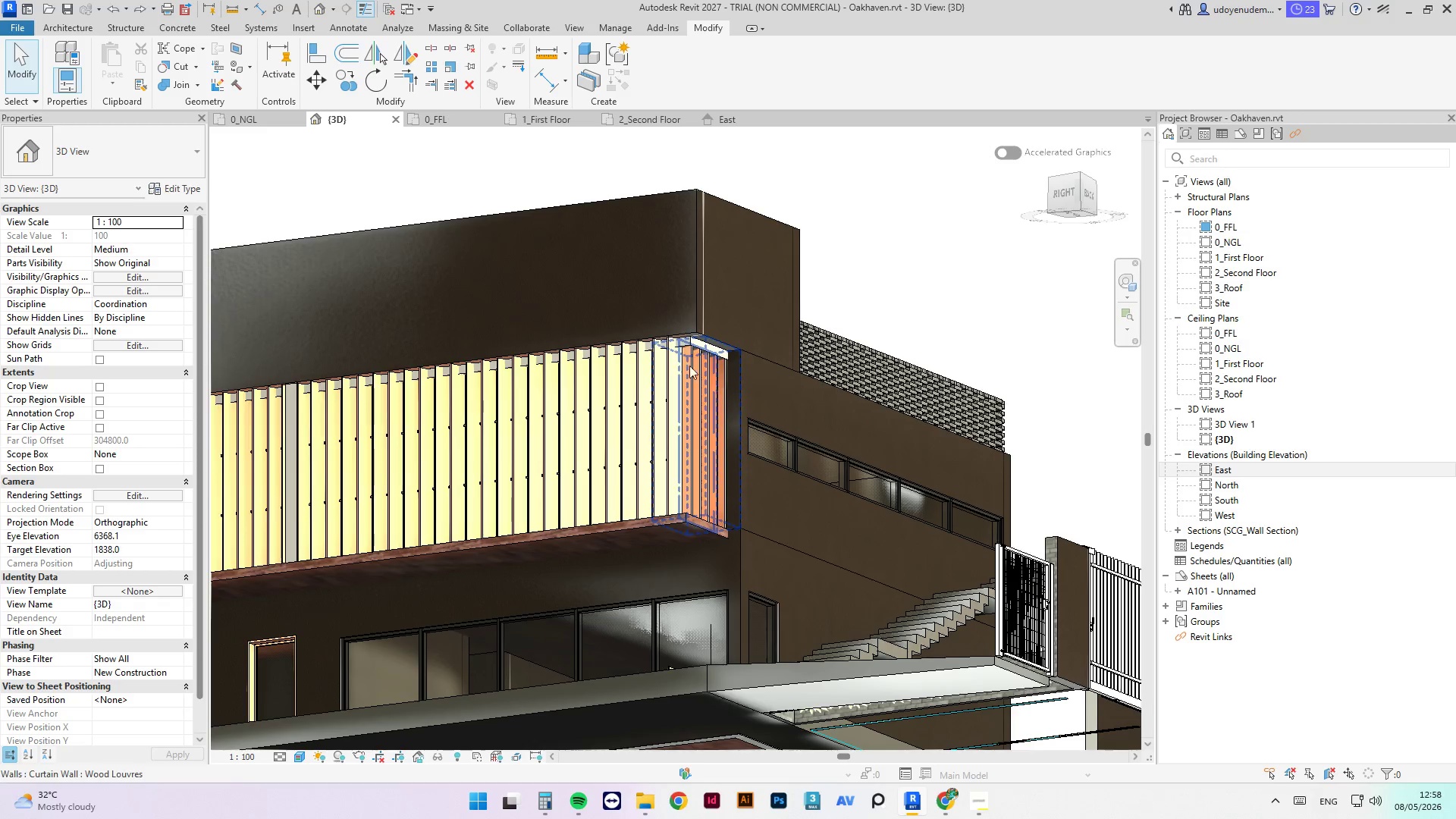 
scroll: coordinate [653, 369], scroll_direction: up, amount: 3.0
 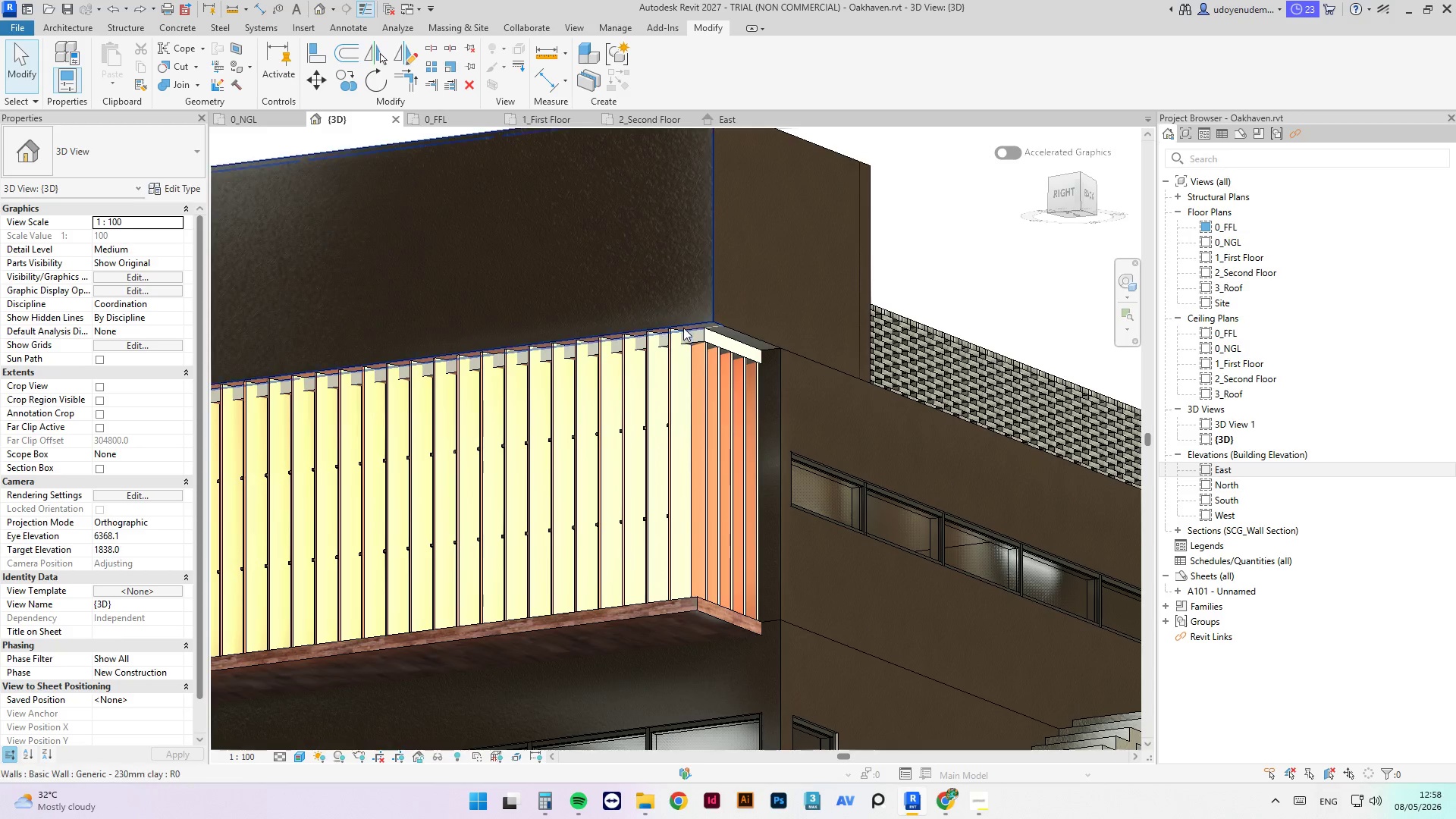 
left_click([683, 328])
 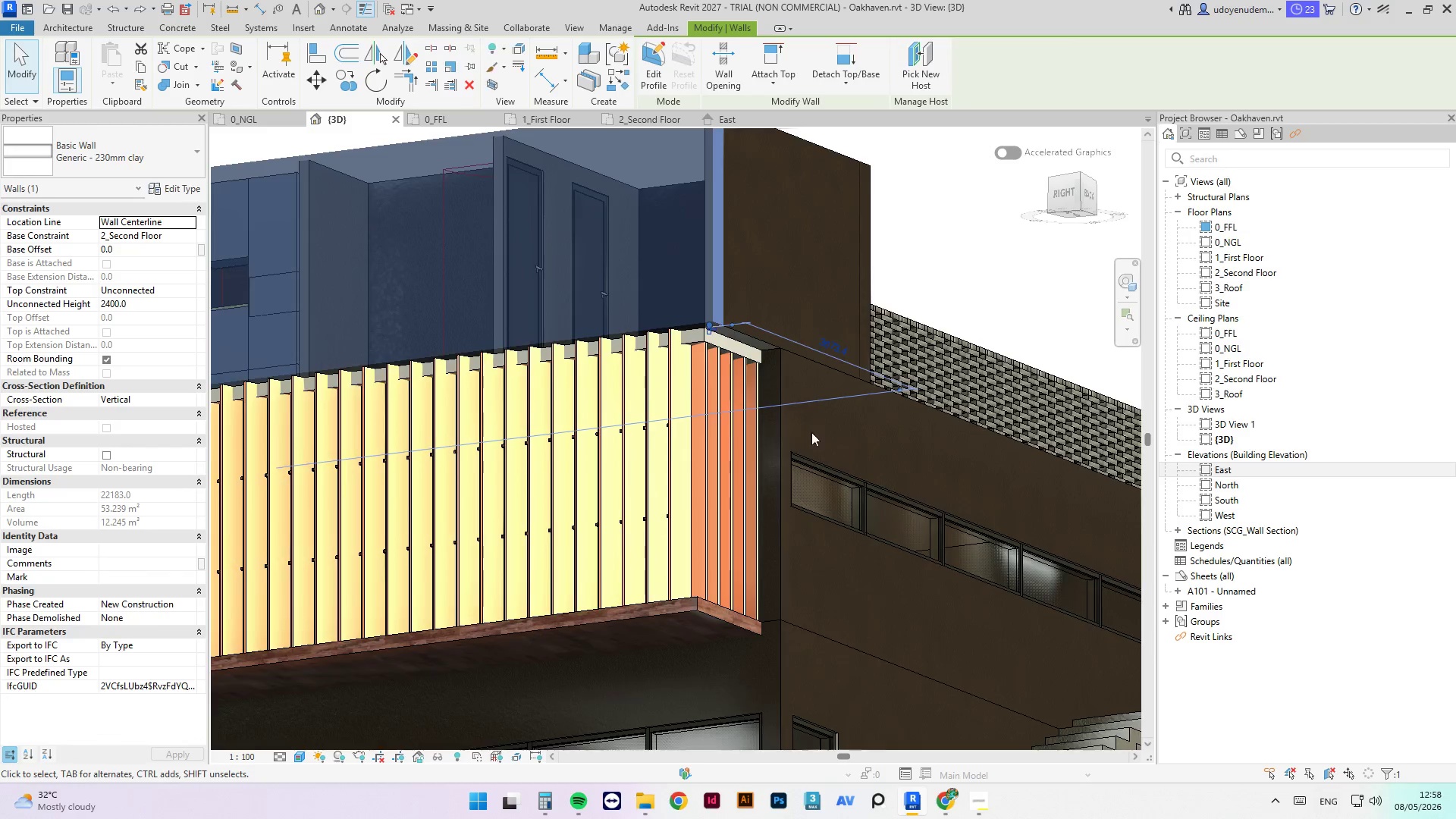 
scroll: coordinate [814, 434], scroll_direction: down, amount: 6.0
 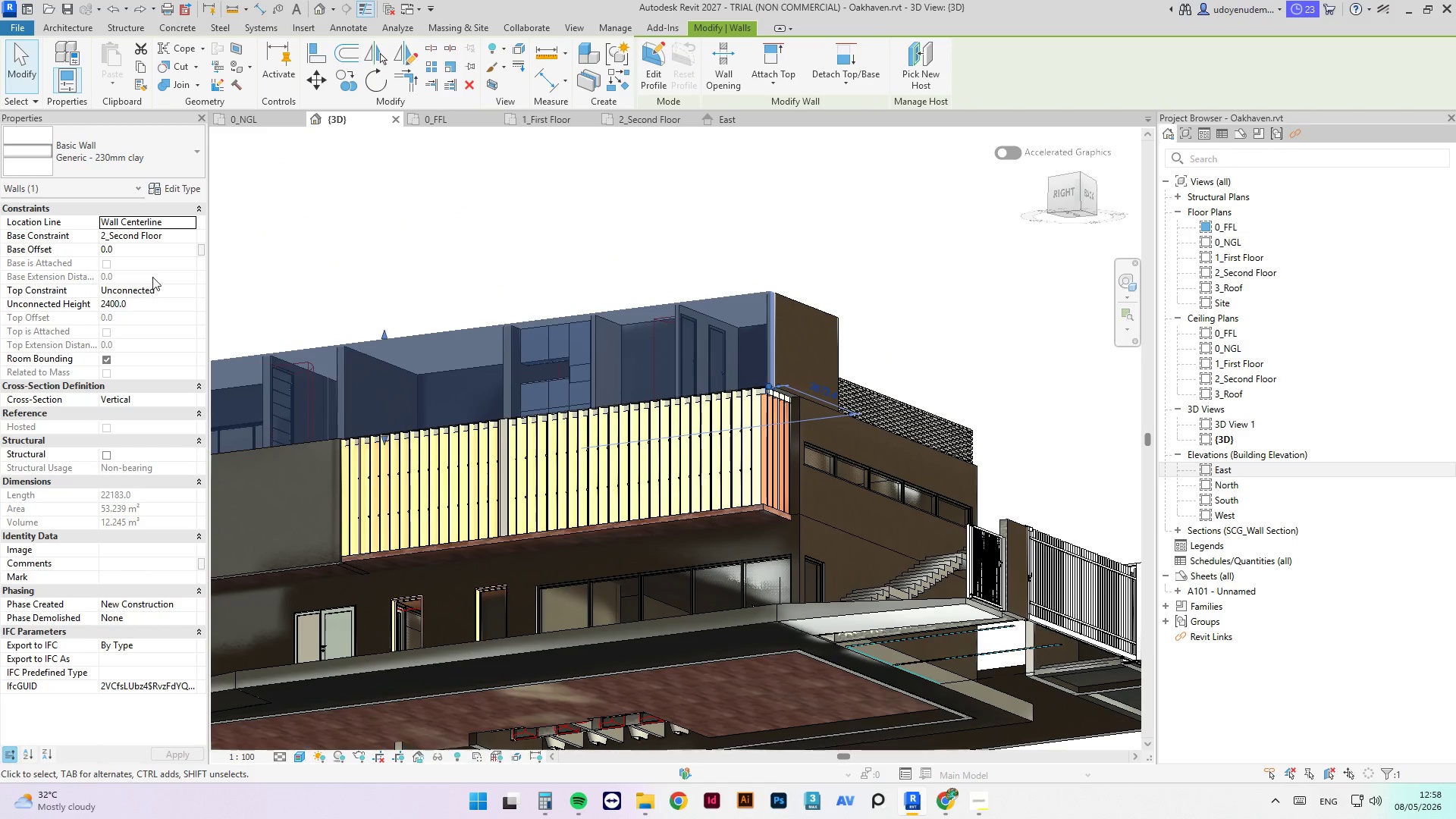 
left_click([139, 249])
 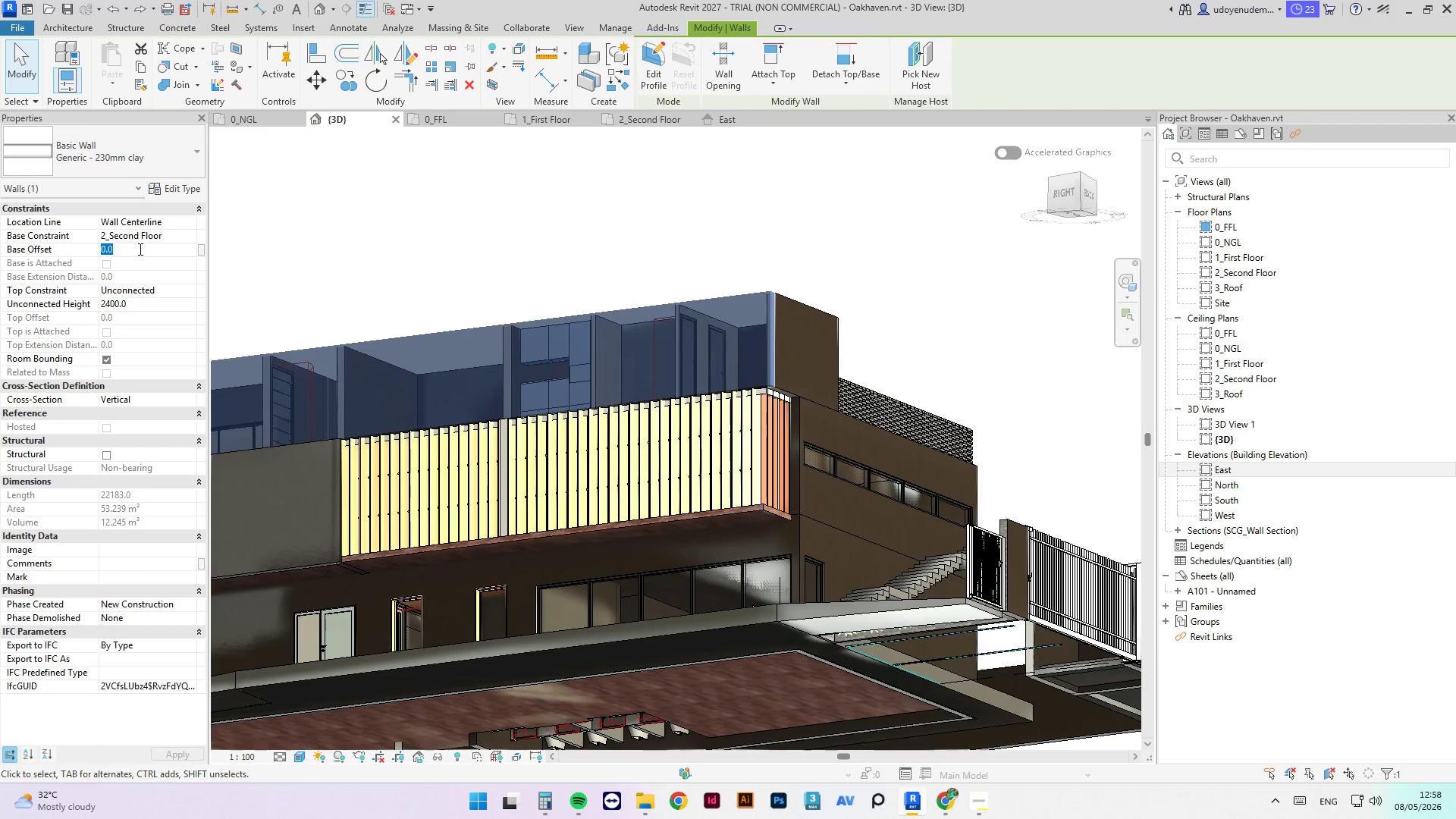 
key(NumpadSubtract)
 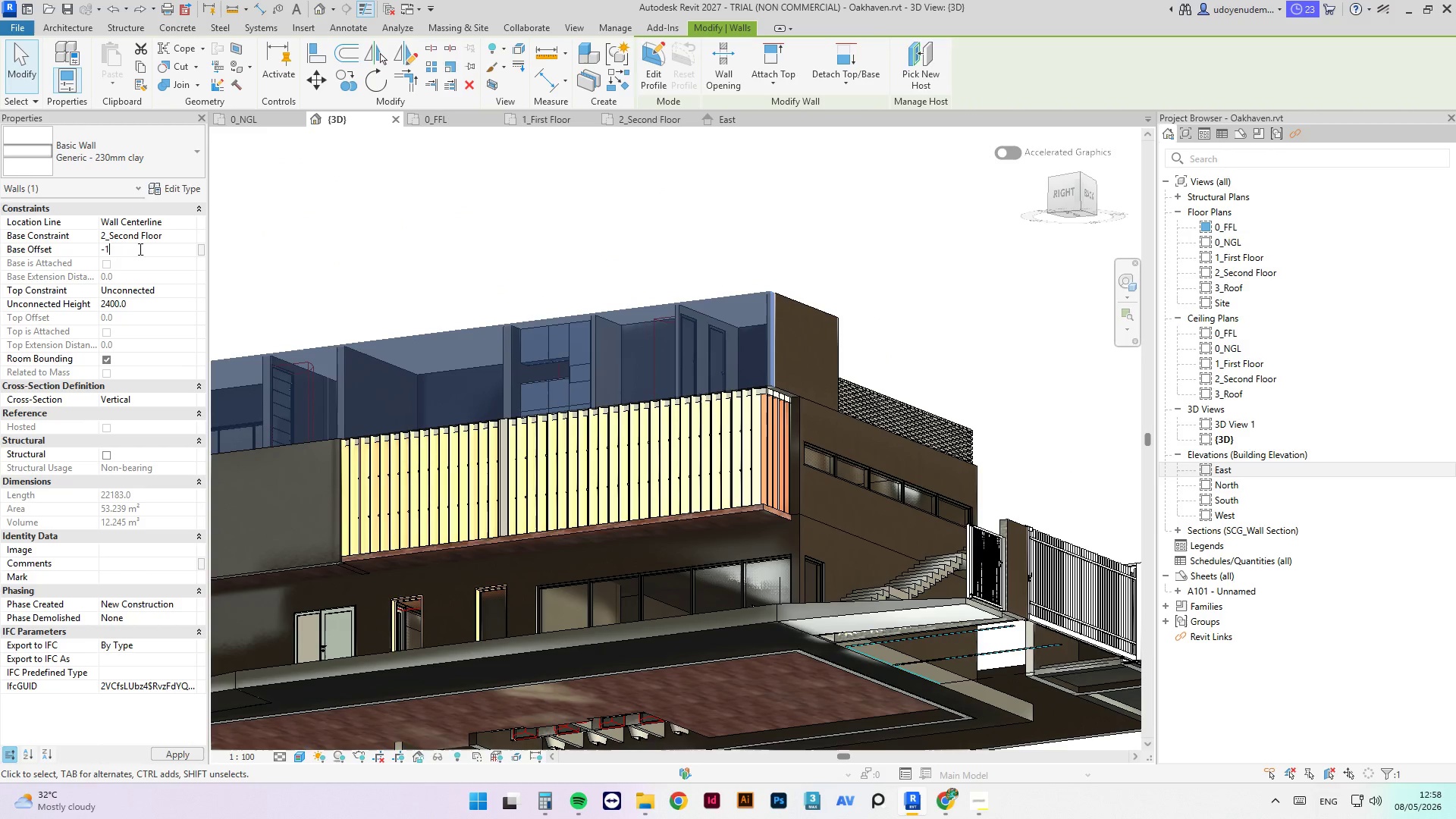 
key(Numpad1)
 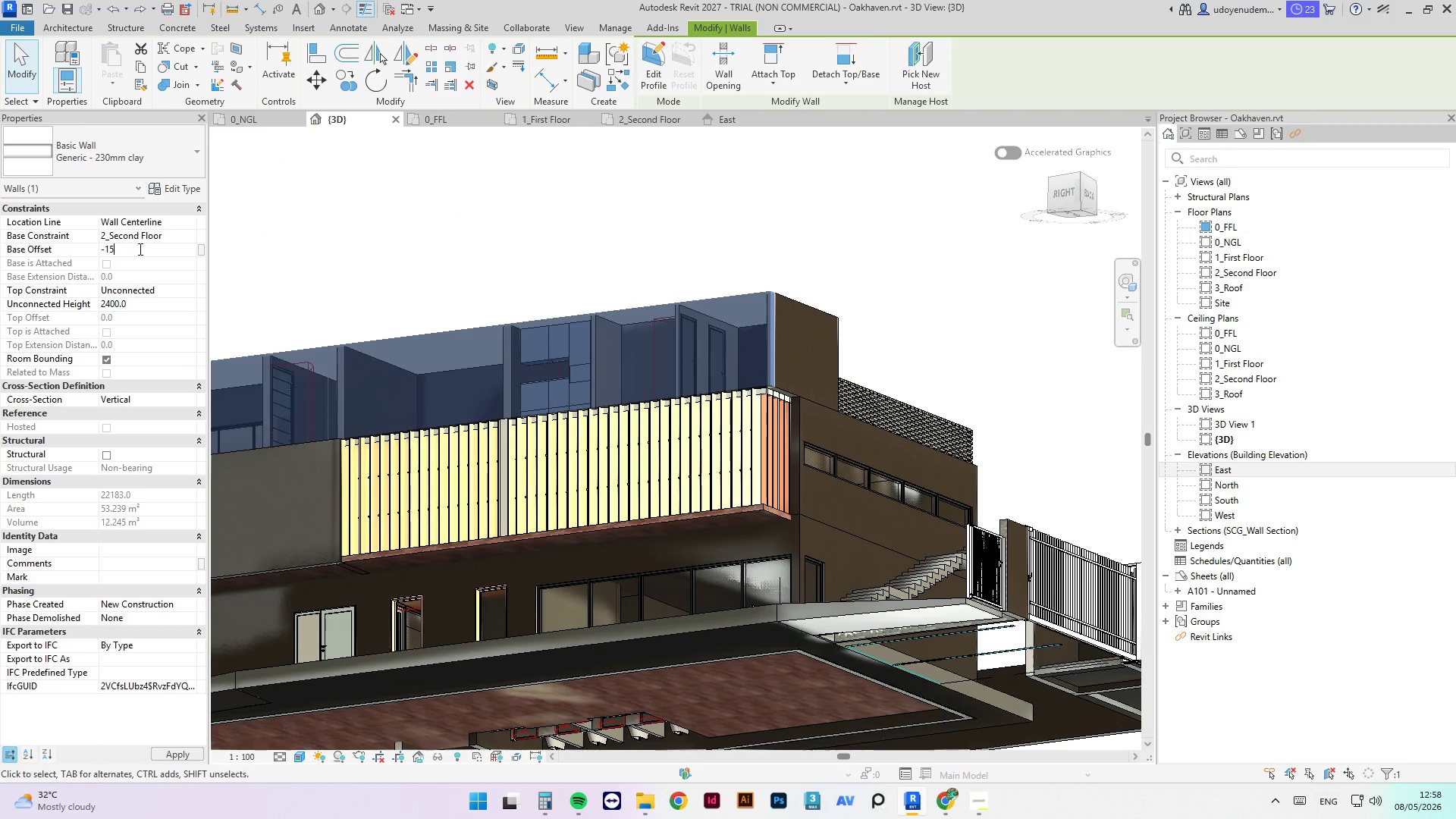 
key(Numpad5)
 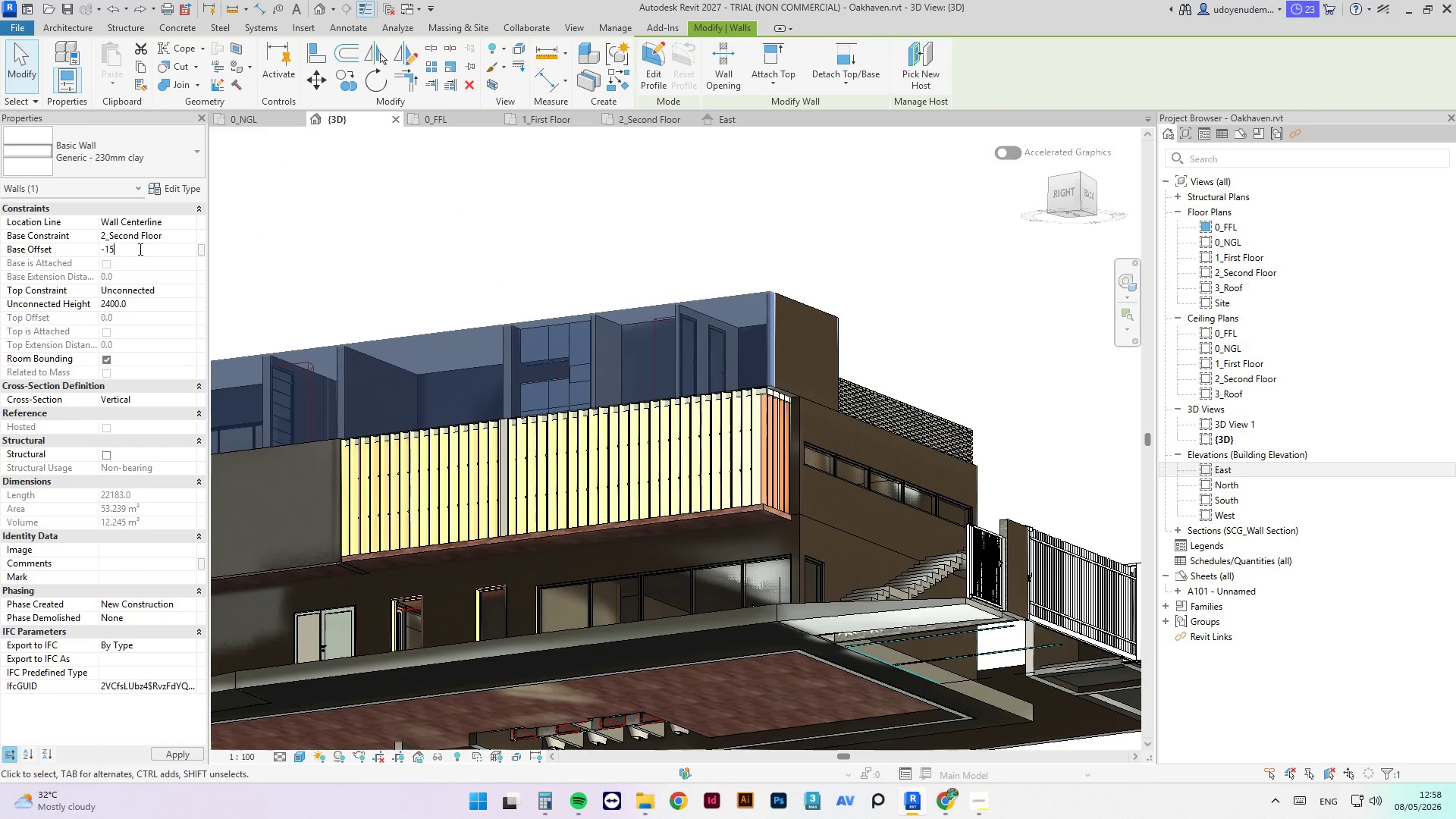 
key(Numpad0)
 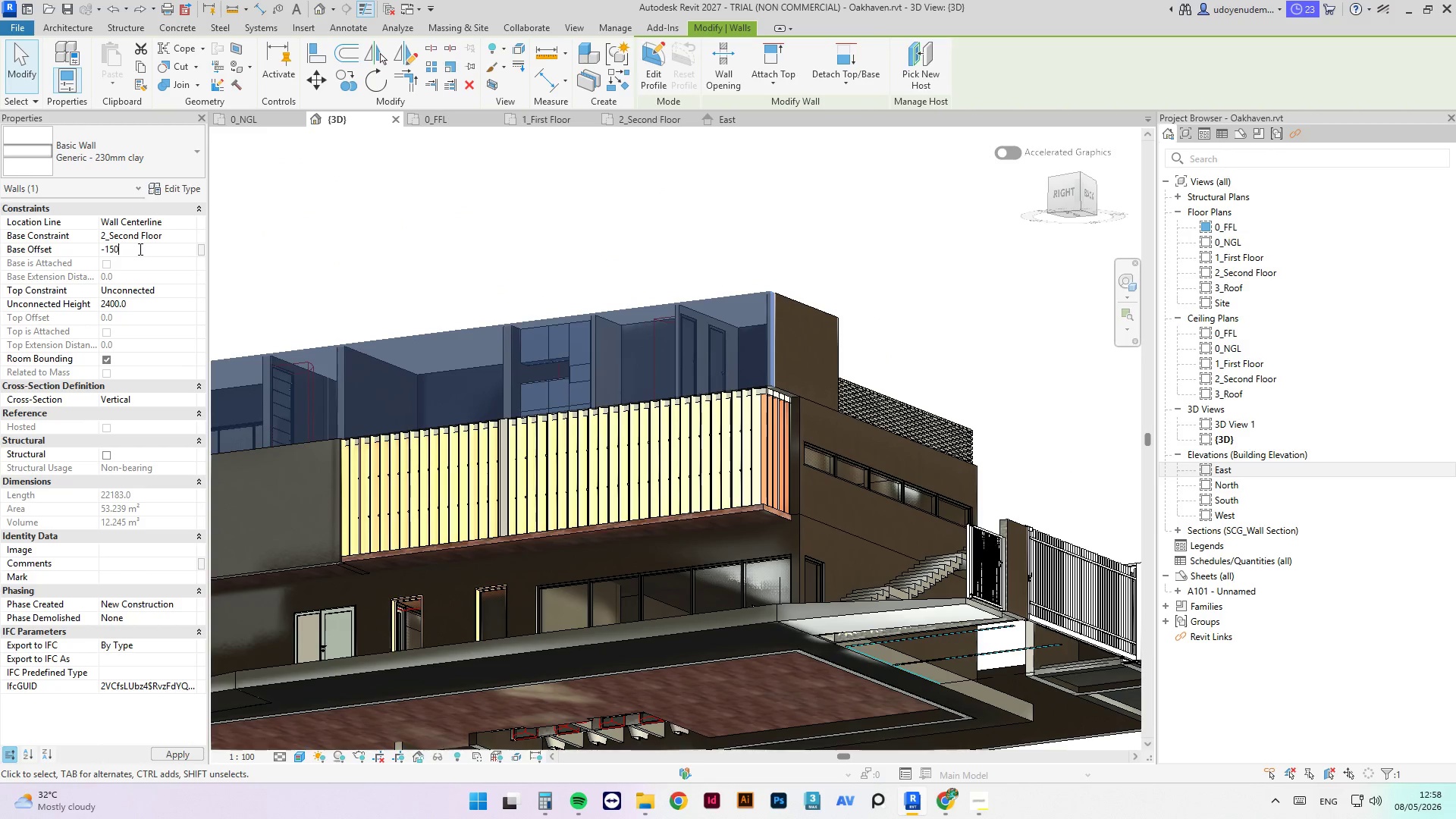 
key(NumpadEnter)
 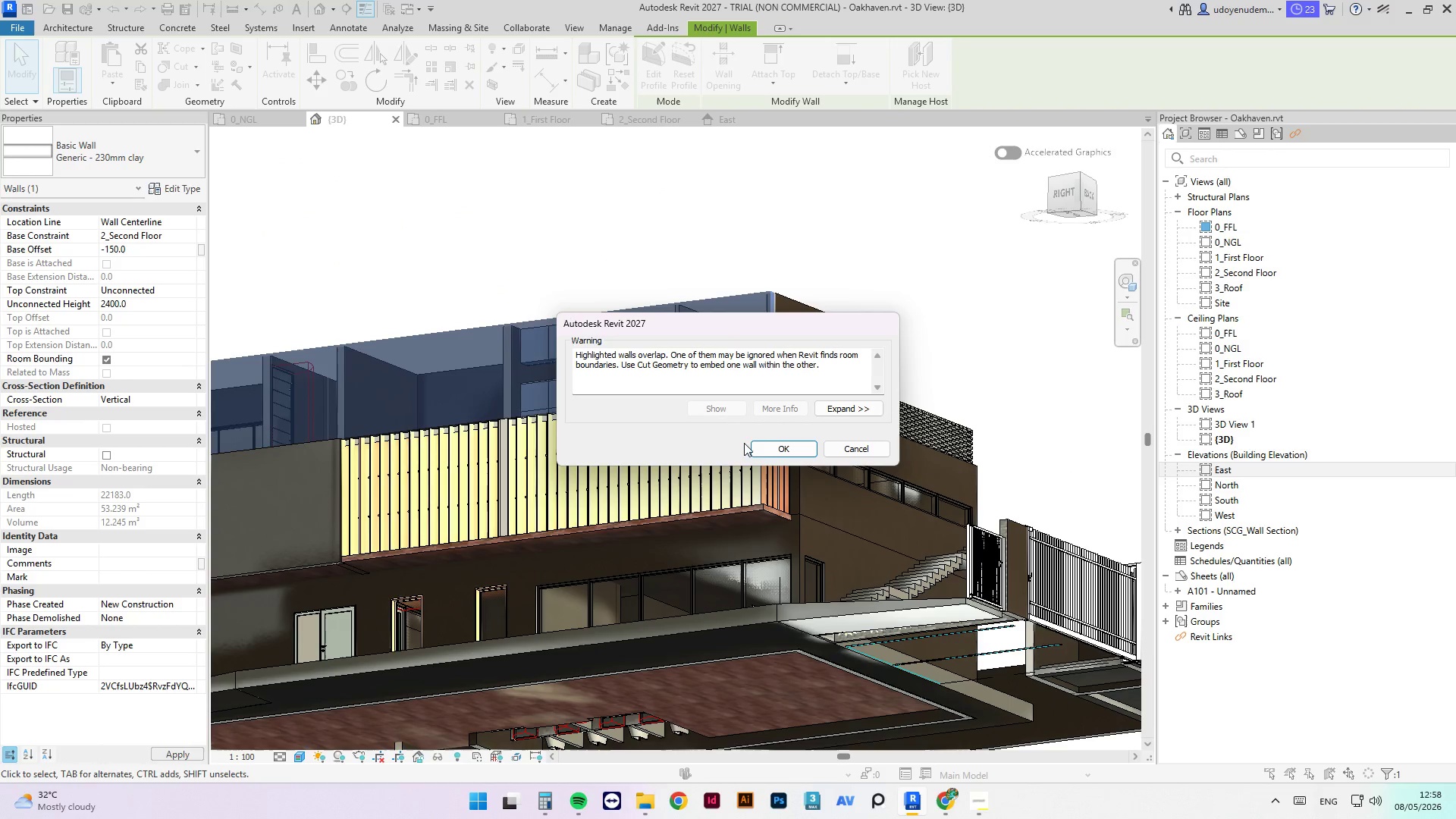 
left_click([767, 447])
 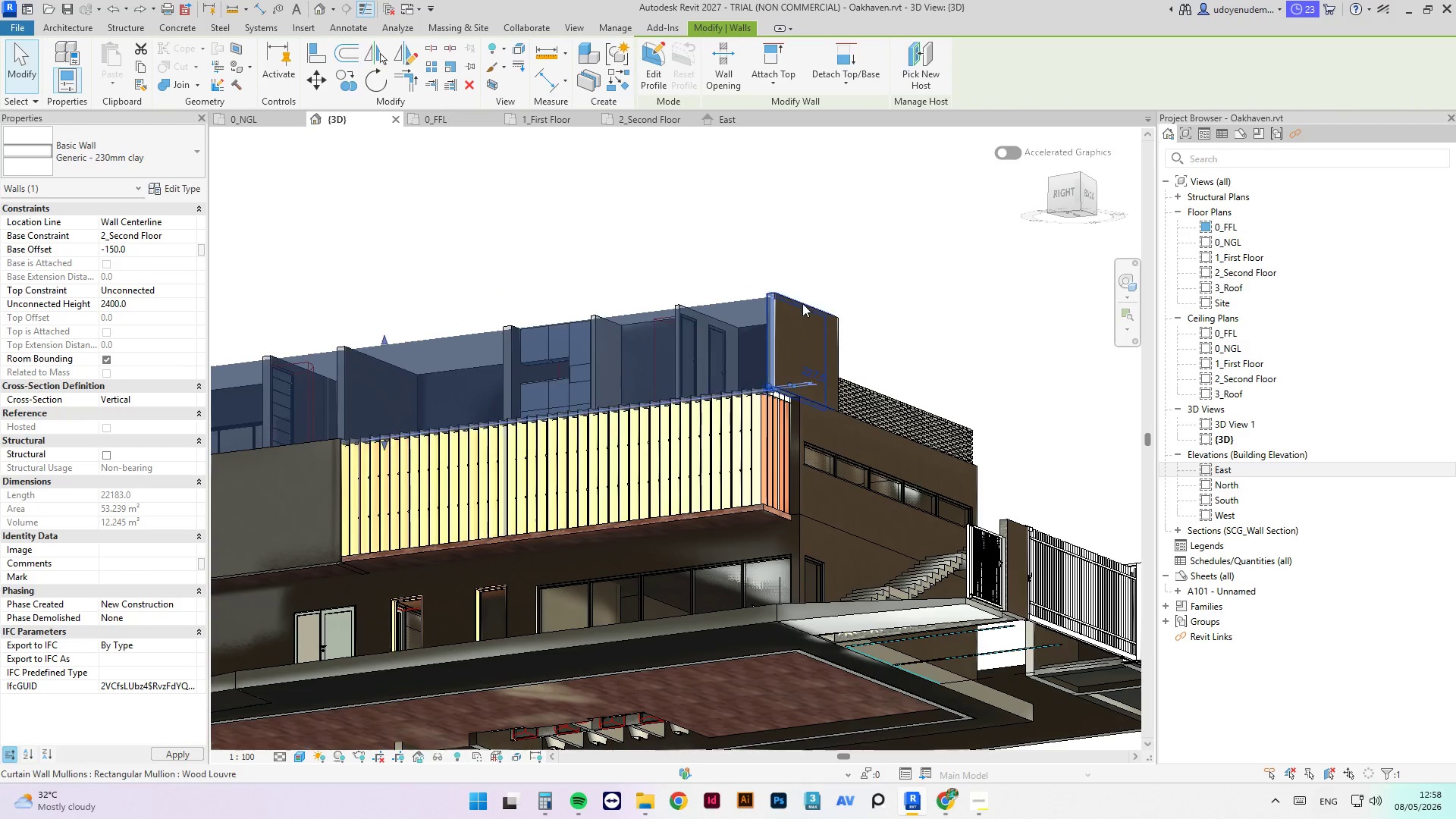 
key(Control+Z)
 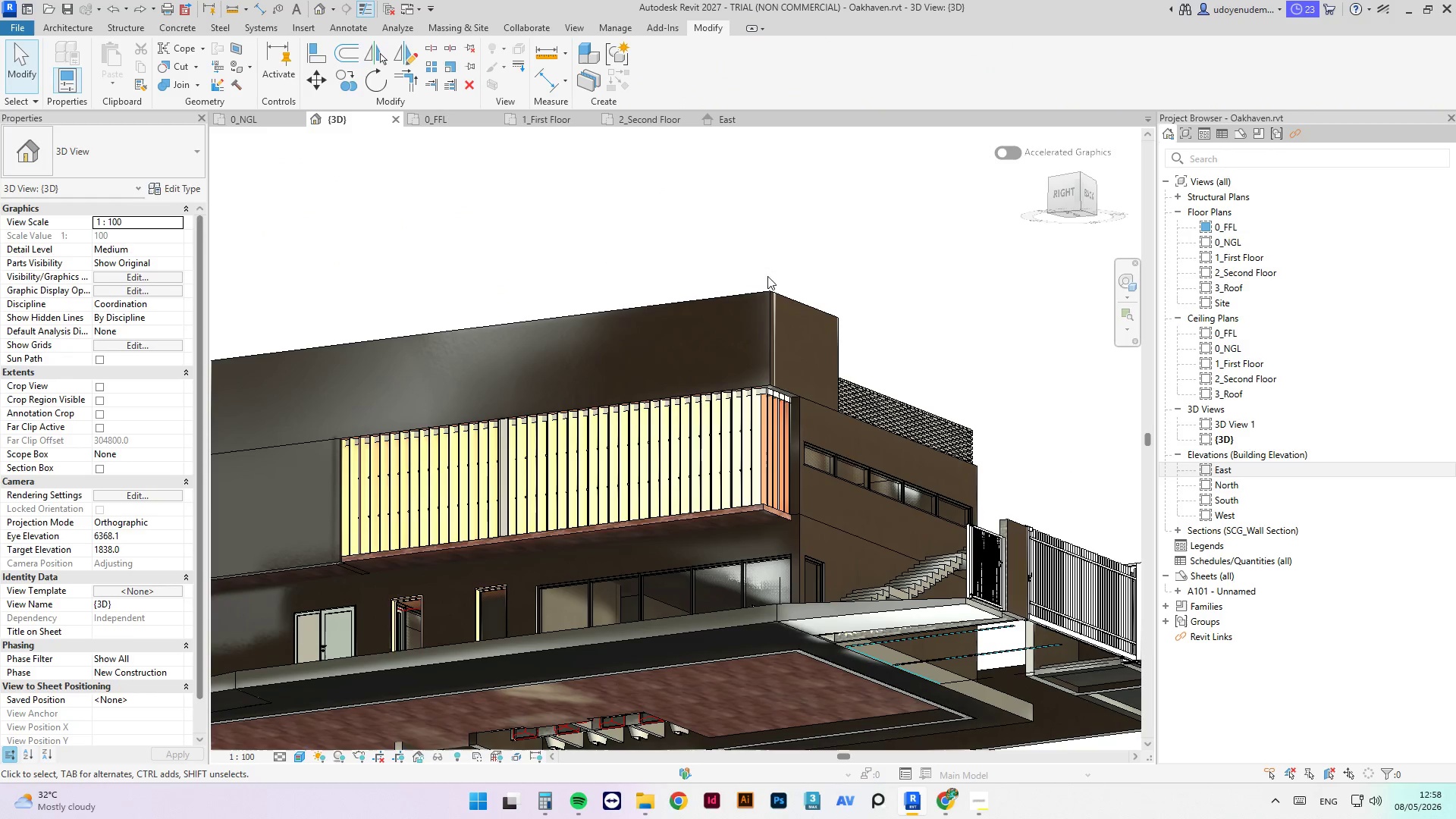 
left_click([767, 275])
 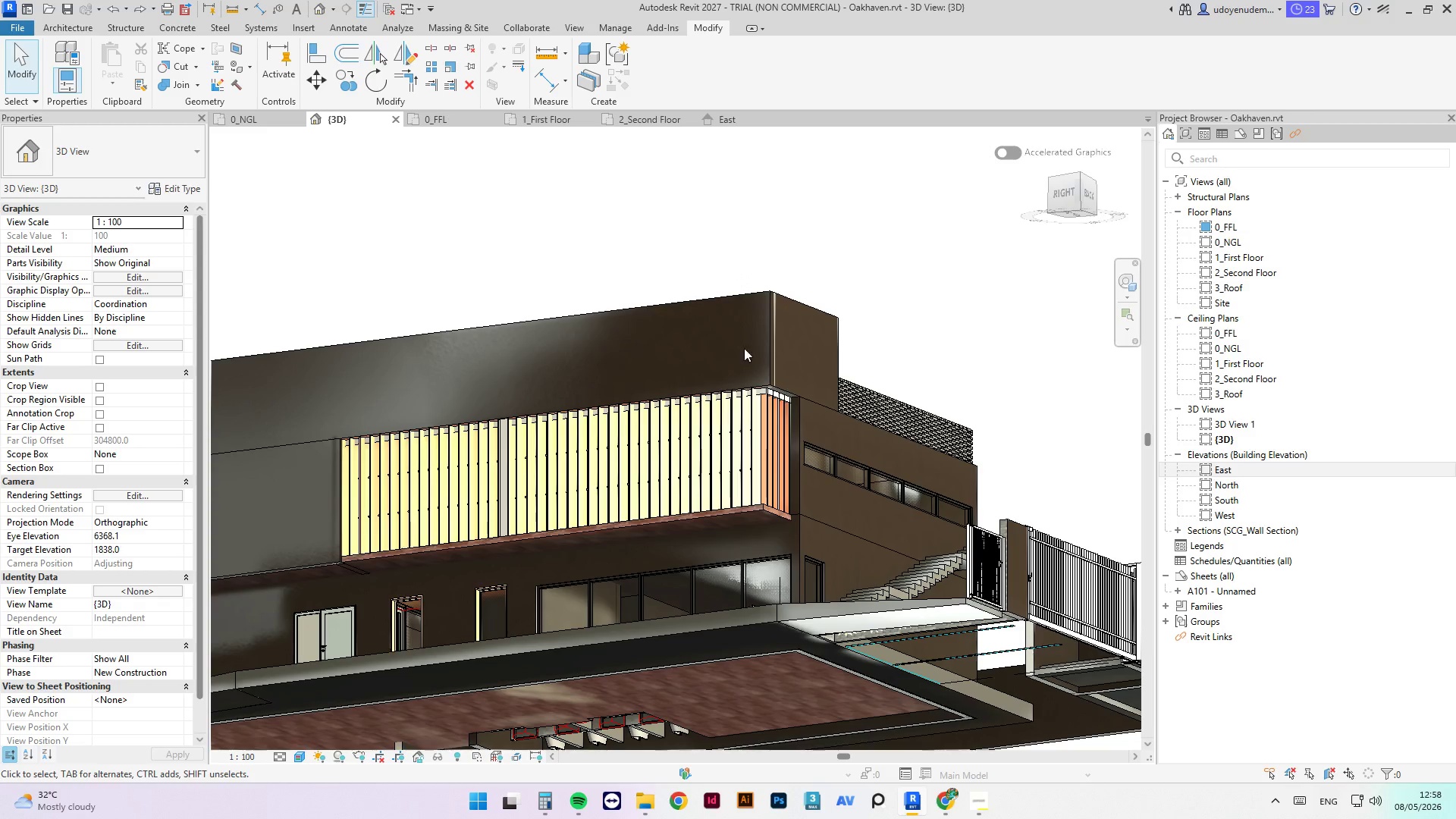 
hold_key(key=ShiftLeft, duration=3.89)
 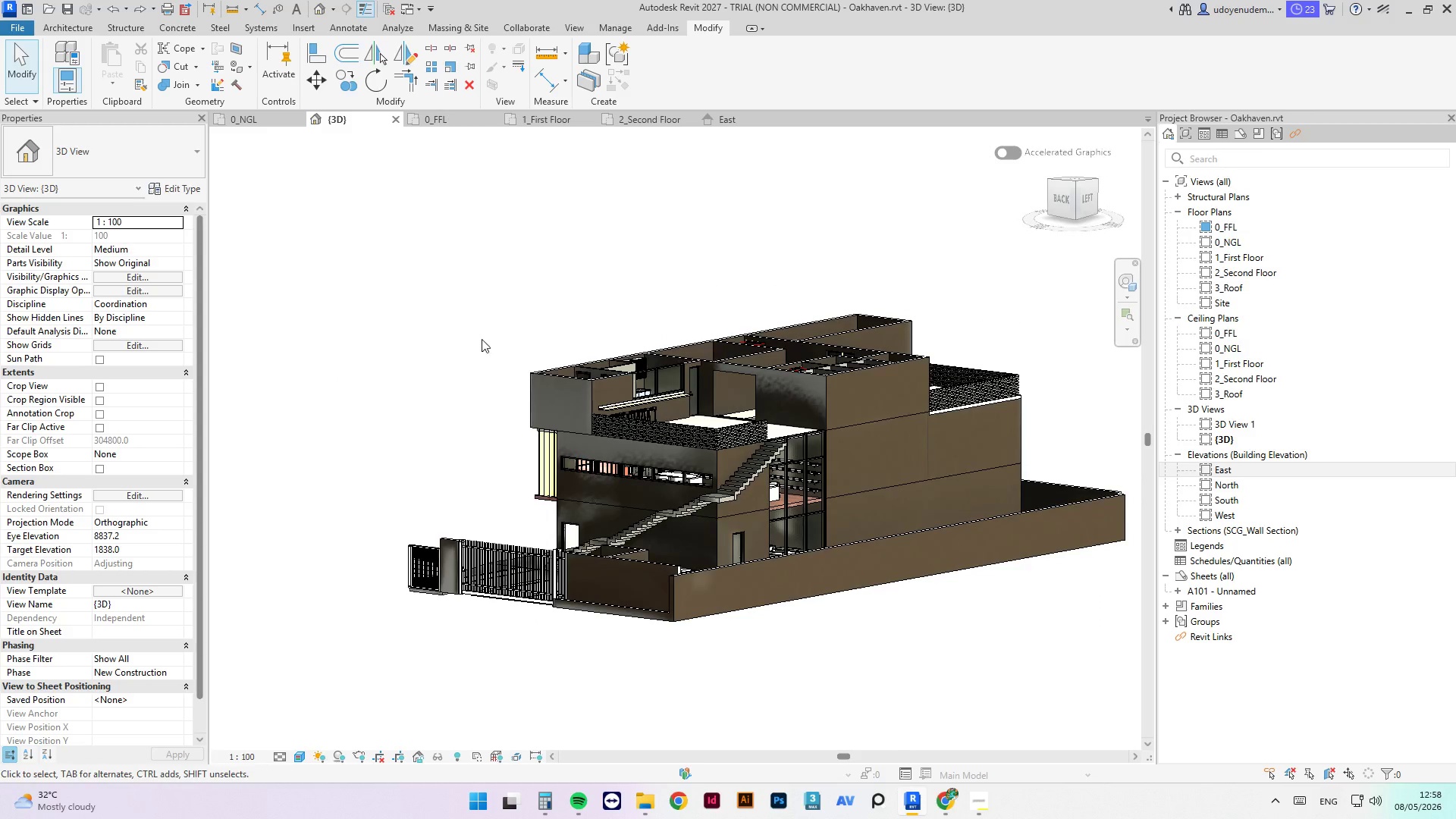 
scroll: coordinate [795, 367], scroll_direction: down, amount: 4.0
 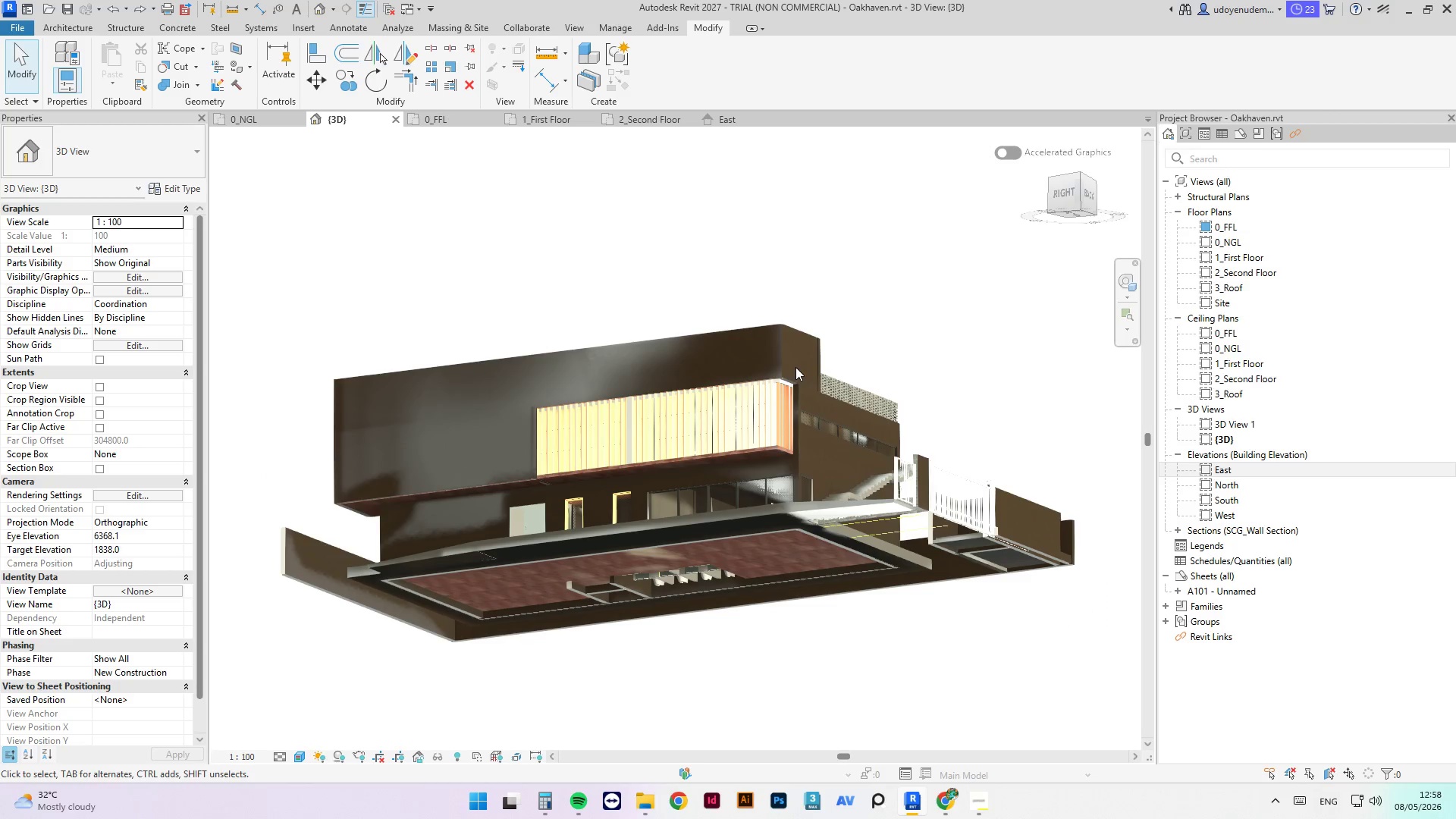 
scroll: coordinate [717, 456], scroll_direction: up, amount: 10.0
 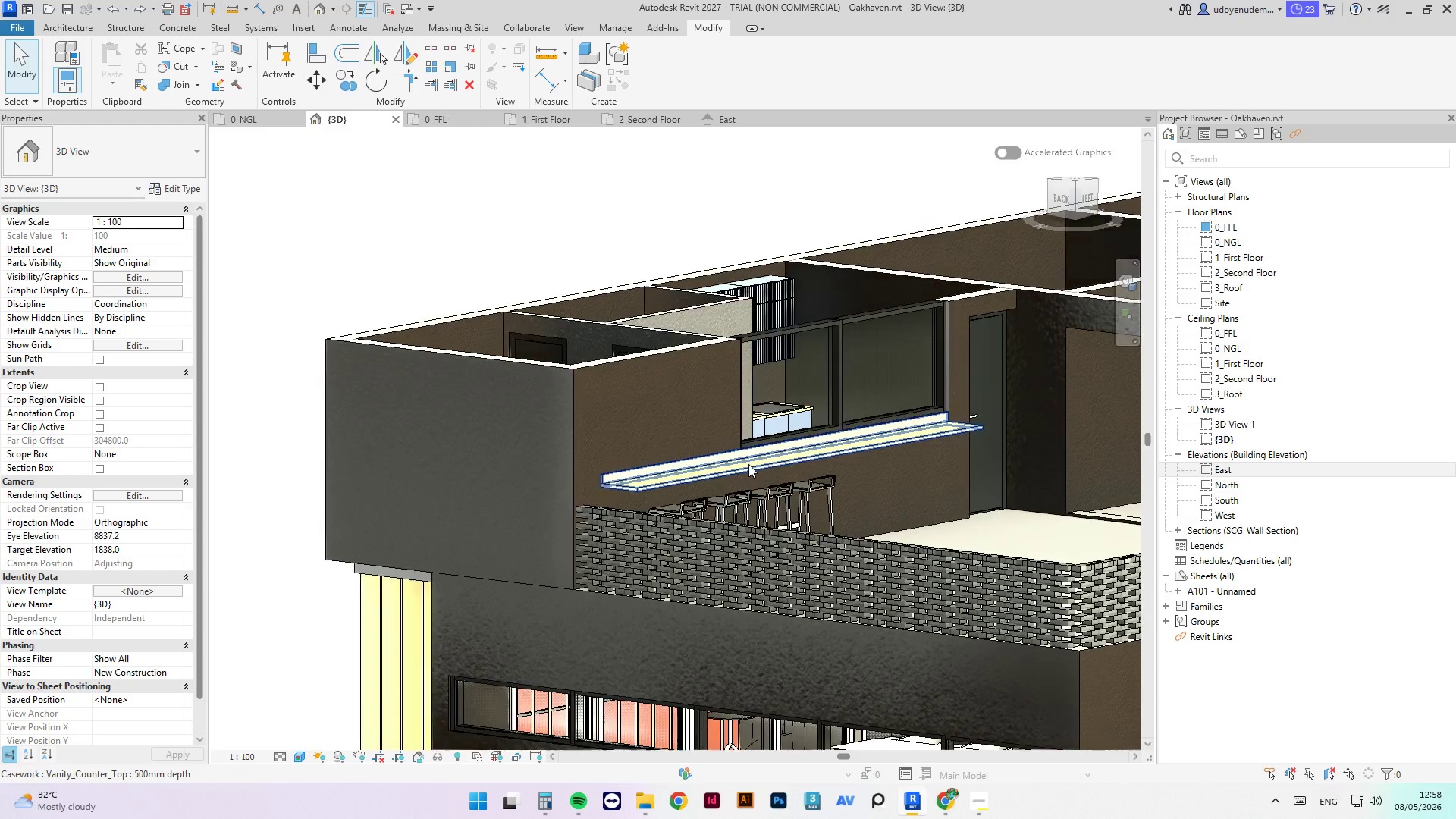 
left_click([748, 464])
 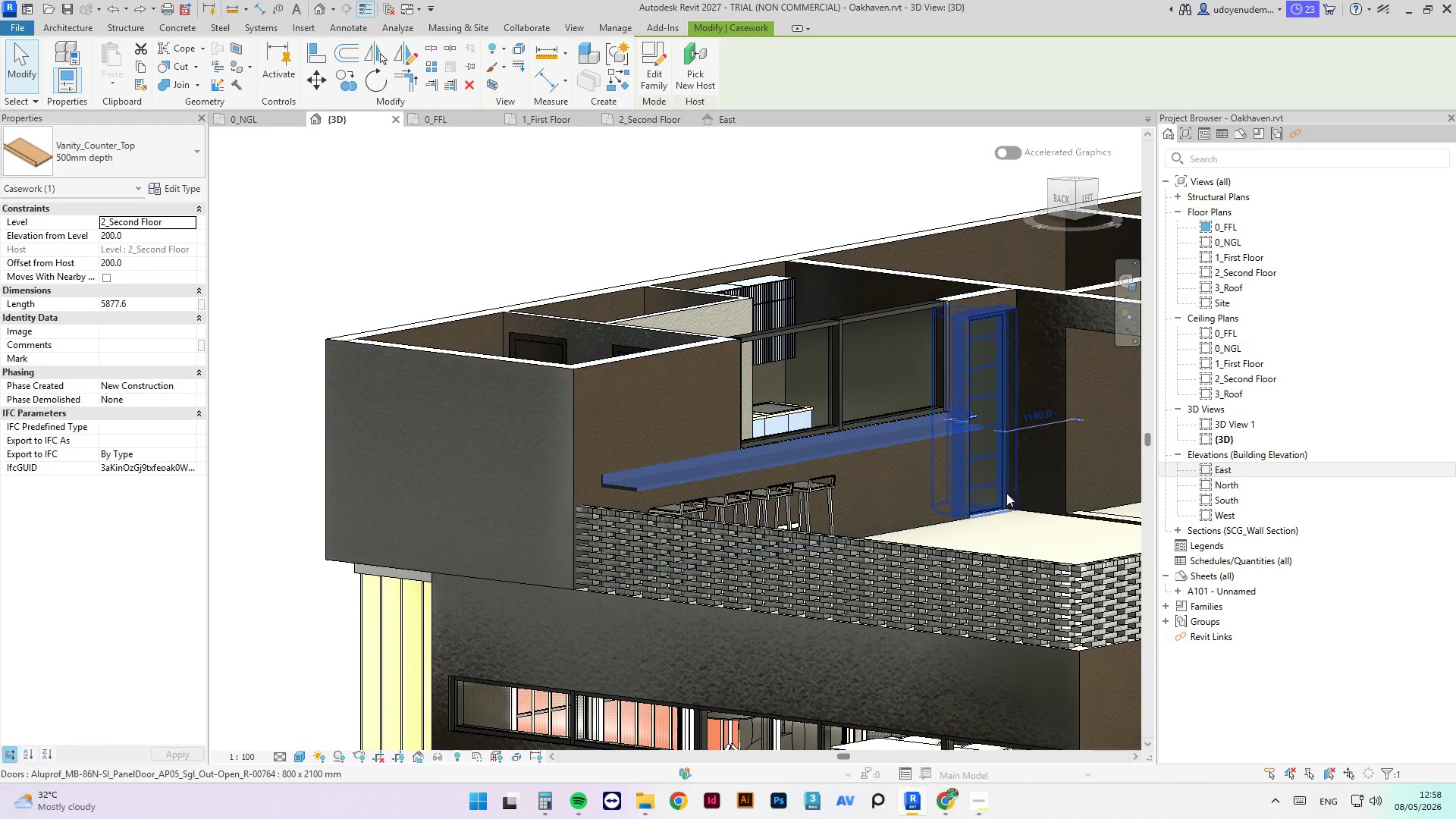 
scroll: coordinate [1029, 470], scroll_direction: up, amount: 3.0
 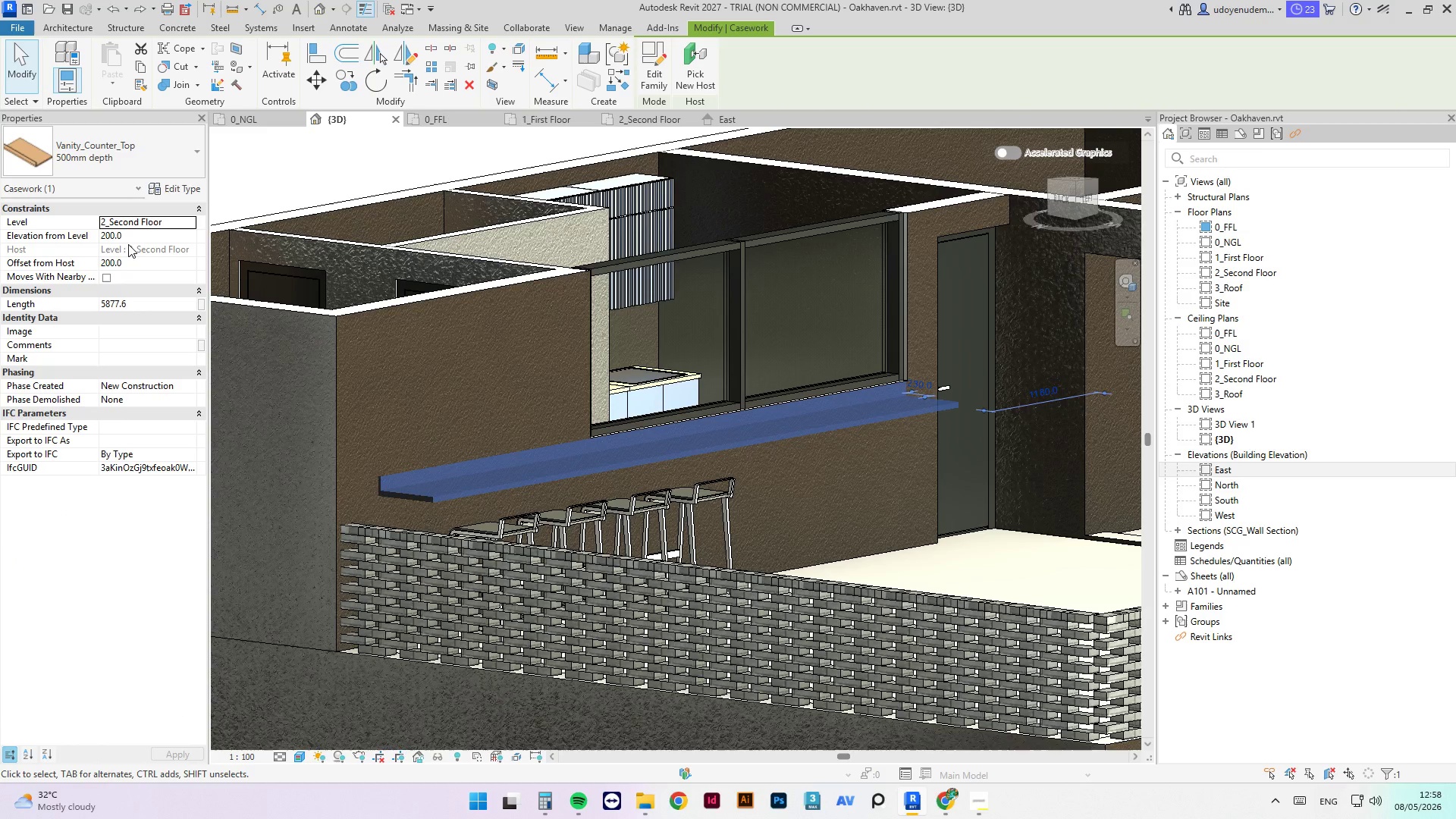 
key(Shift+ShiftLeft)
 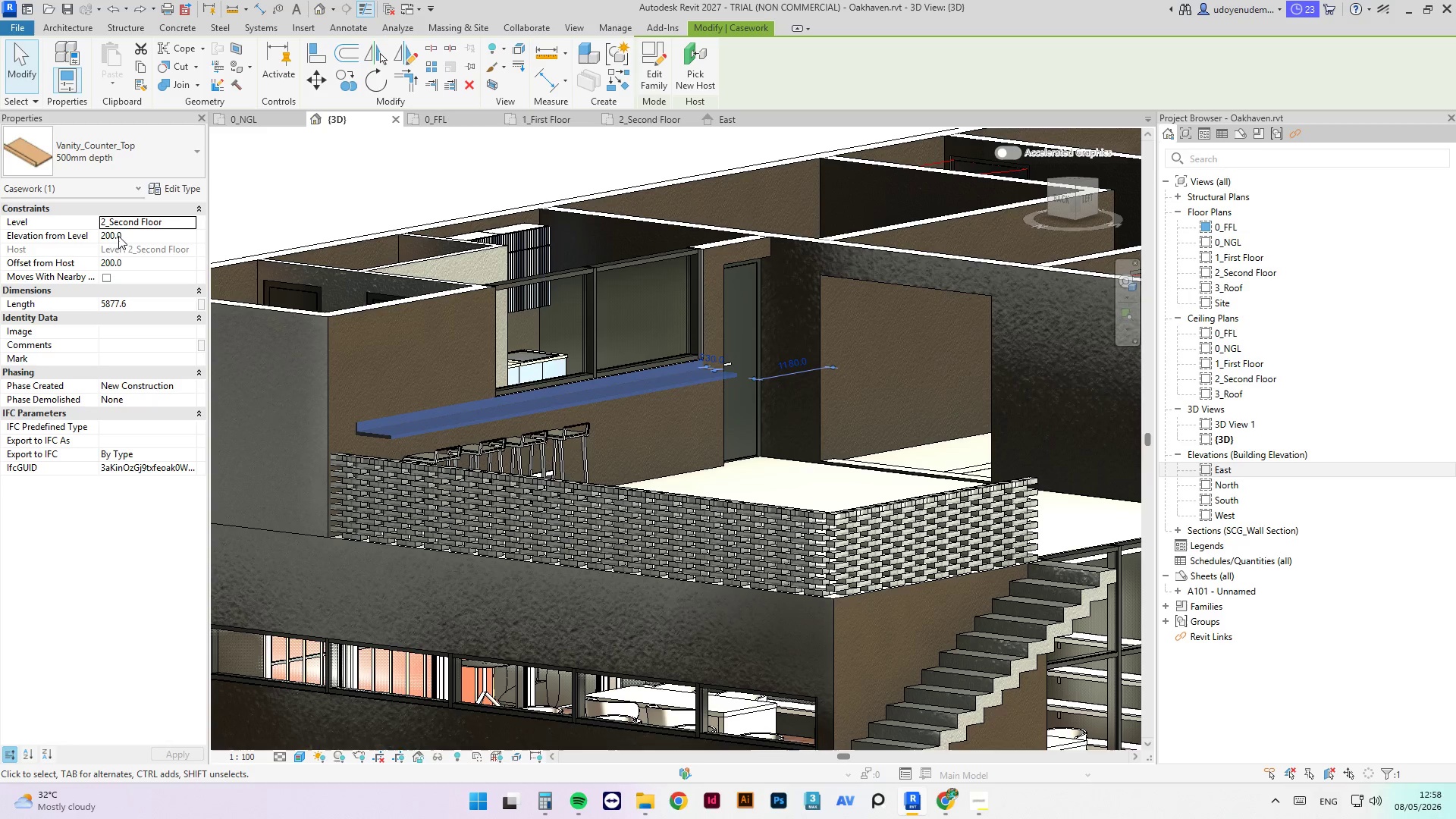 
scroll: coordinate [321, 322], scroll_direction: down, amount: 3.0
 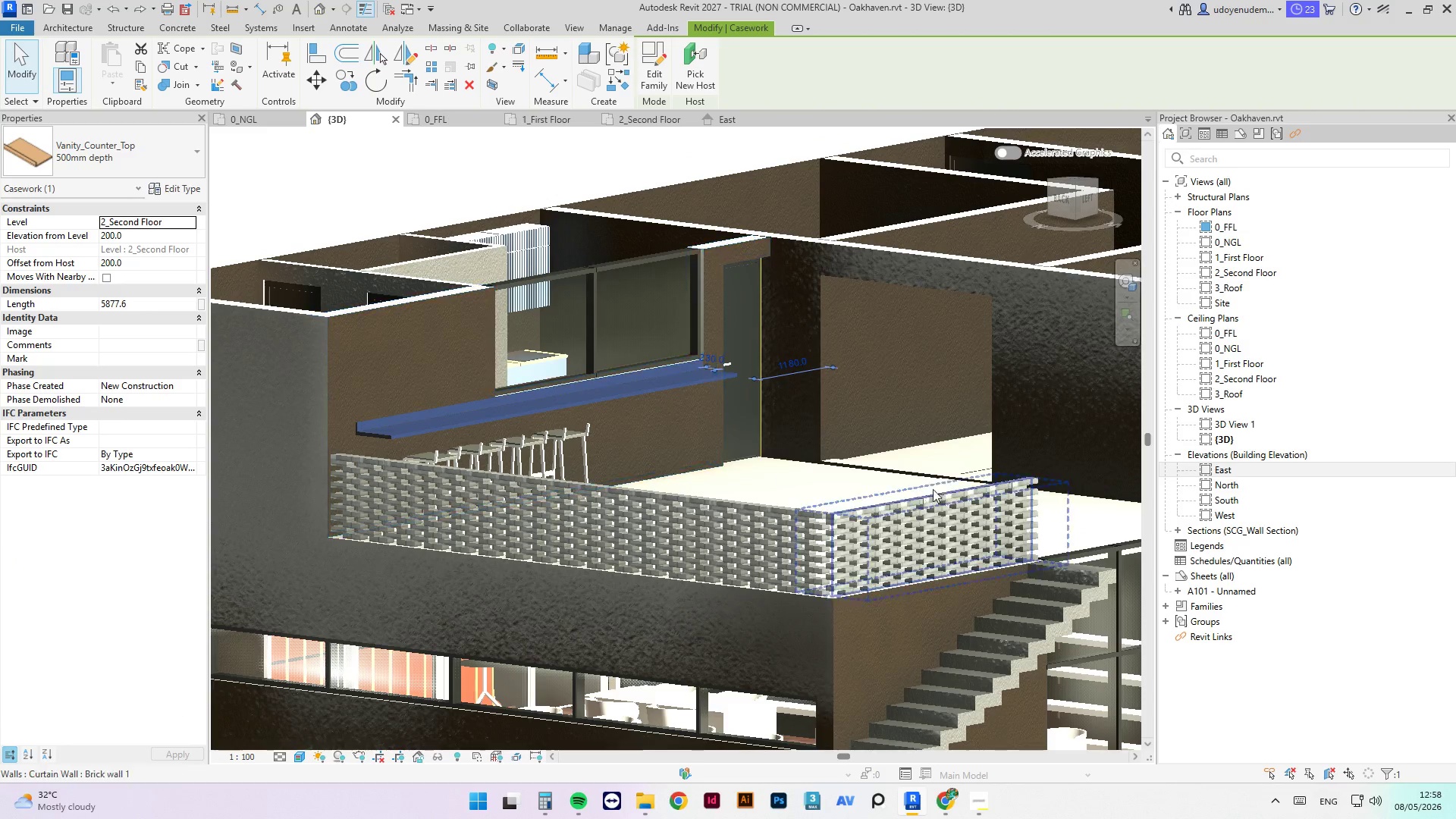 
left_click([125, 231])
 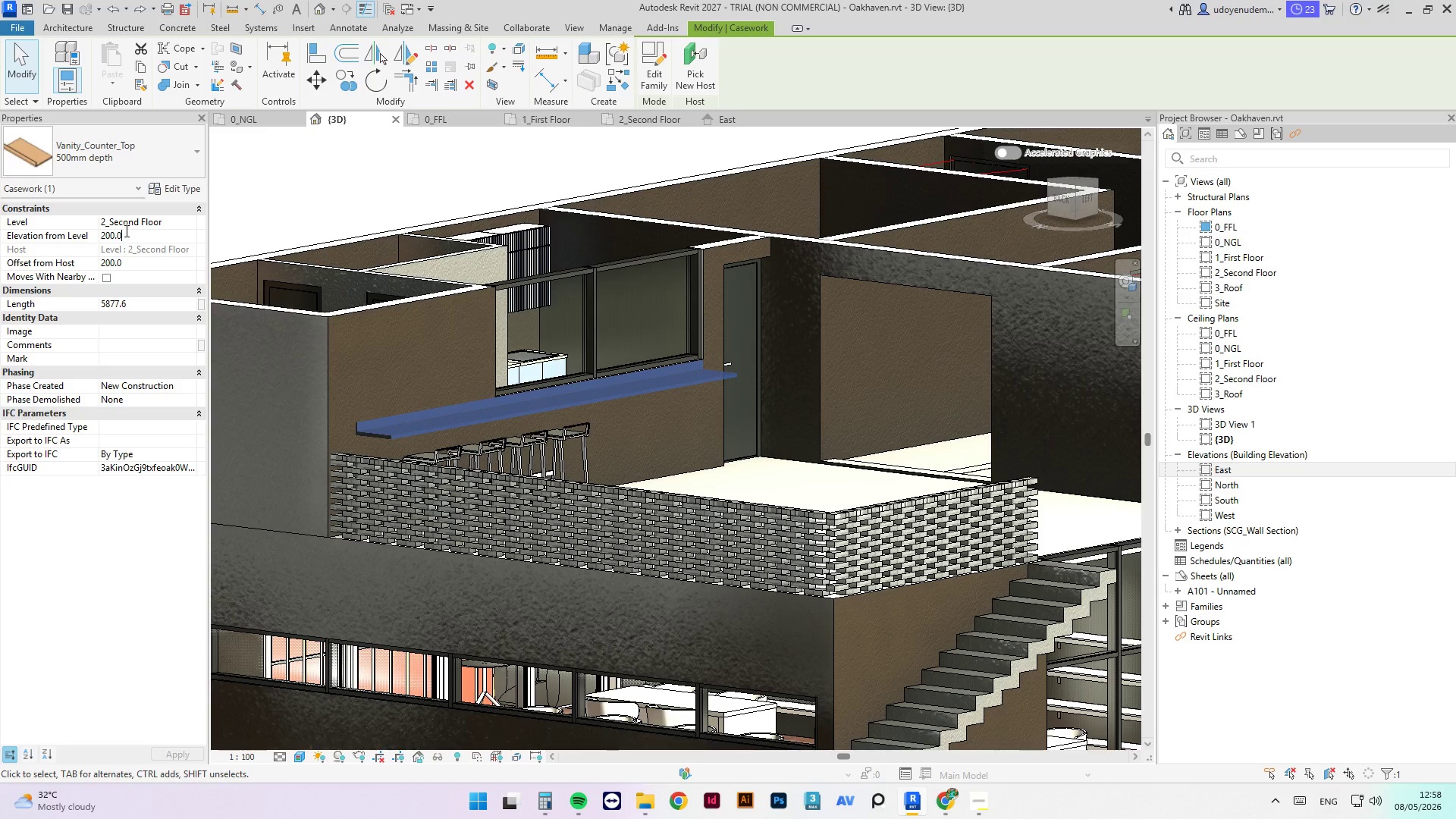 
left_click_drag(start_coordinate=[125, 231], to_coordinate=[127, 260])
 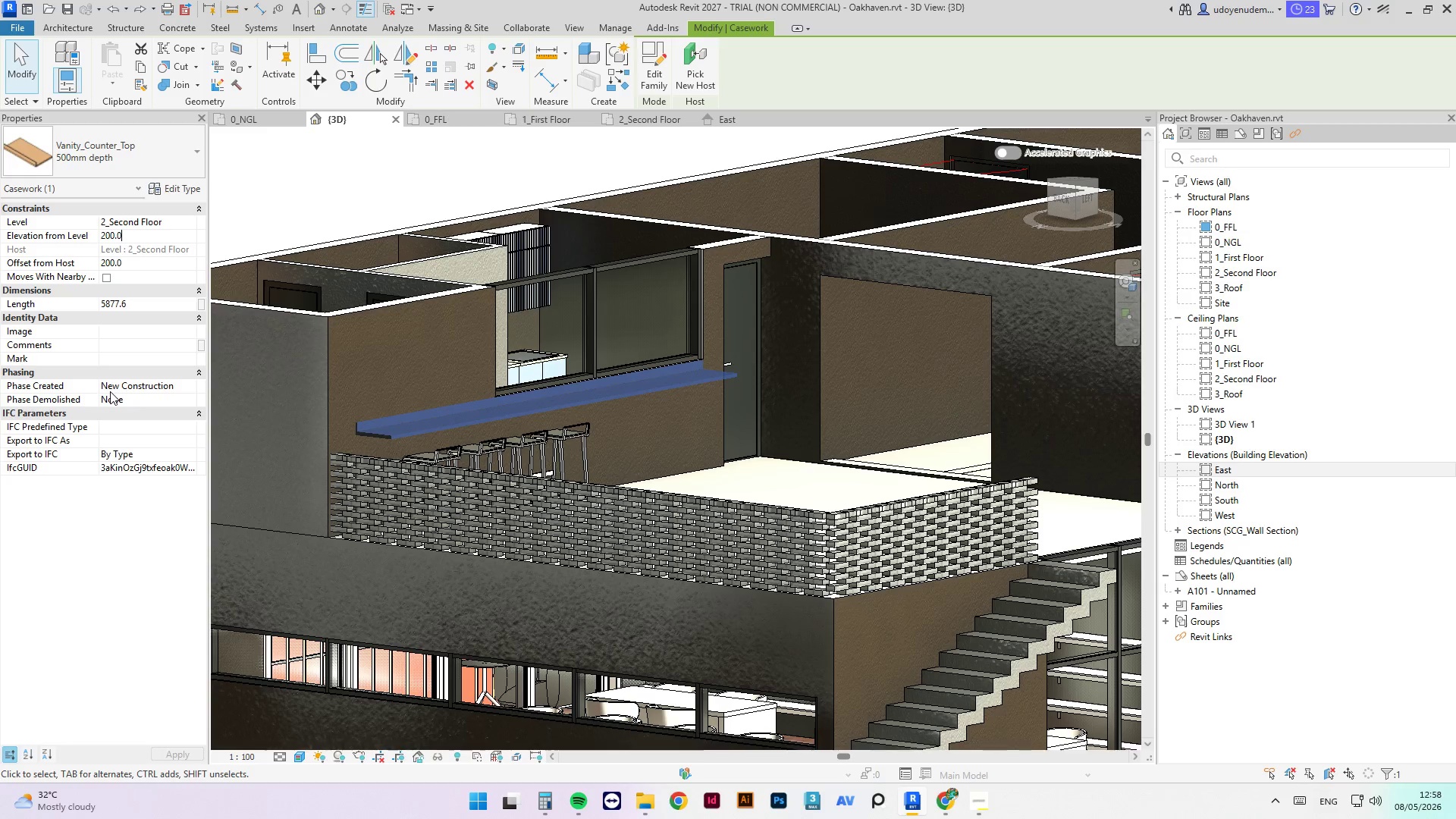 
key(Backspace)
 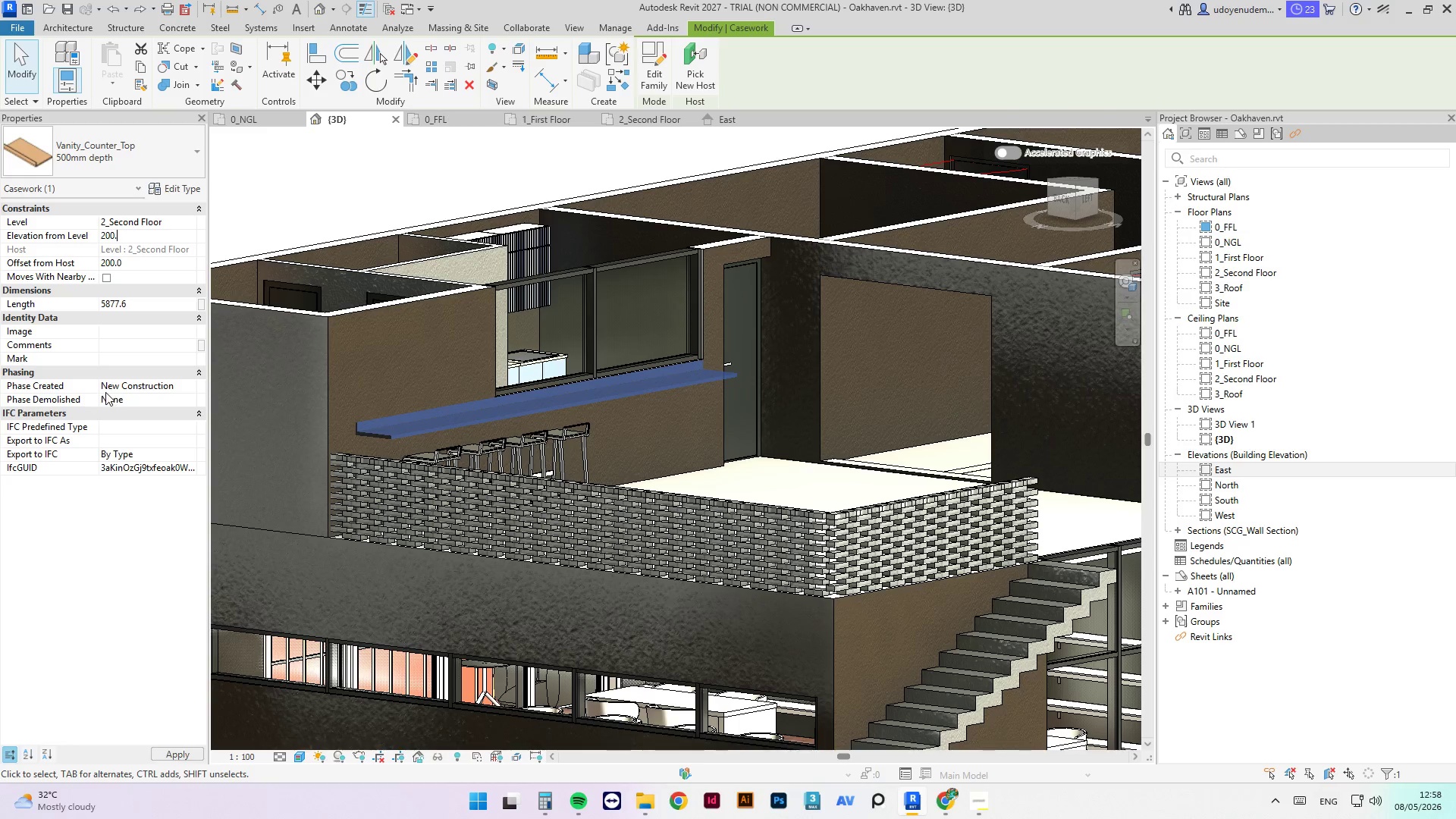 
key(Backspace)
 